 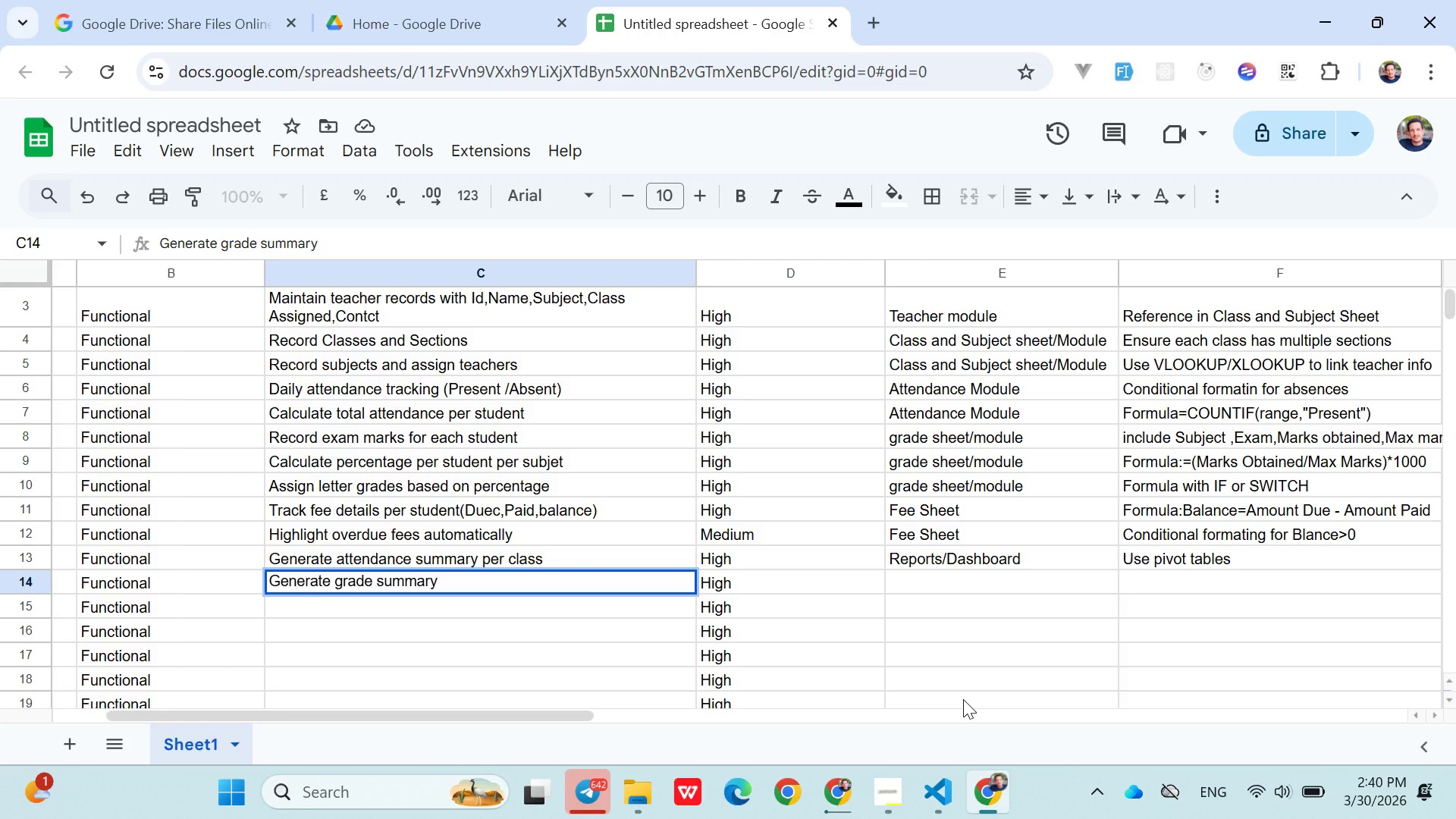 
type( per class/subject)
 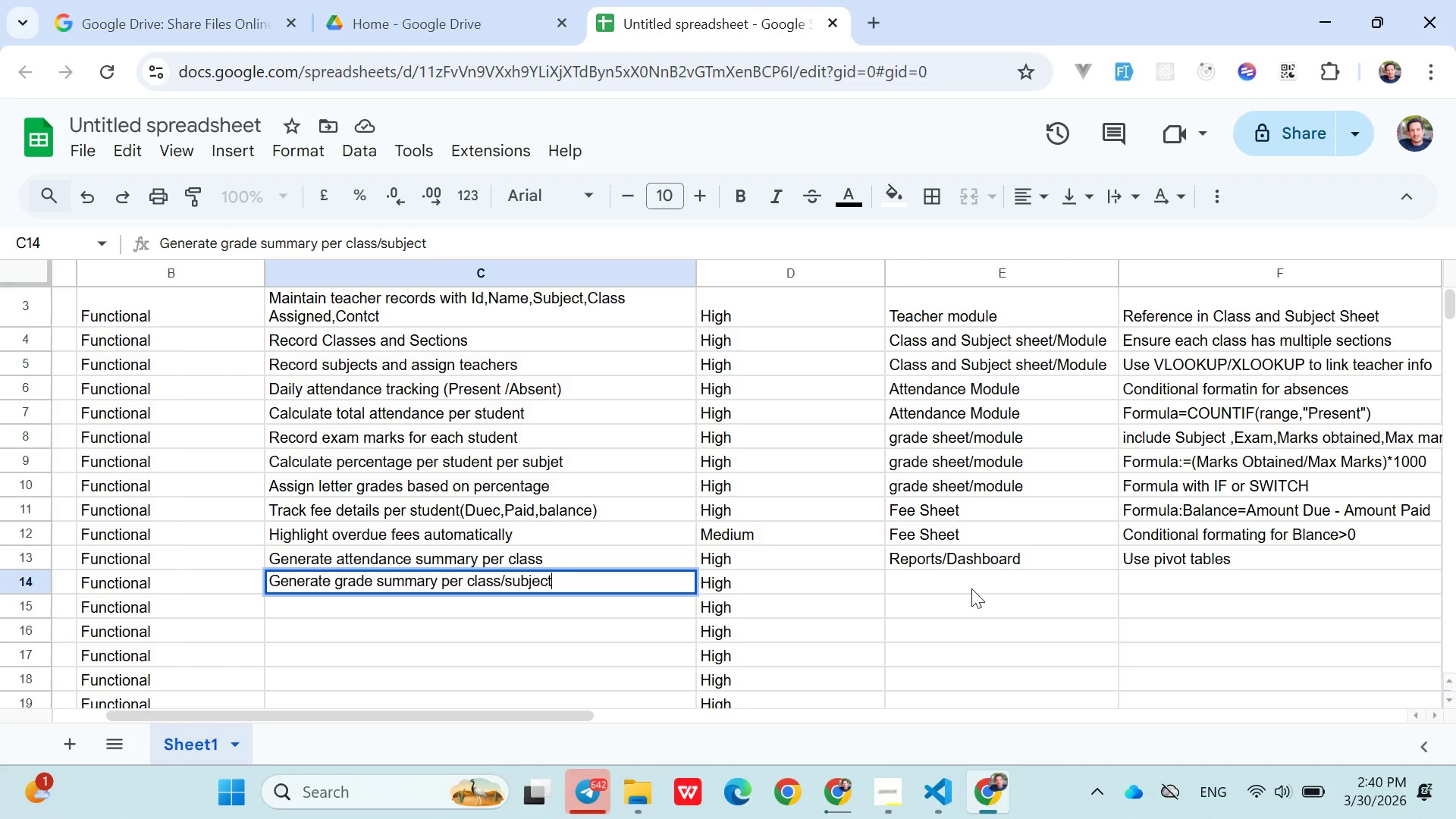 
left_click([967, 584])
 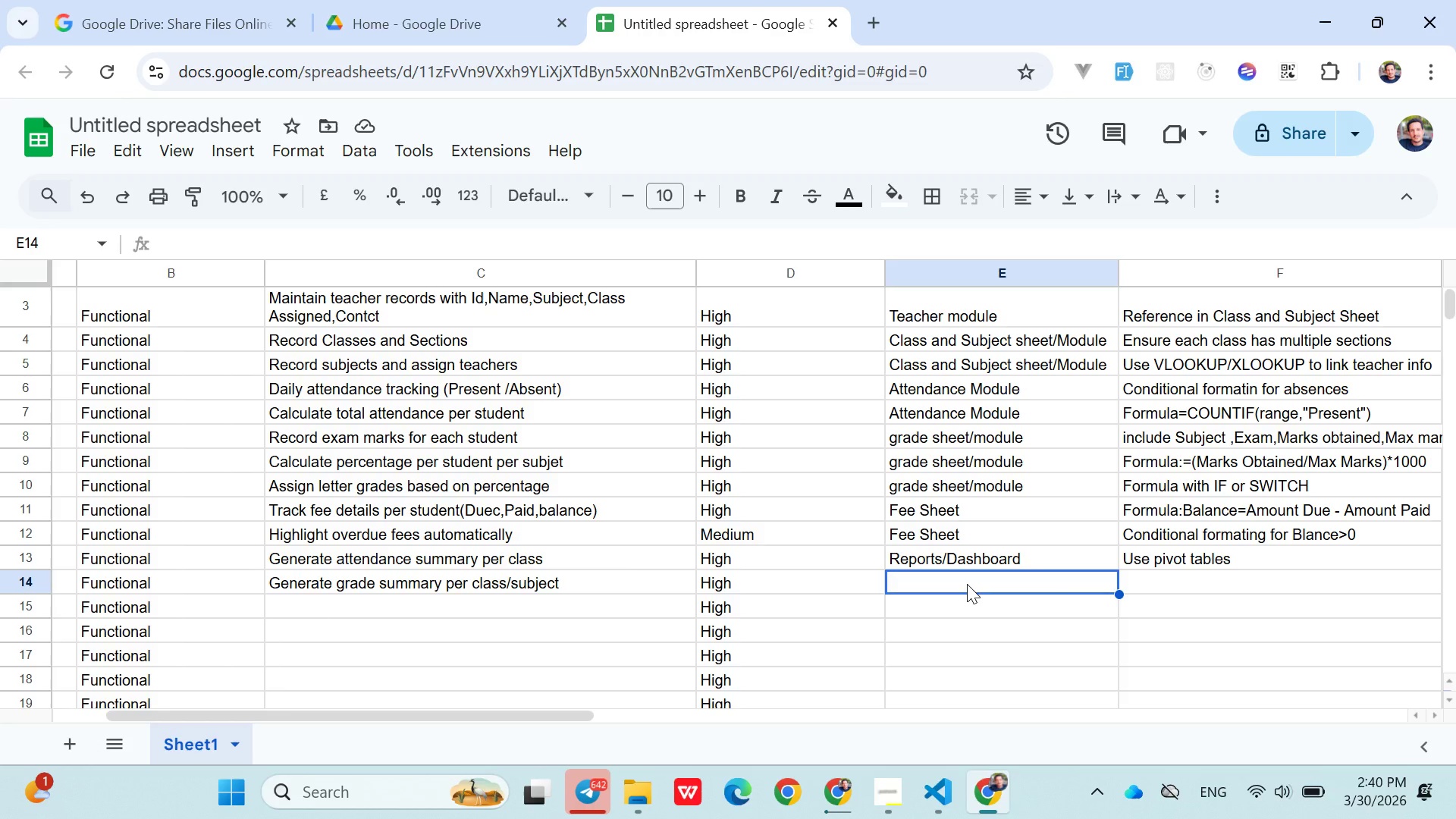 
wait(7.62)
 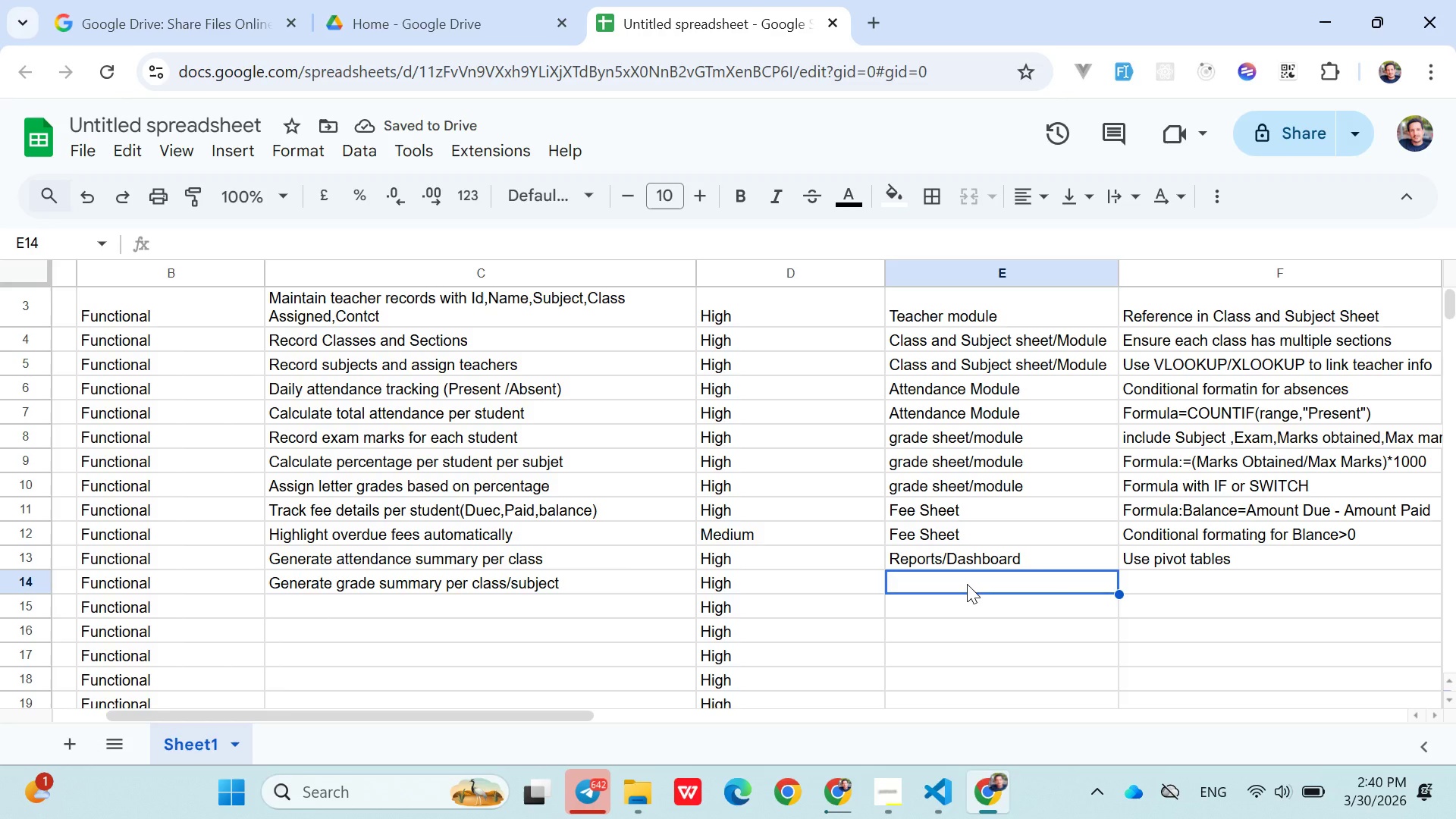 
key(Shift+R)
 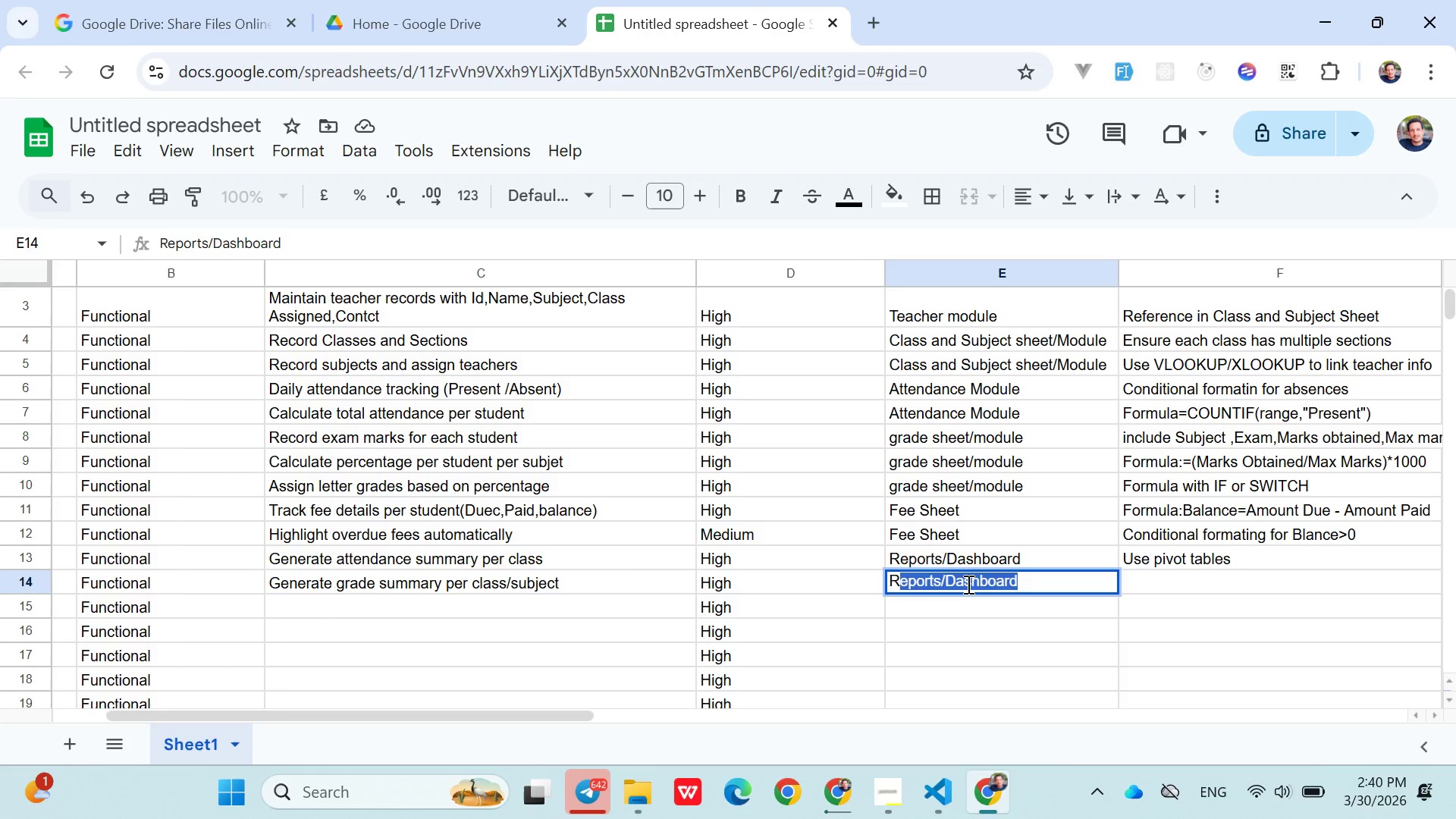 
key(ArrowRight)
 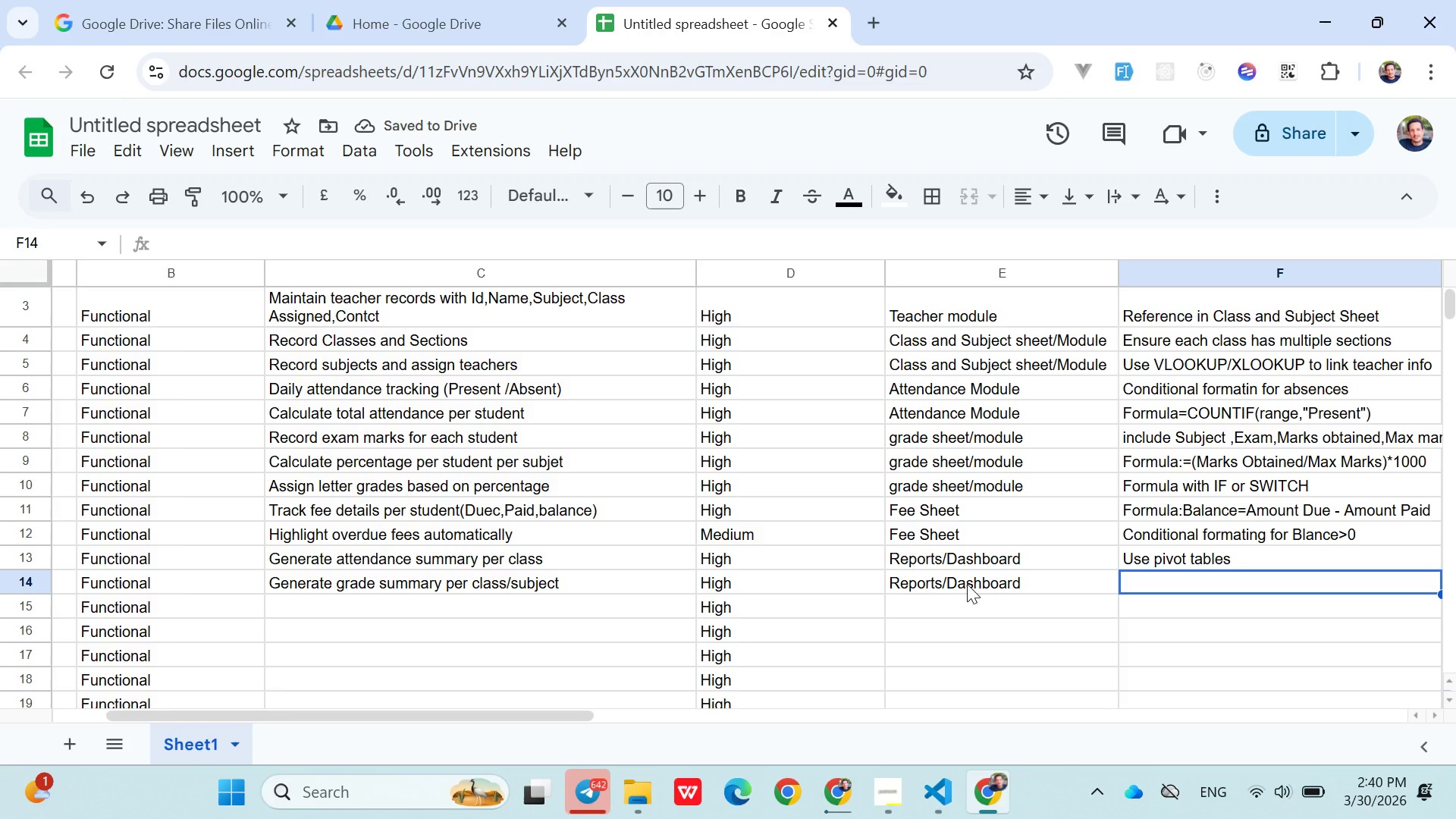 
type(pivot )
key(Backspace)
key(Backspace)
key(Backspace)
key(Backspace)
key(Backspace)
key(Backspace)
type(Pivot table + chart)
 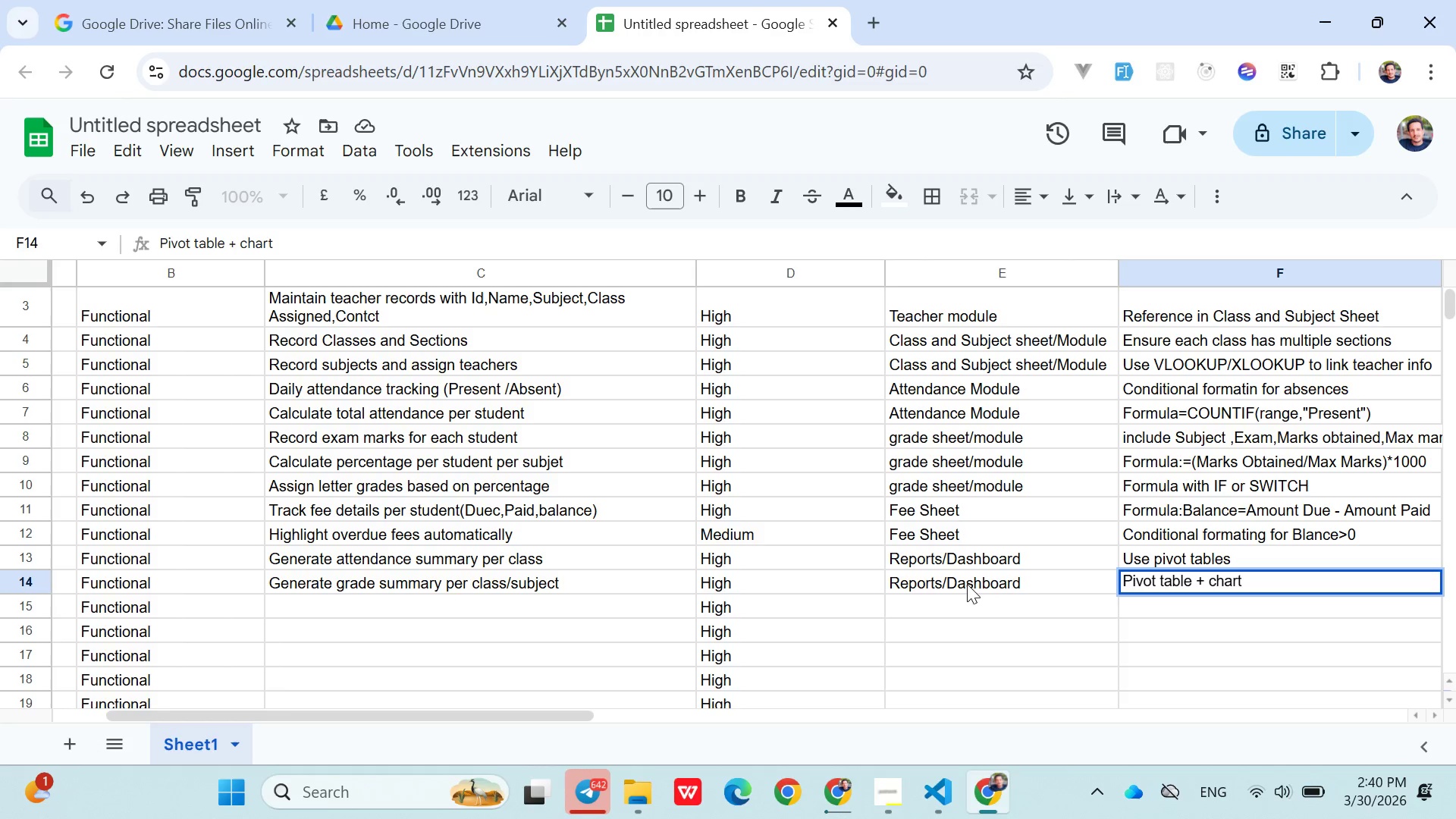 
left_click_drag(start_coordinate=[967, 595], to_coordinate=[1065, 607])
 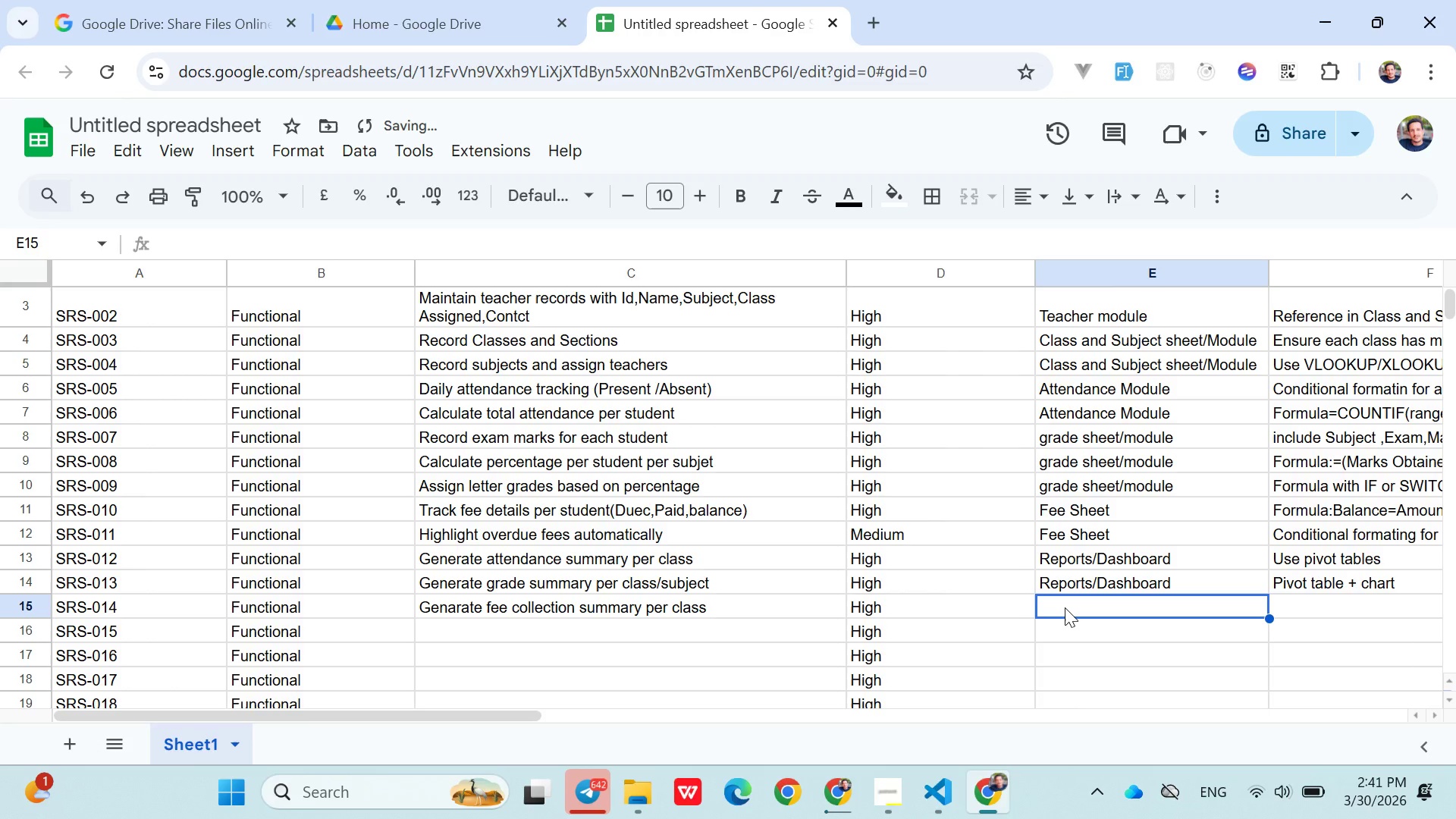 
hold_key(key=ArrowLeft, duration=0.64)
 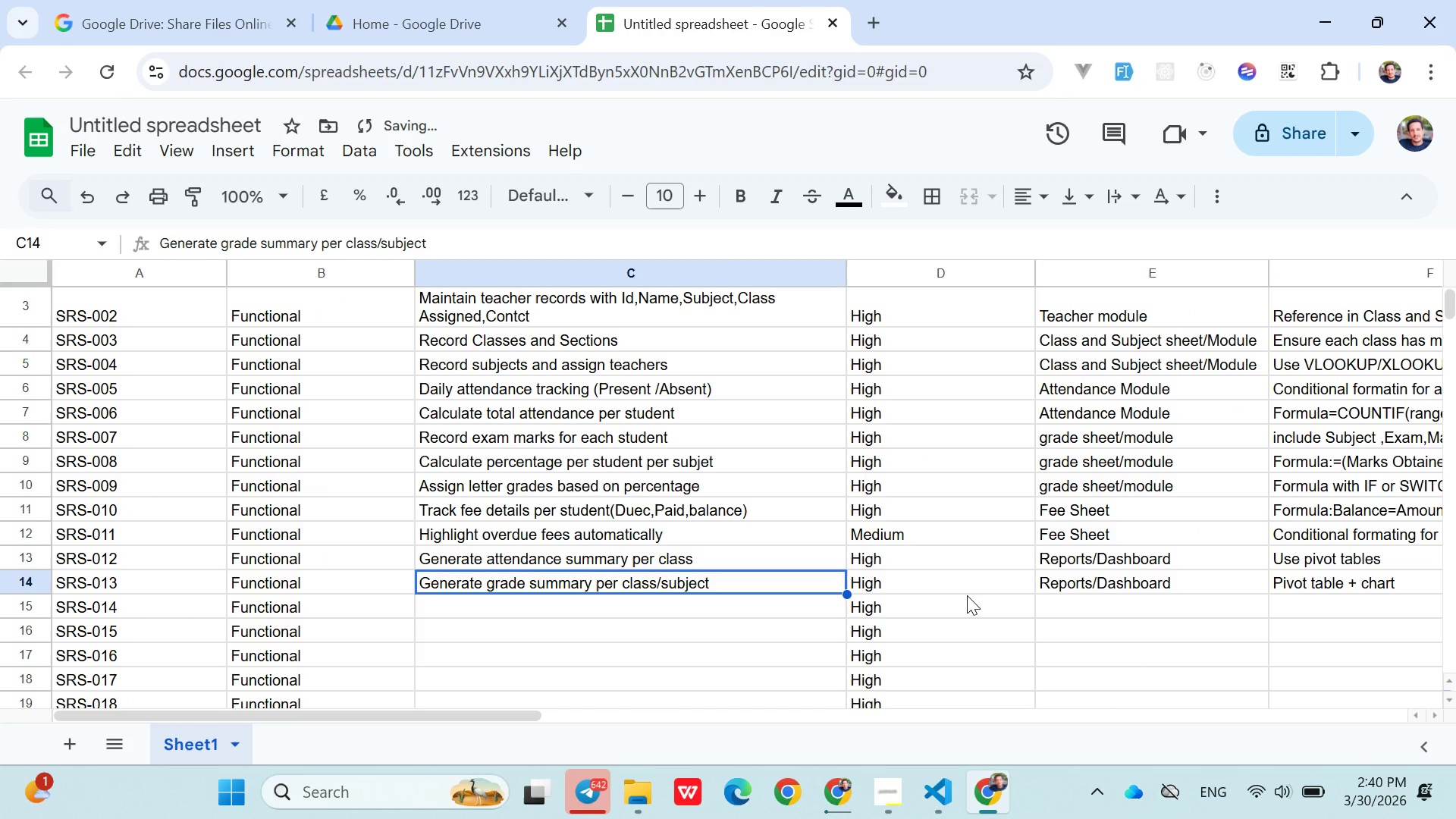 
key(ArrowRight)
 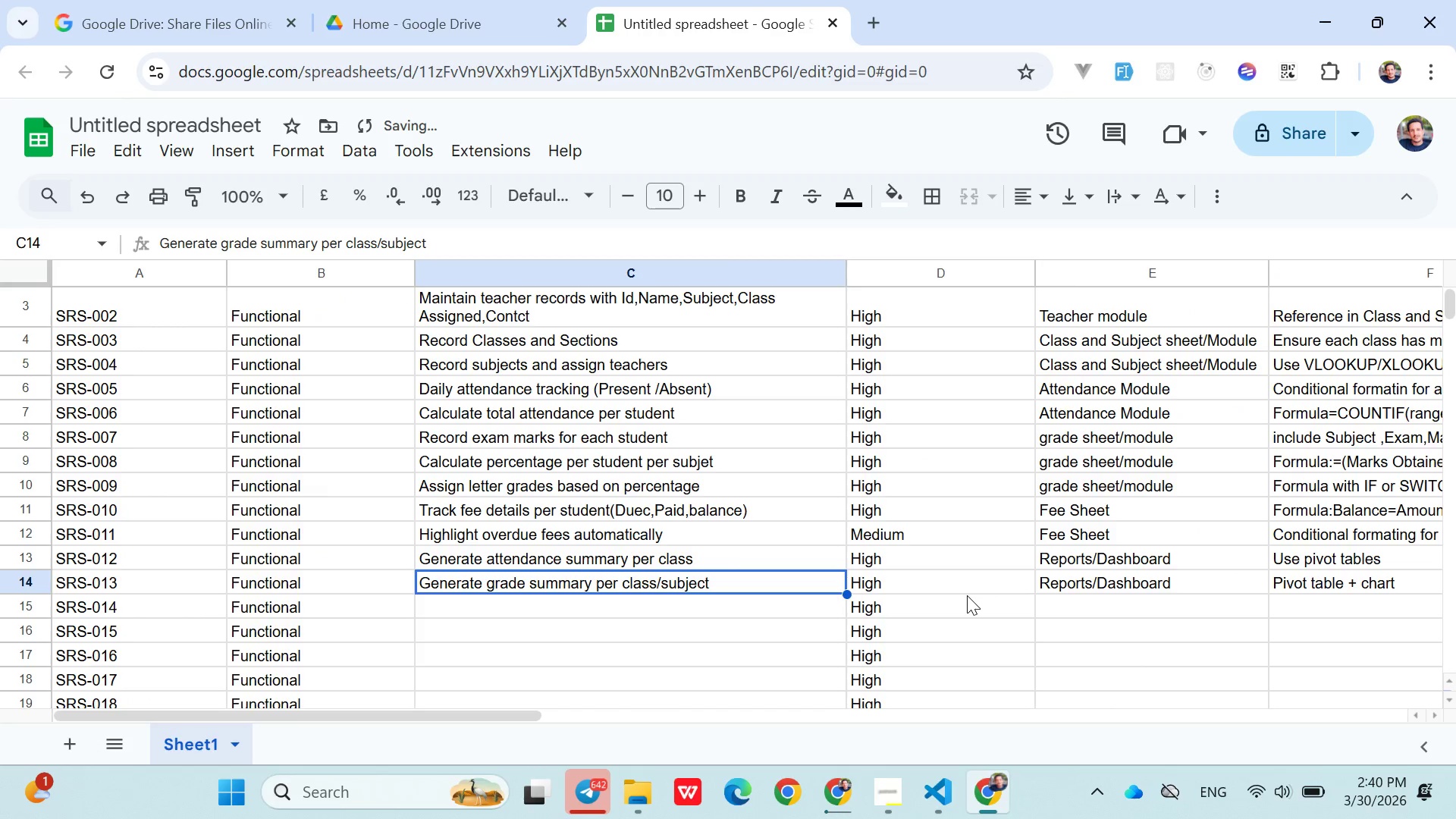 
key(ArrowRight)
 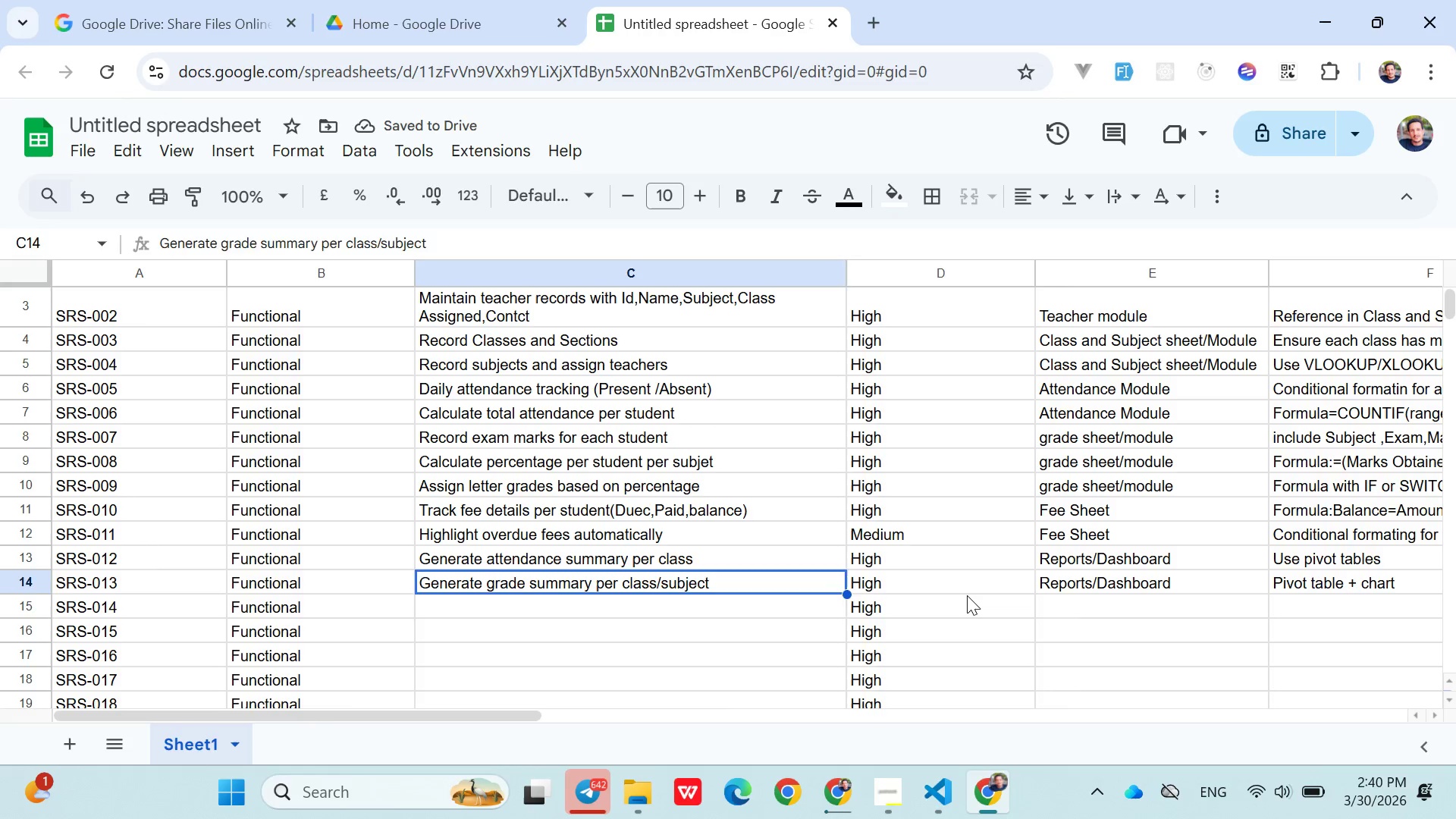 
key(ArrowDown)
 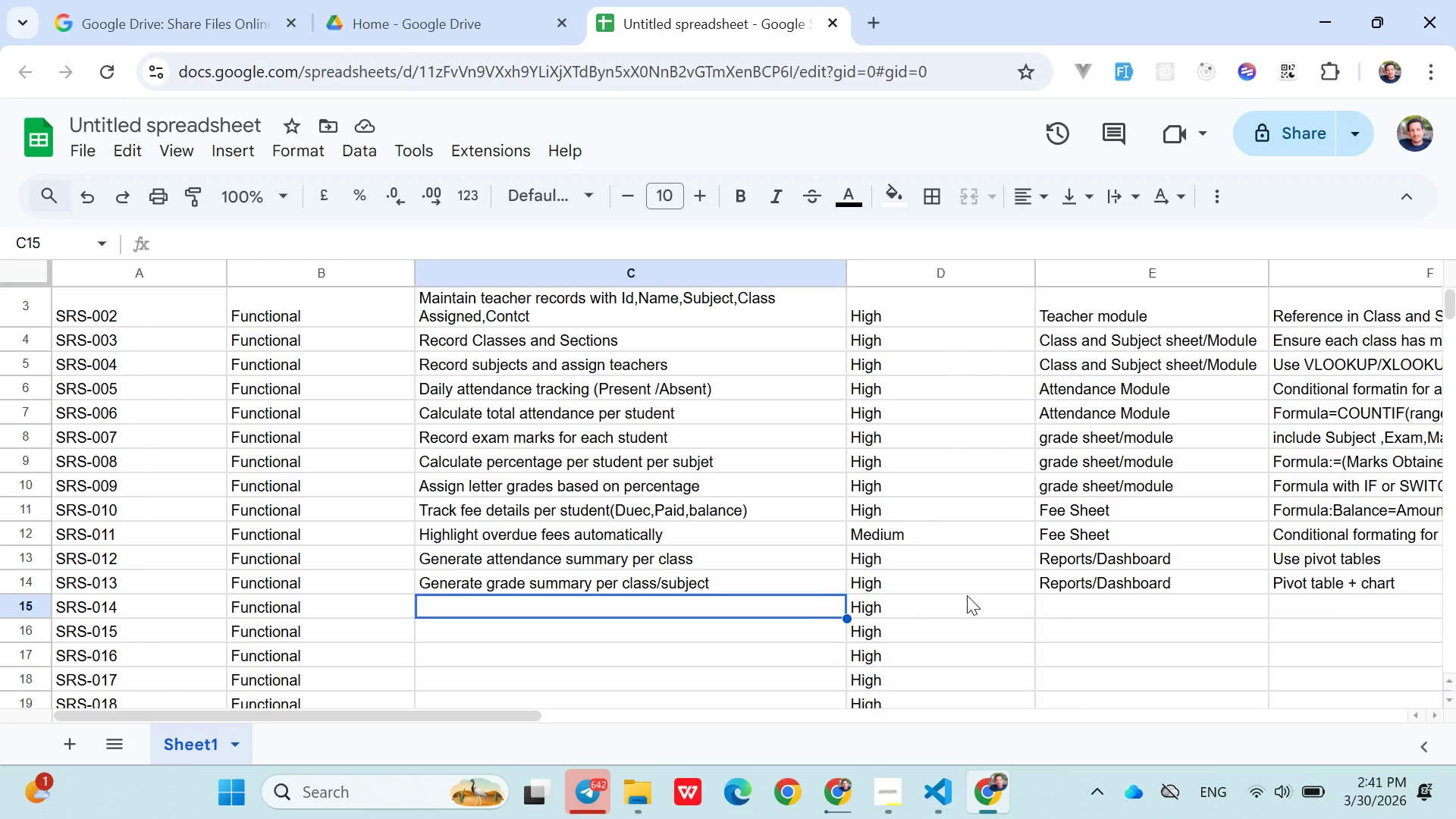 
type(Genarate fee collection summary per class)
 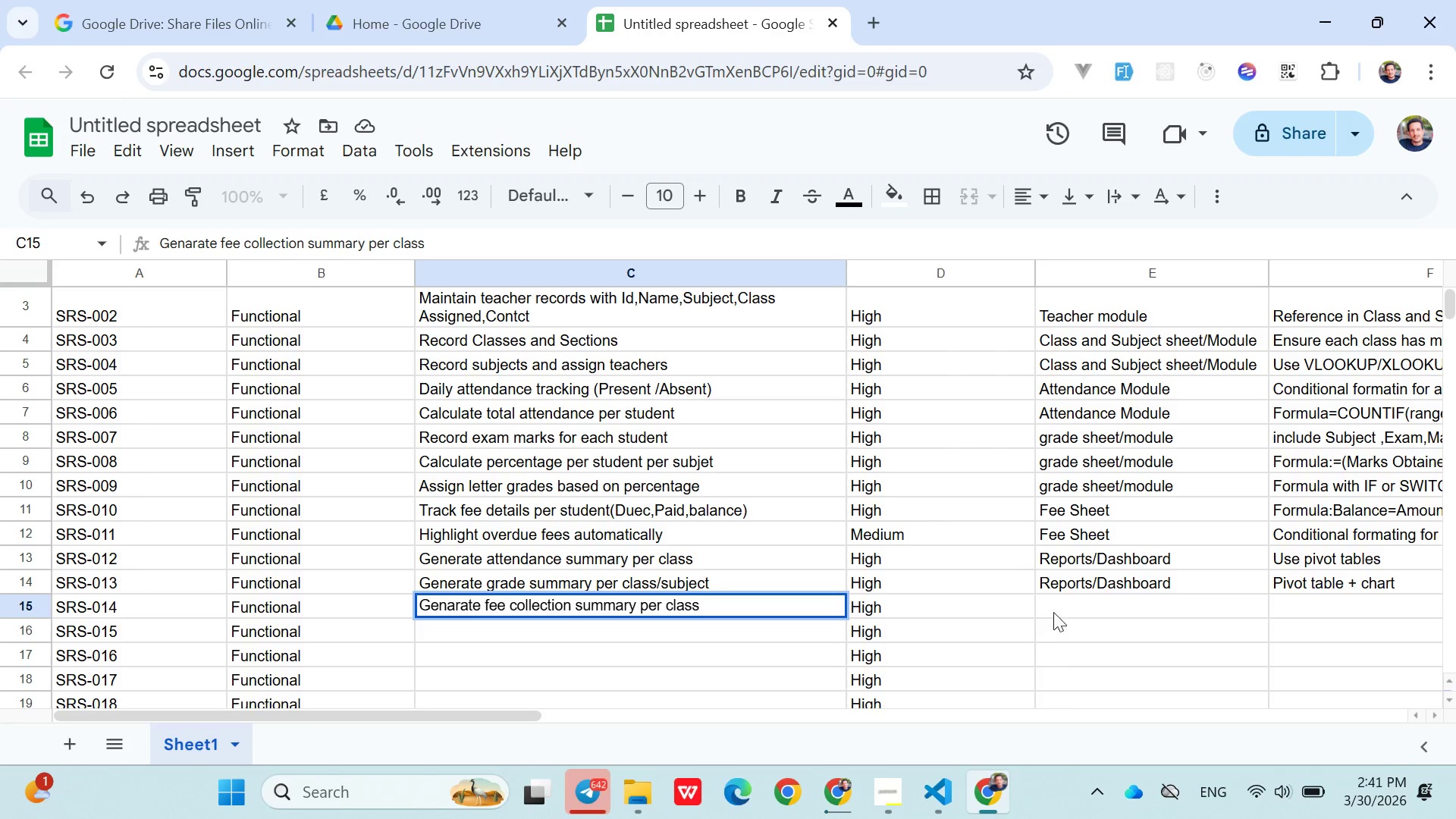 
left_click([1065, 607])
 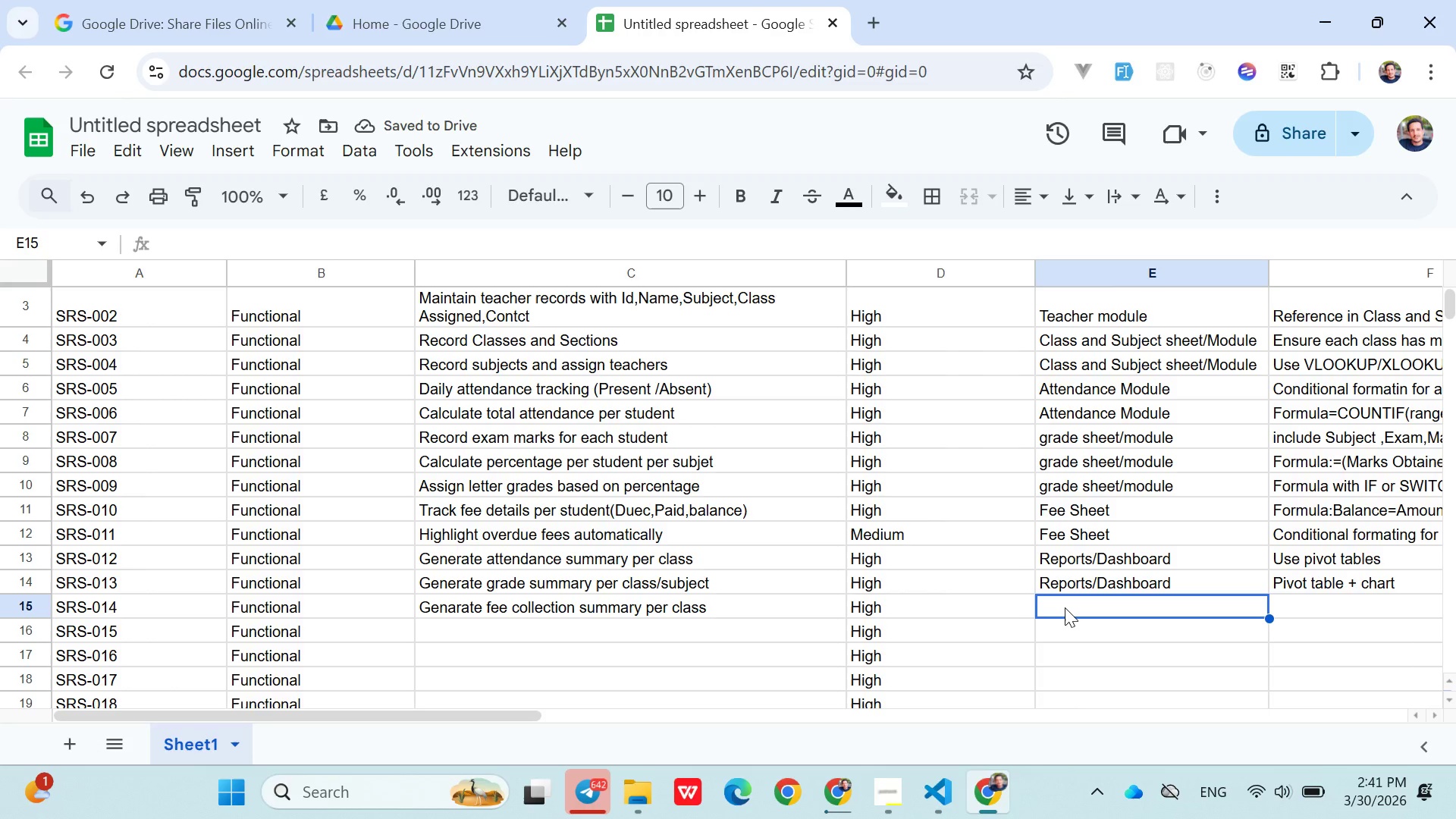 
wait(6.59)
 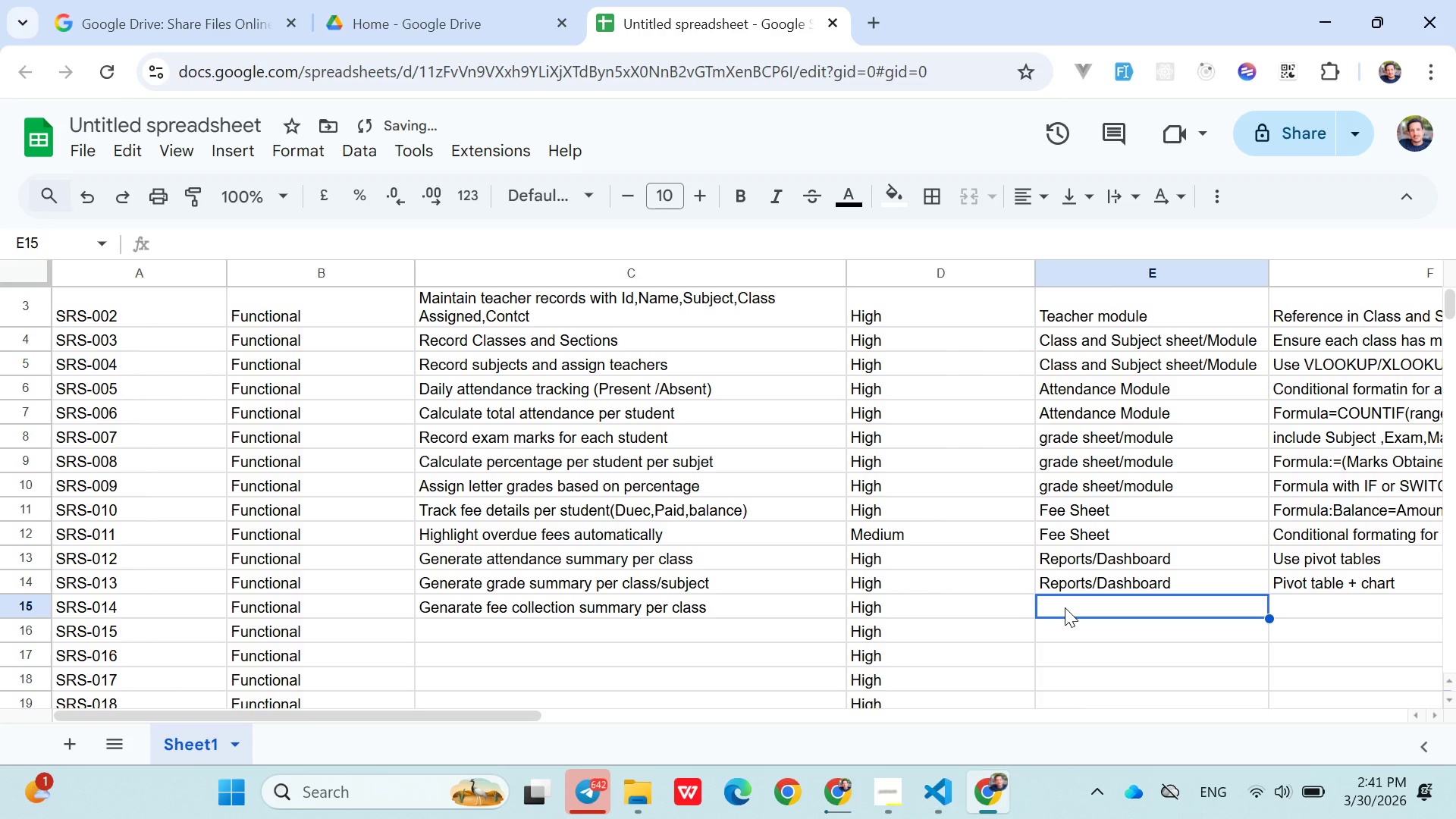 
key(R)
 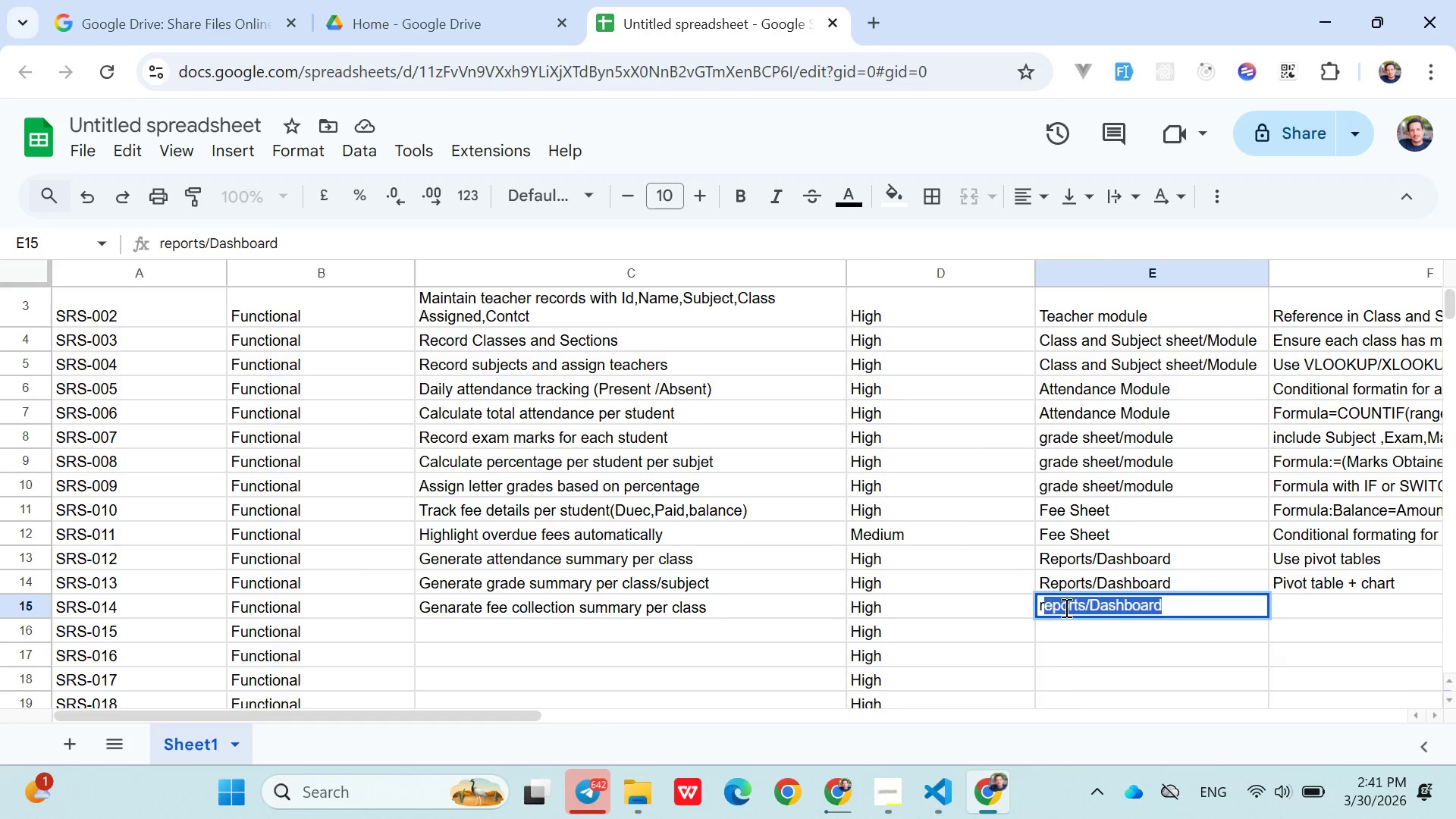 
key(ArrowRight)
 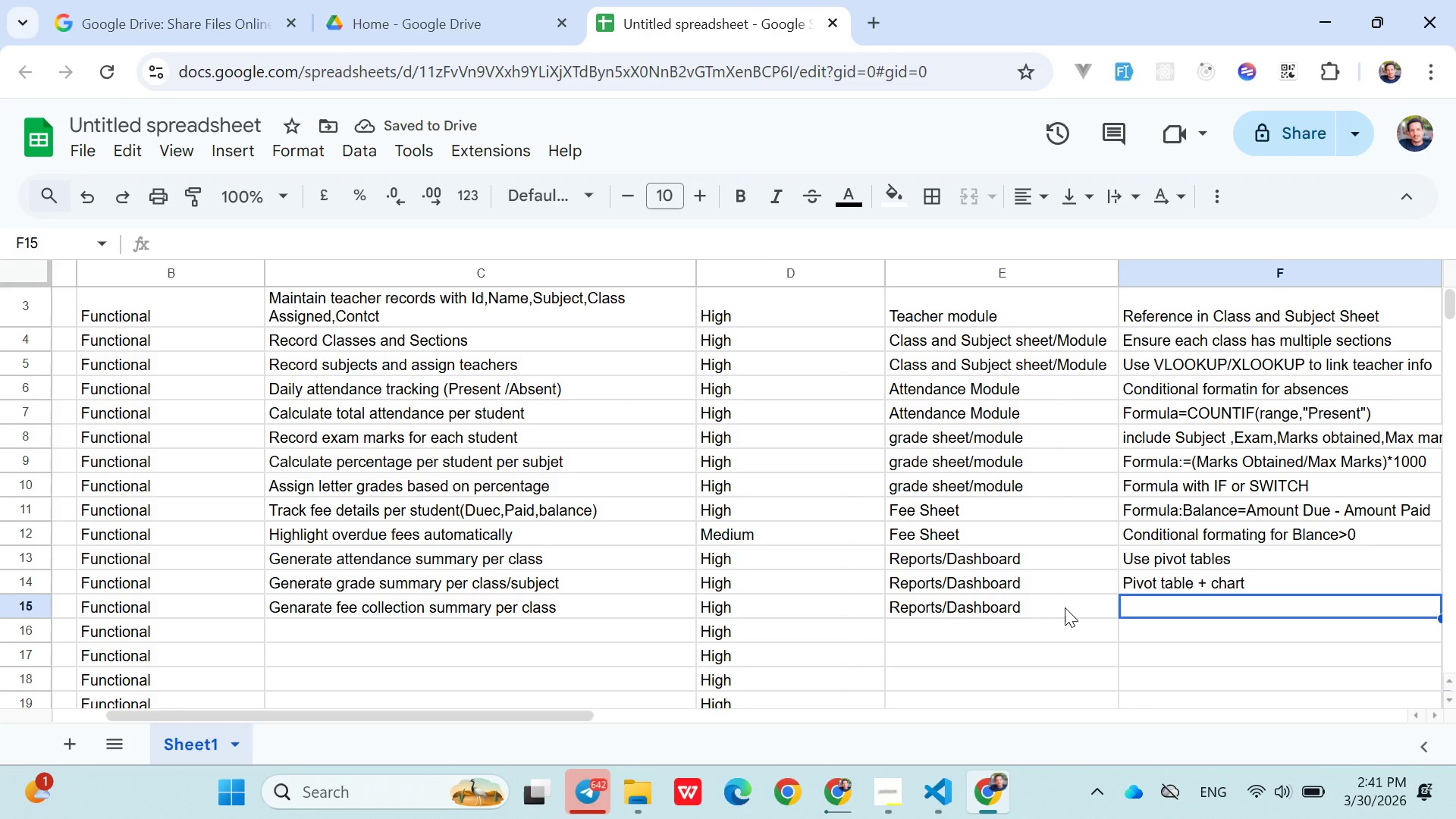 
wait(5.56)
 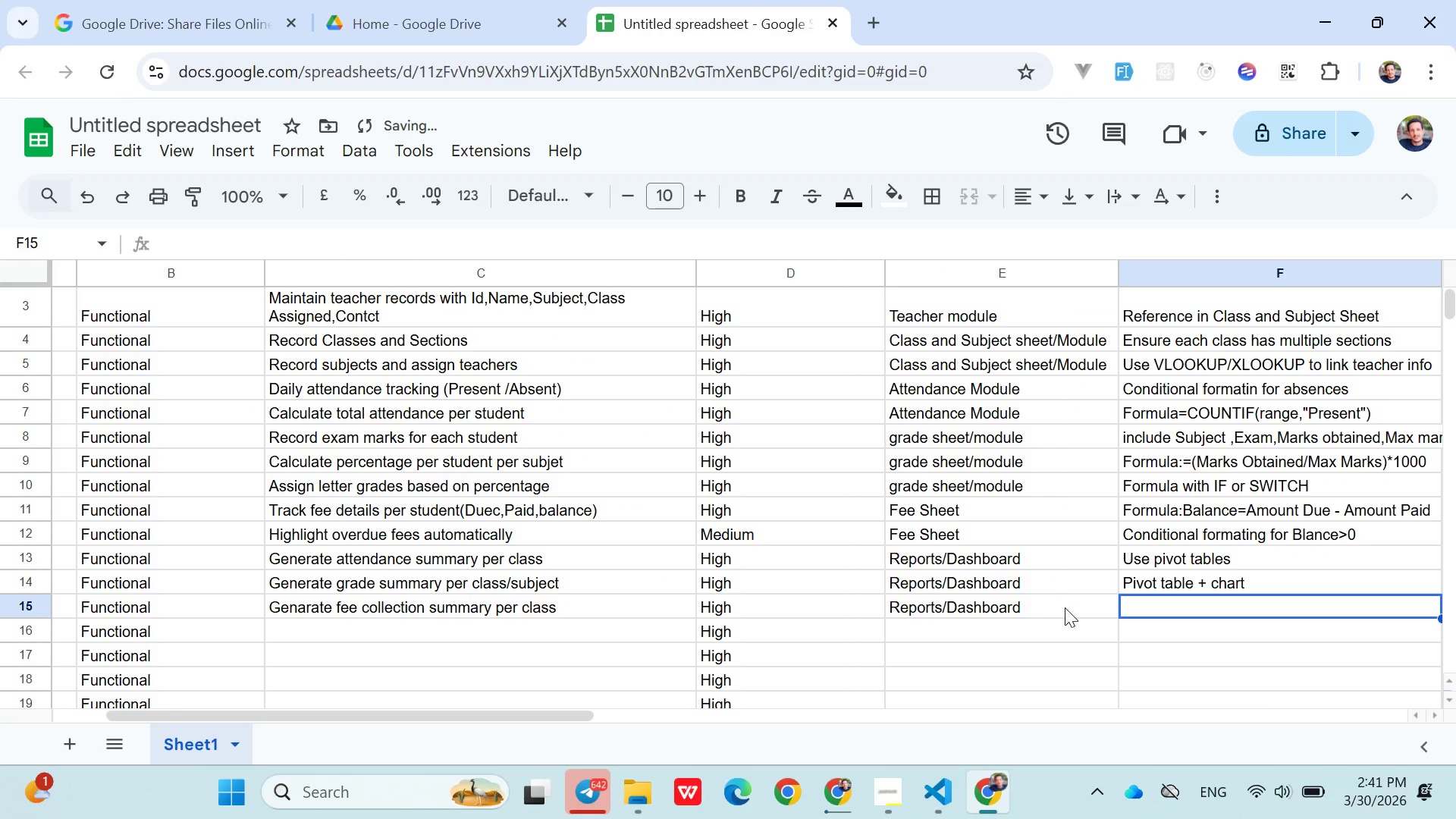 
key(P)
 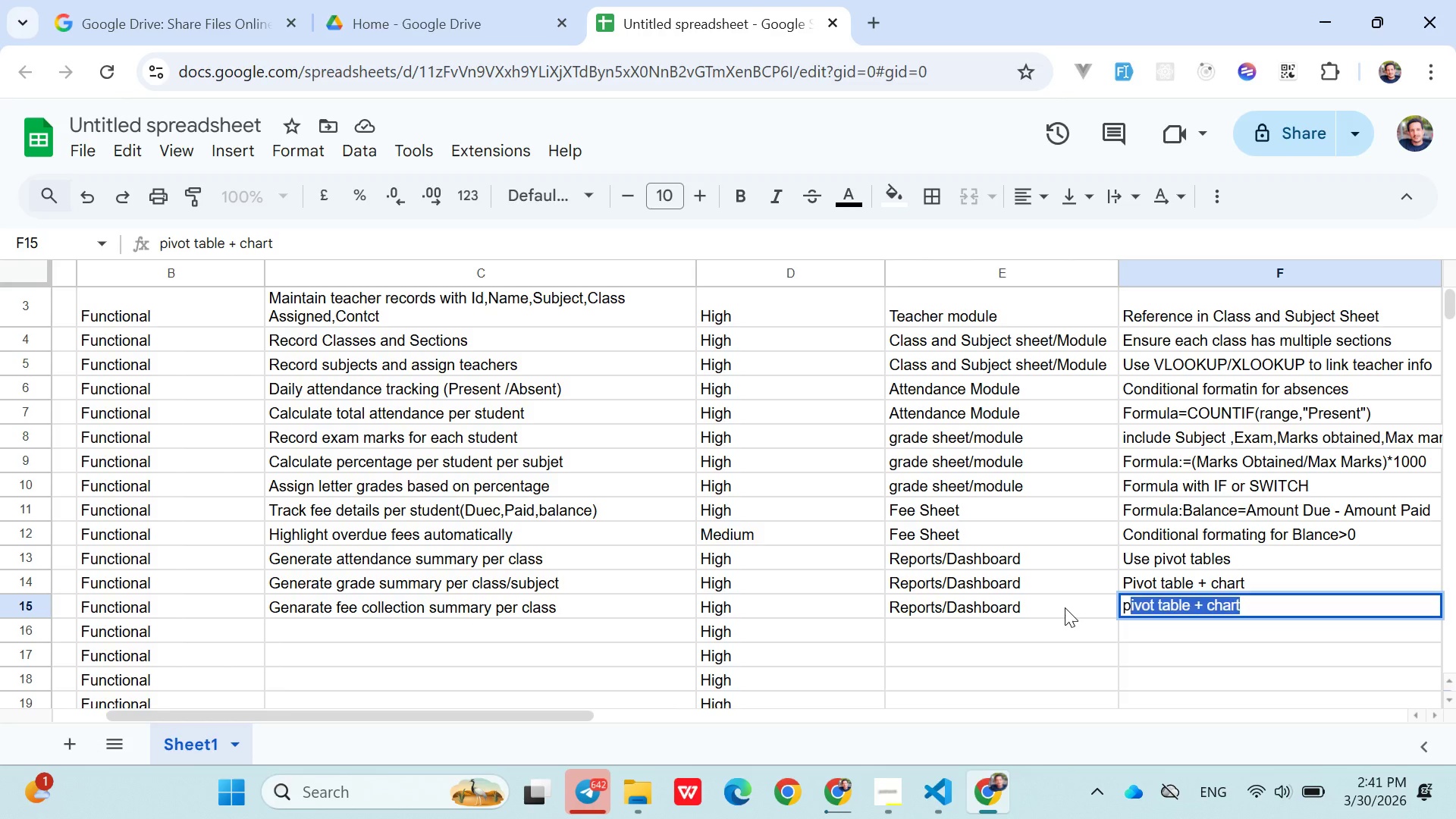 
key(ArrowRight)
 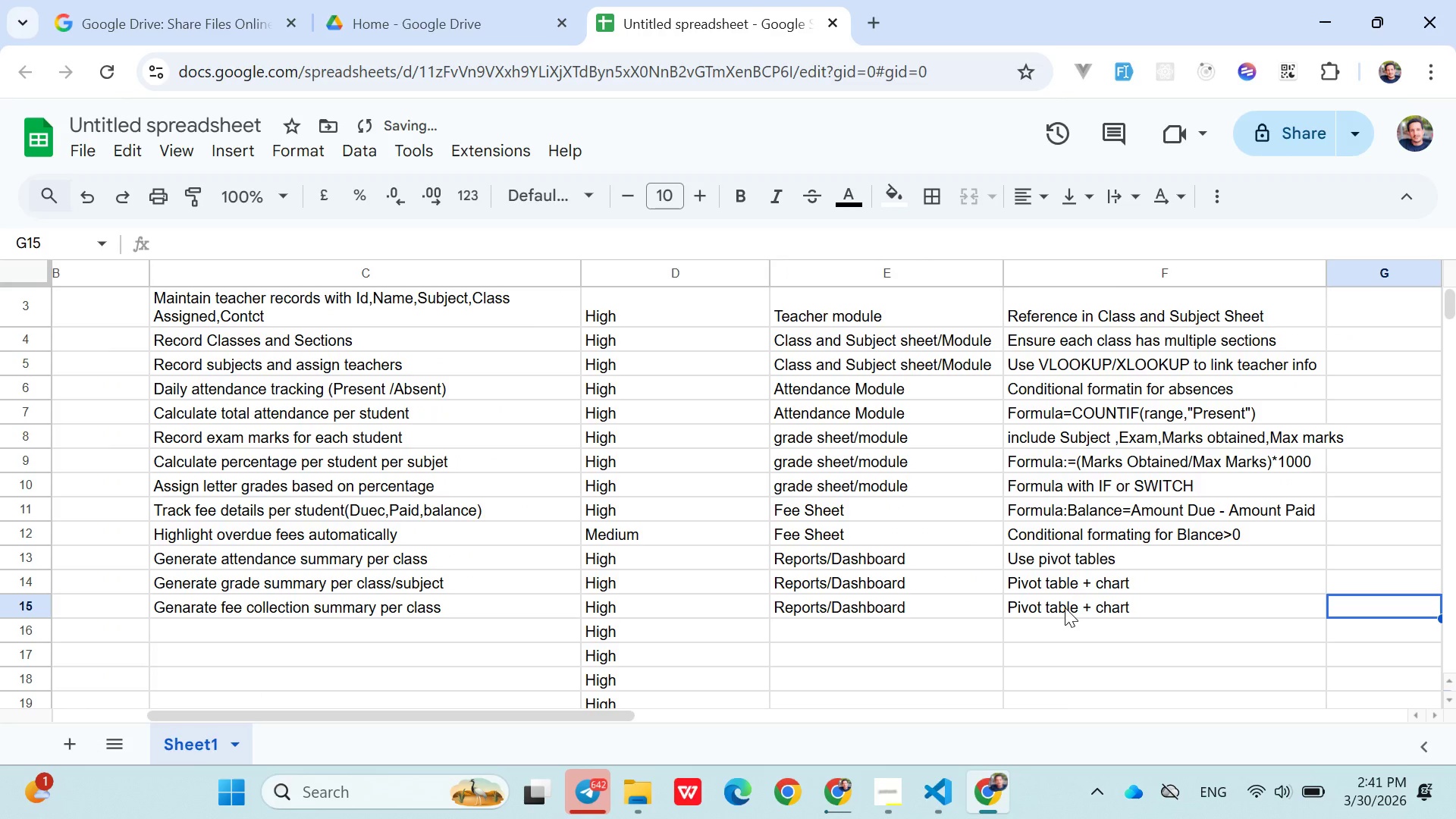 
hold_key(key=ArrowLeft, duration=0.89)
 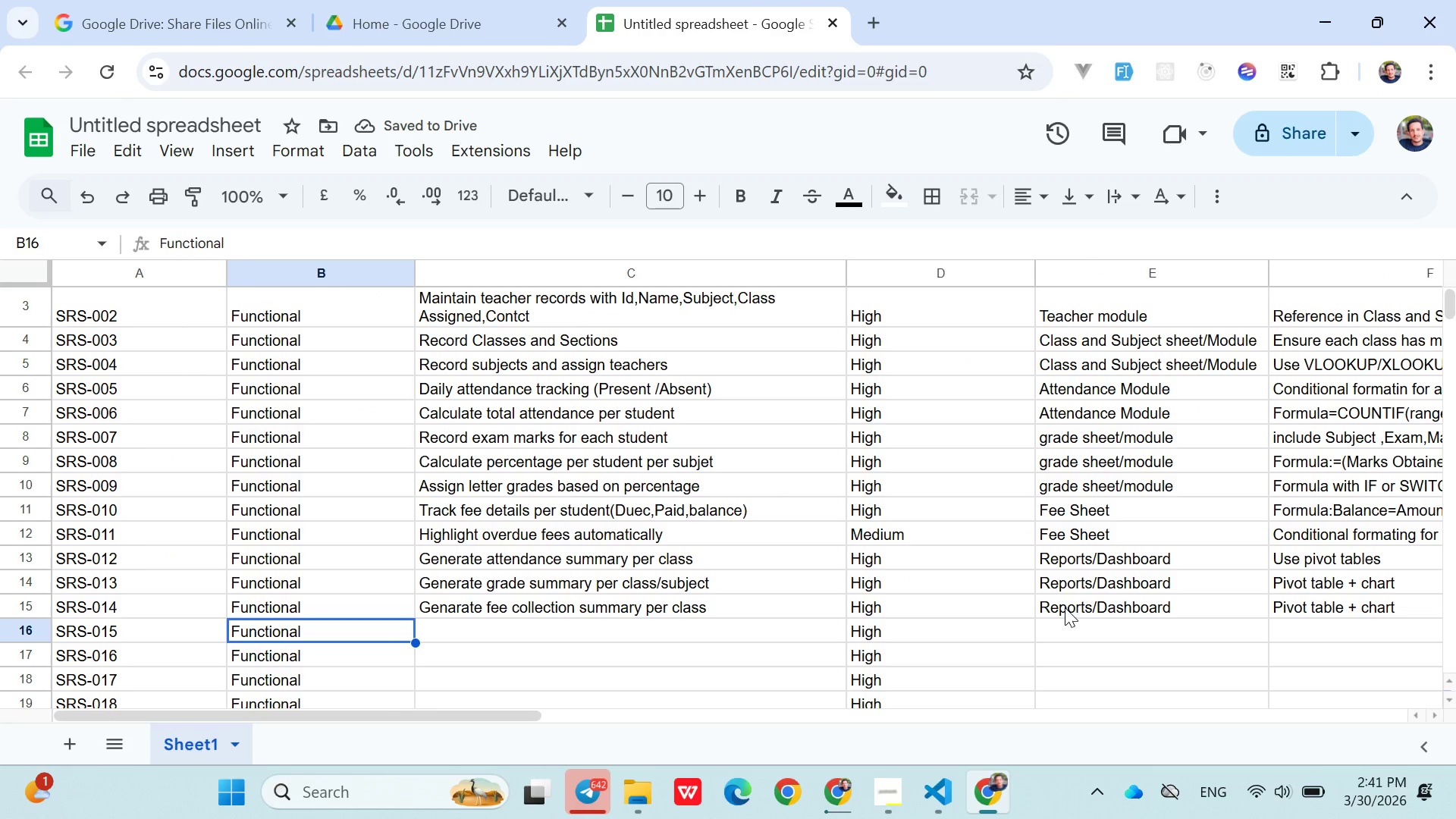 
key(ArrowRight)
 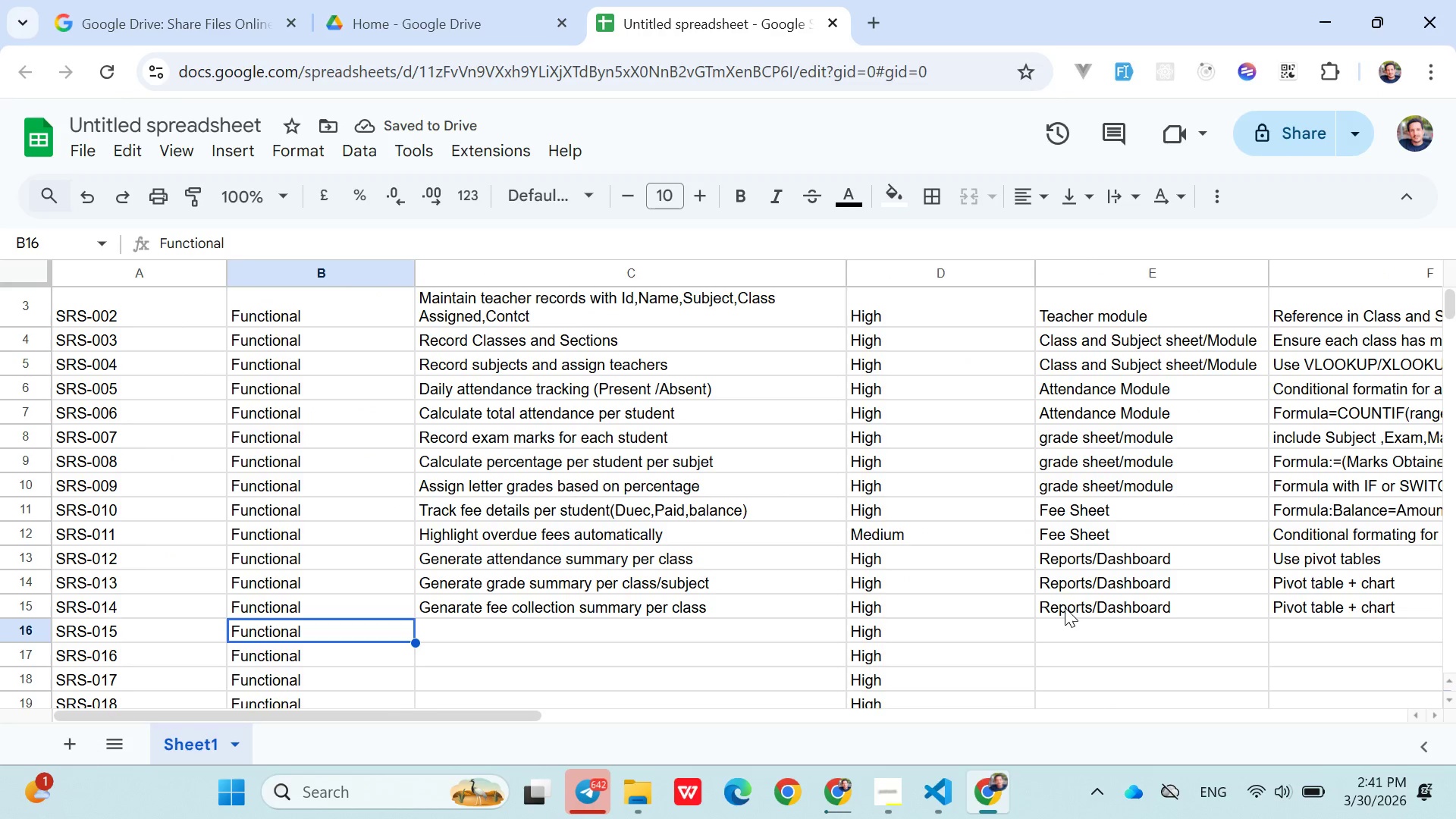 
key(ArrowDown)
 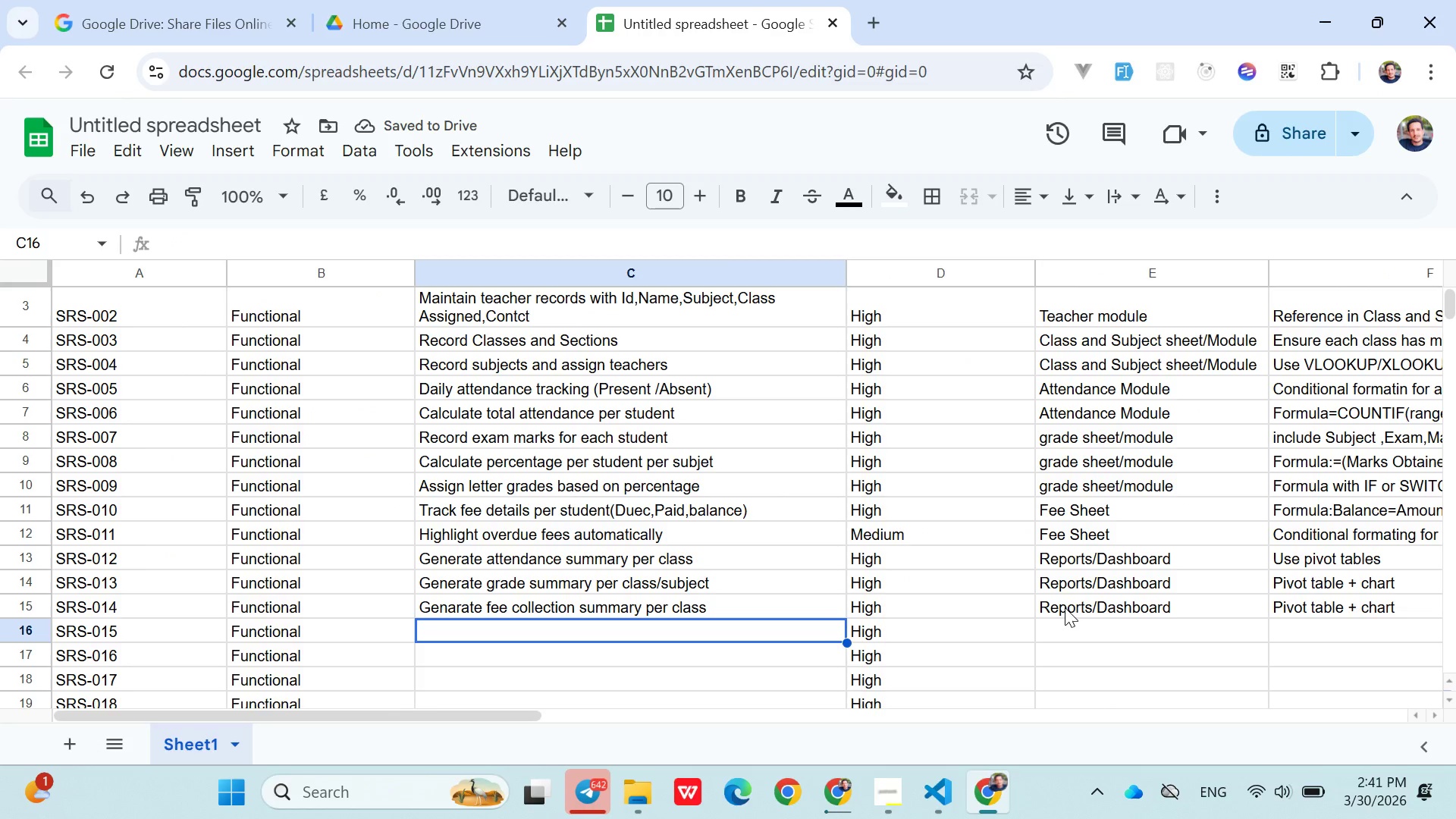 
key(ArrowRight)
 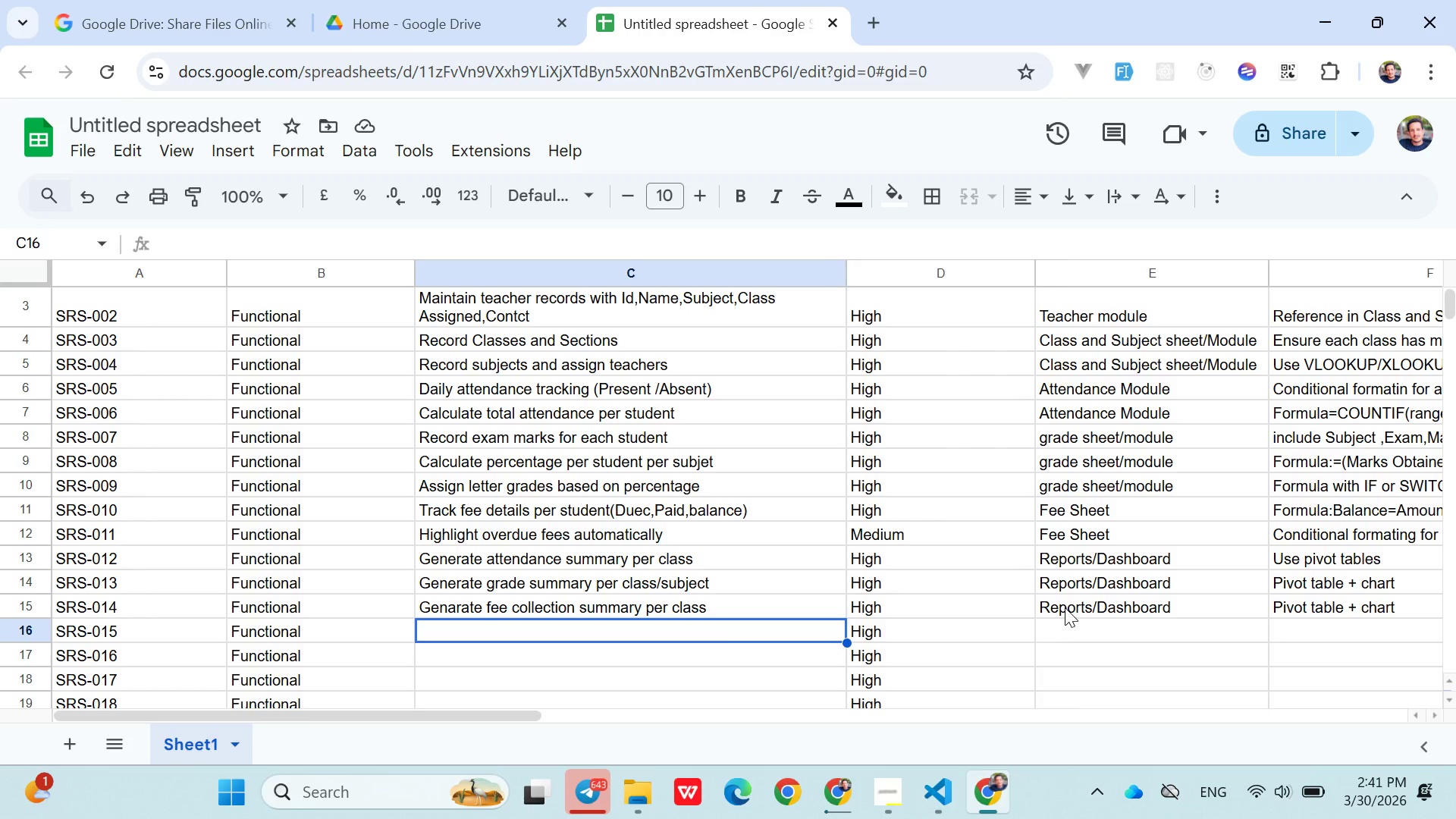 
wait(21.22)
 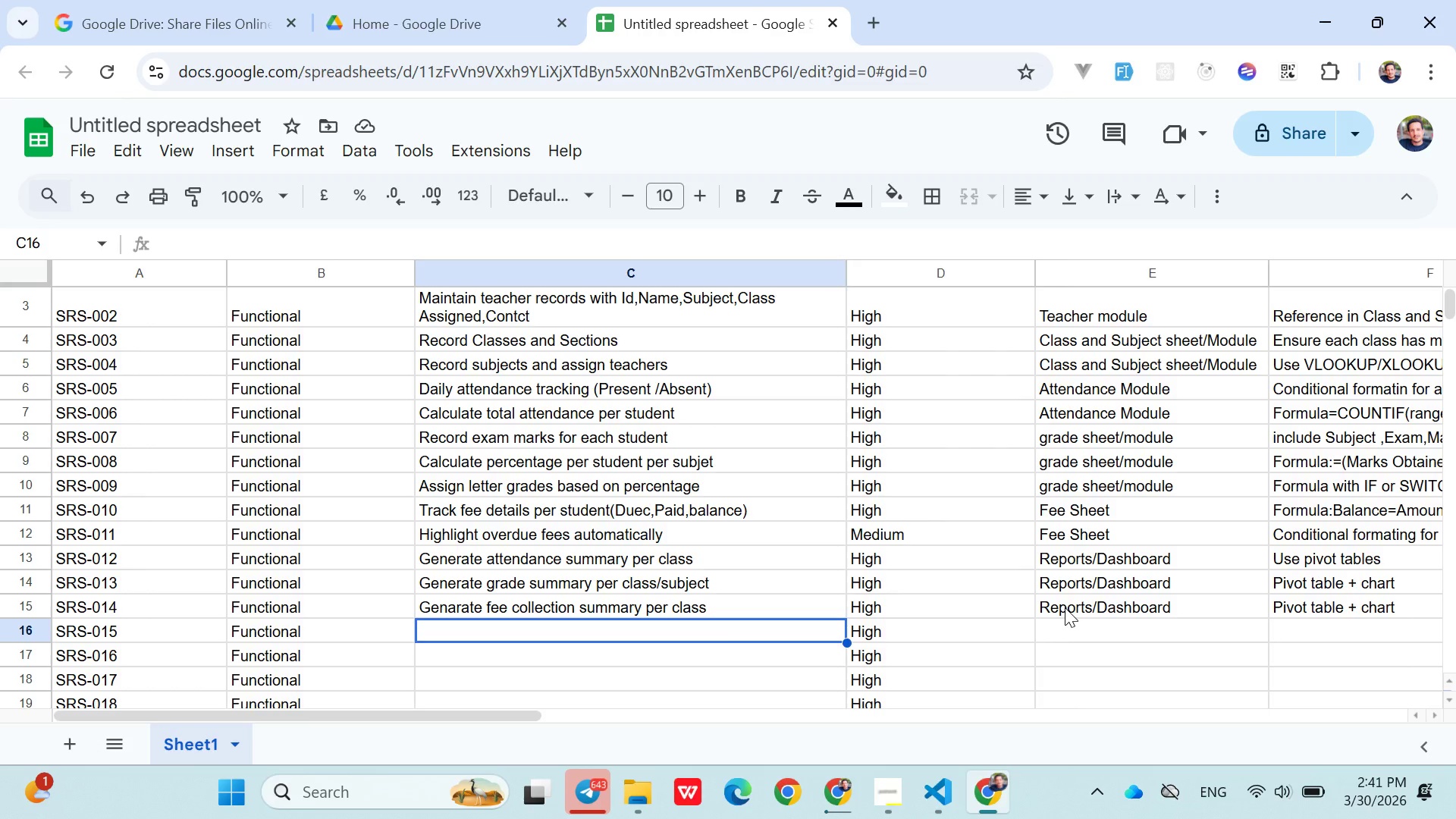 
type(r)
key(Backspace)
type(Record library books details())
 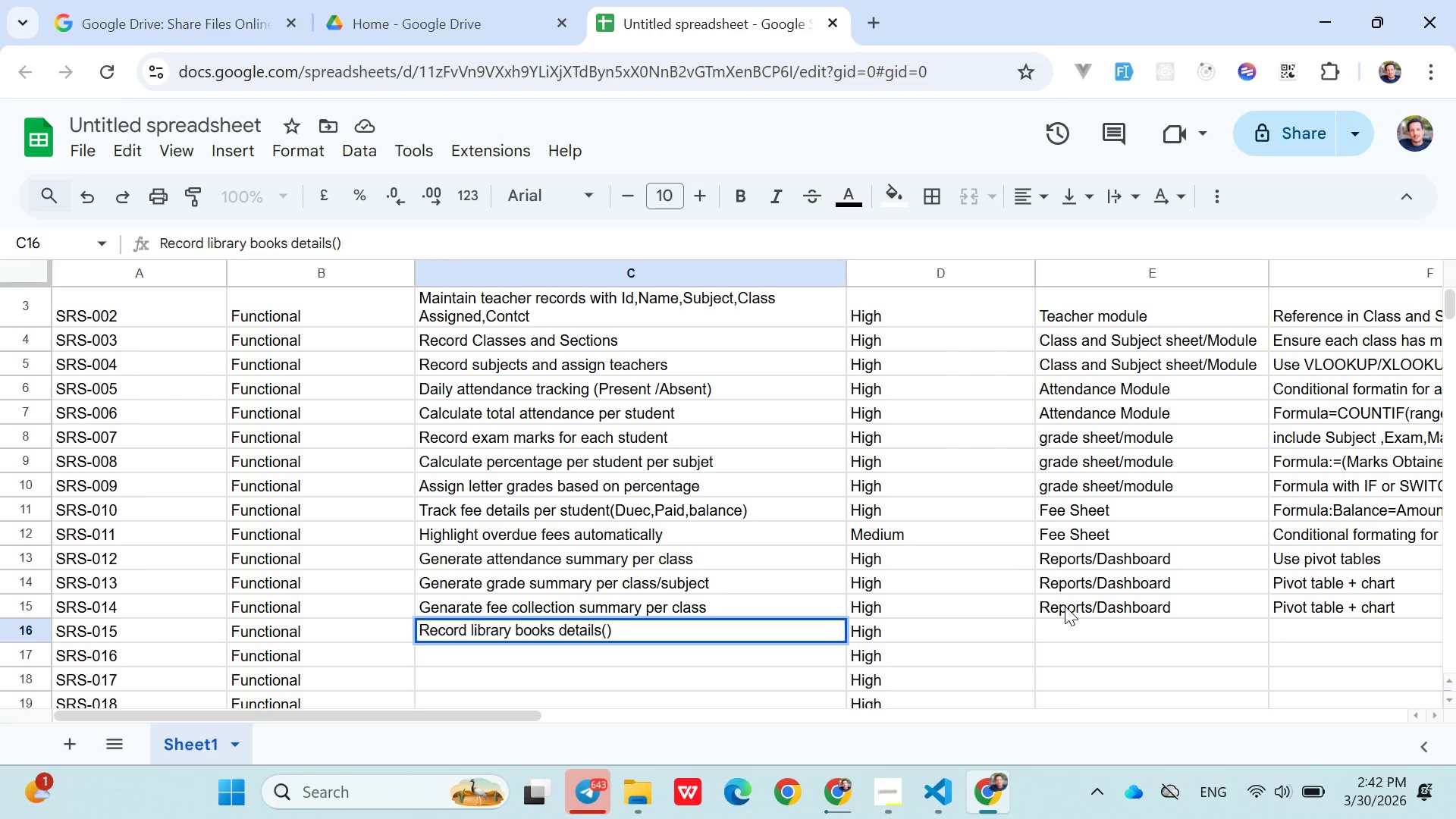 
key(ArrowLeft)
 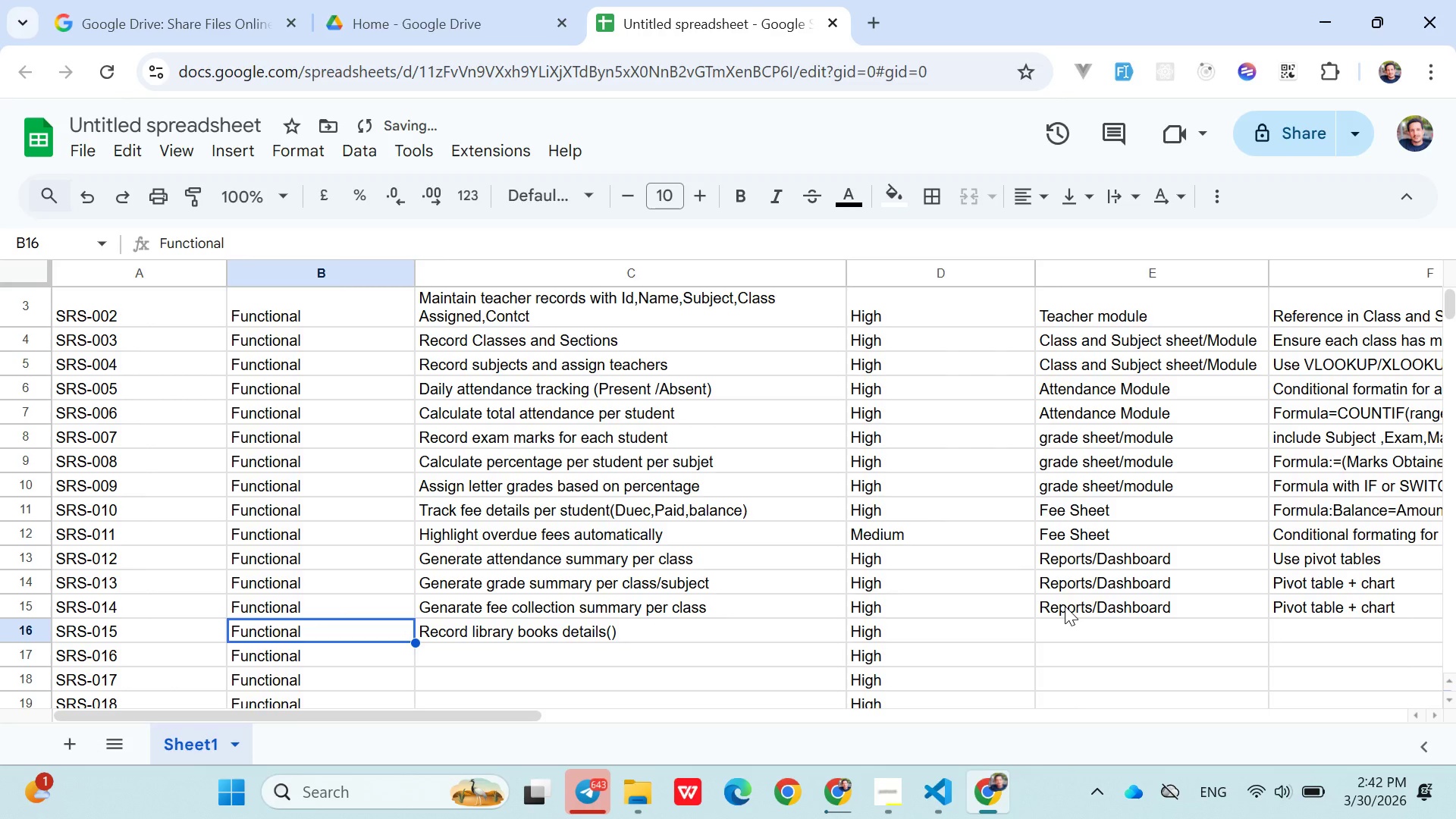 
hold_key(key=ShiftLeft, duration=0.42)
 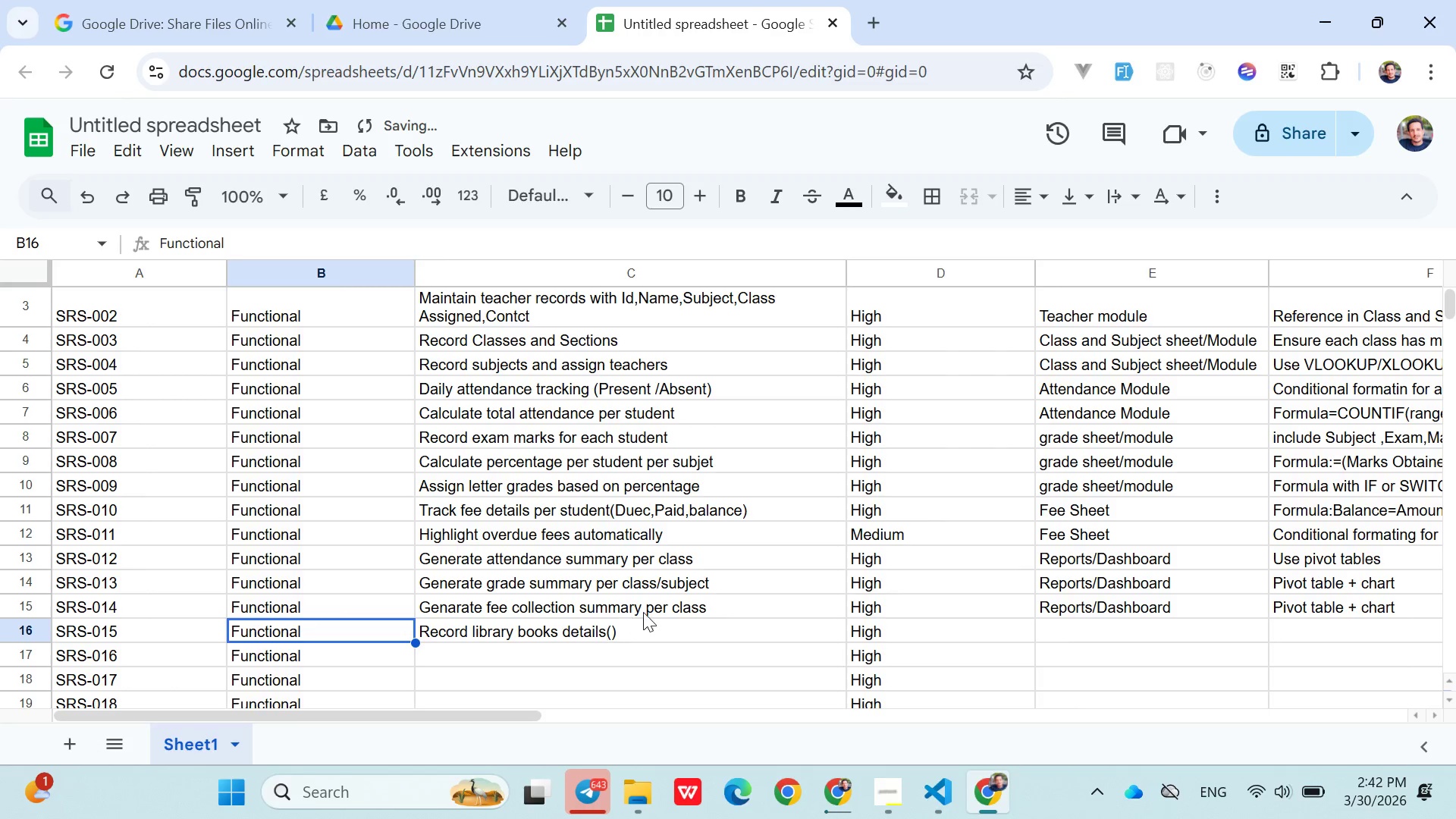 
double_click([648, 612])
 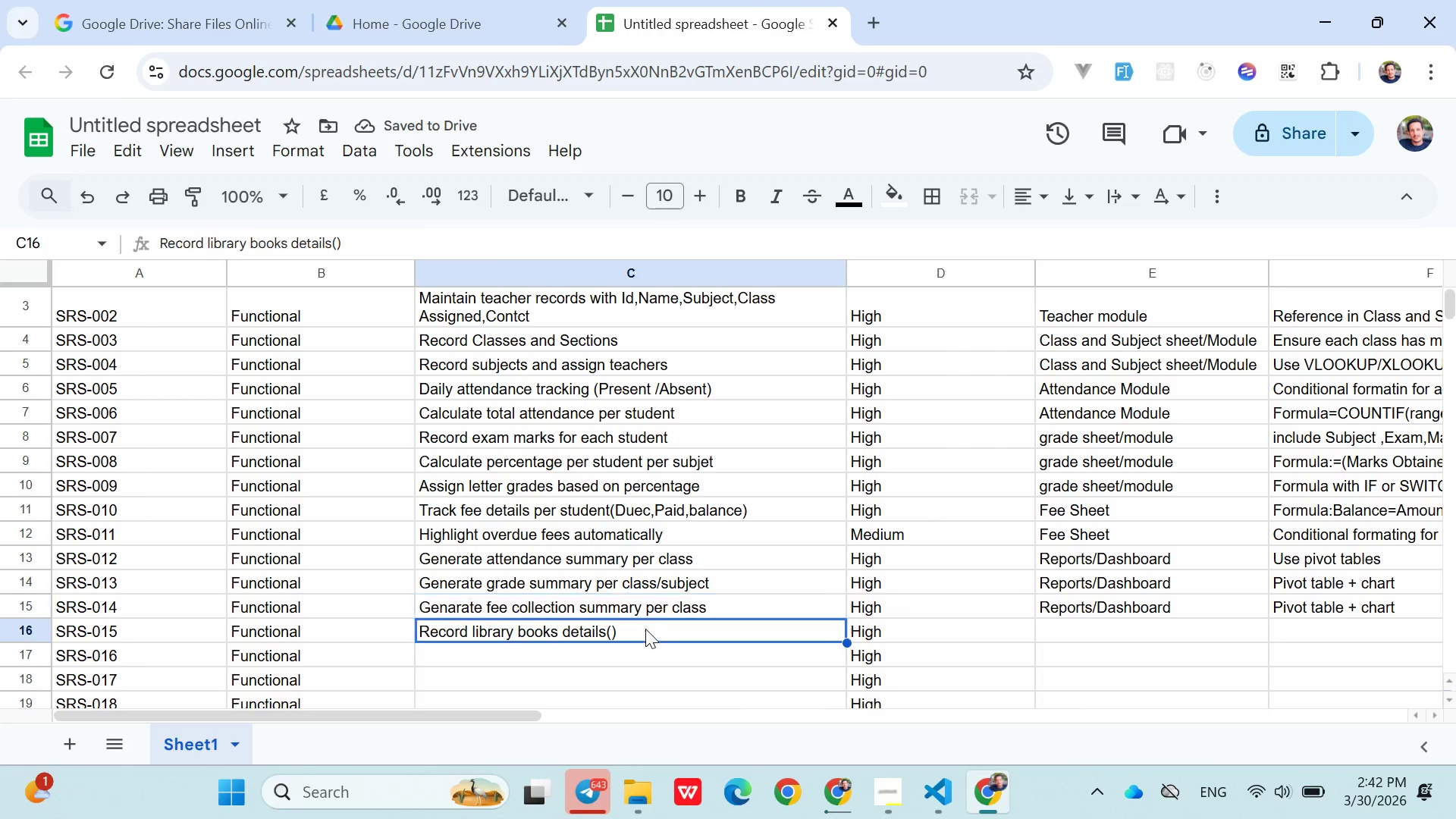 
double_click([645, 629])
 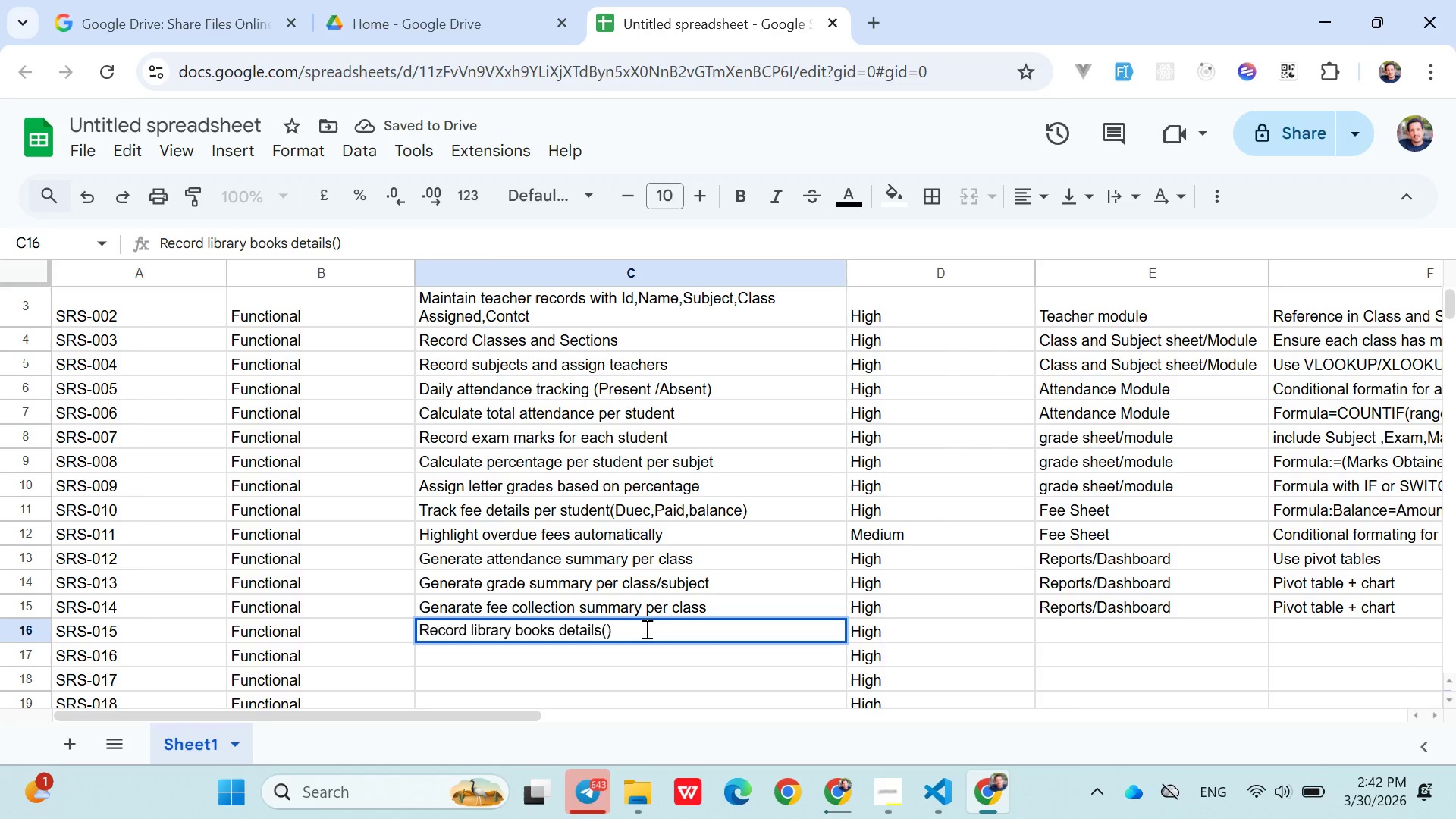 
key(ArrowLeft)
 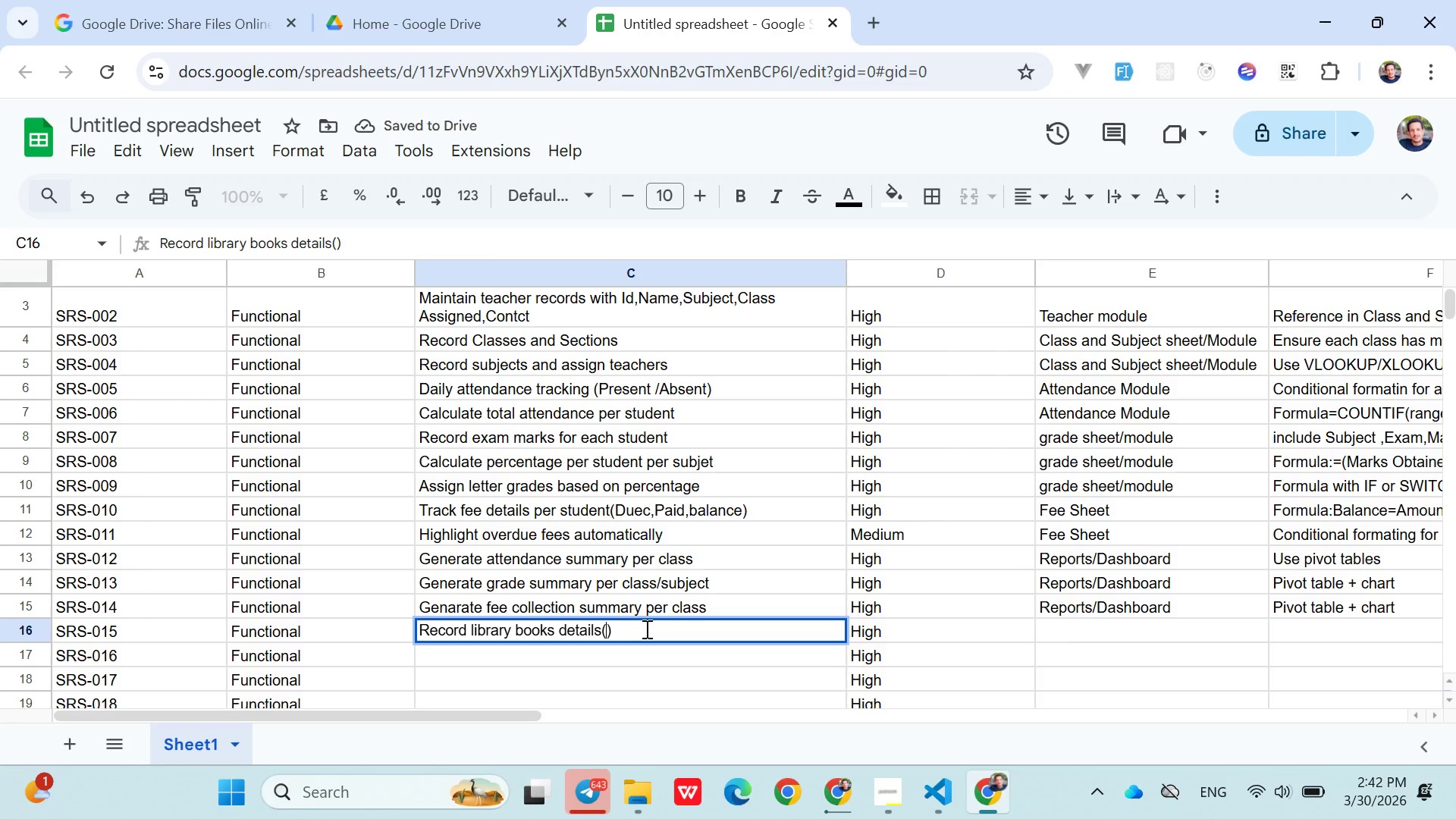 
type(Id)
key(Backspace)
type(D,title,)
key(Backspace)
key(Backspace)
key(Backspace)
key(Backspace)
key(Backspace)
key(Backspace)
type(Title,Author,Copies)
 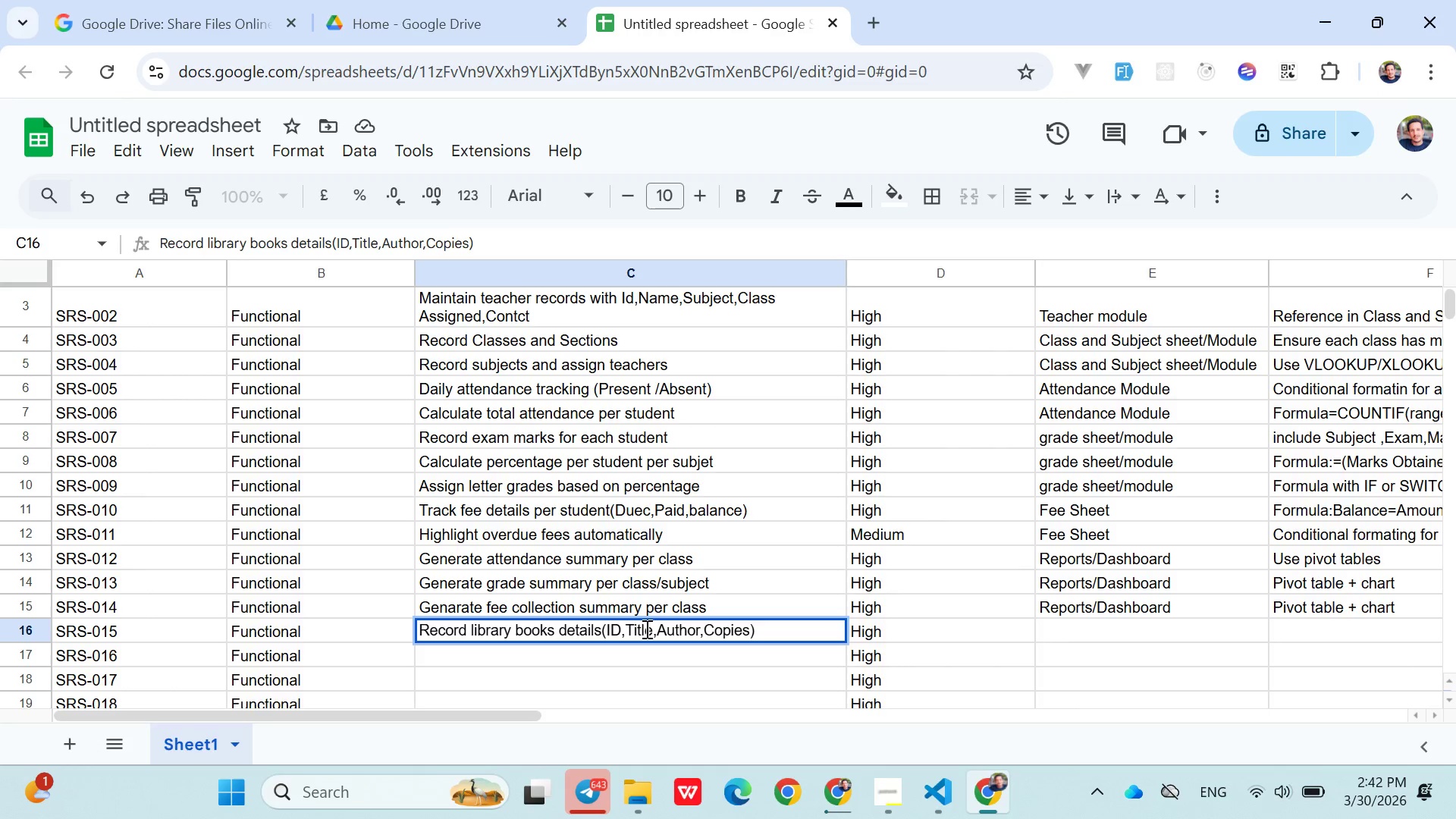 
left_click([1056, 629])
 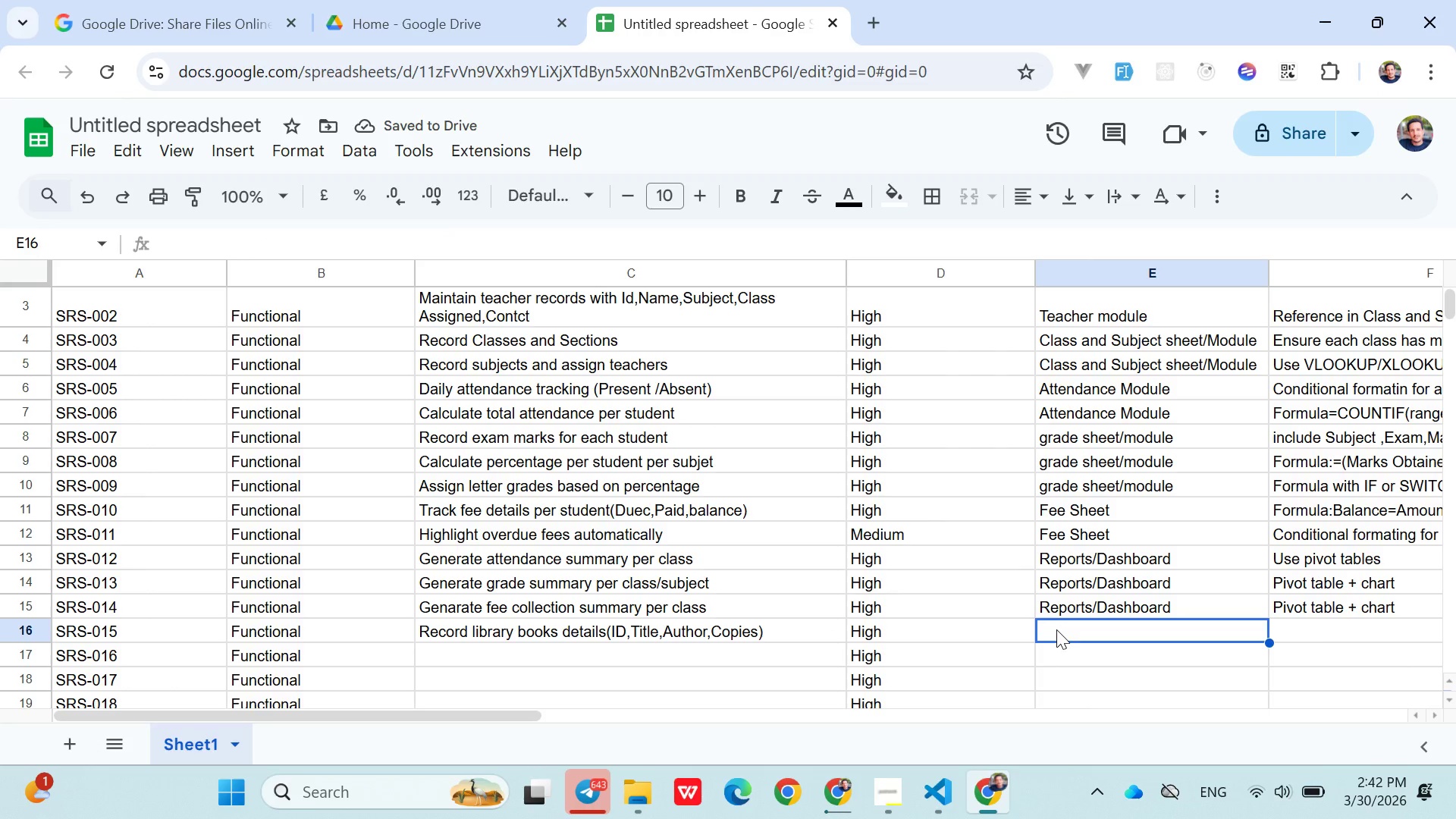 
type(Library MOdule)
 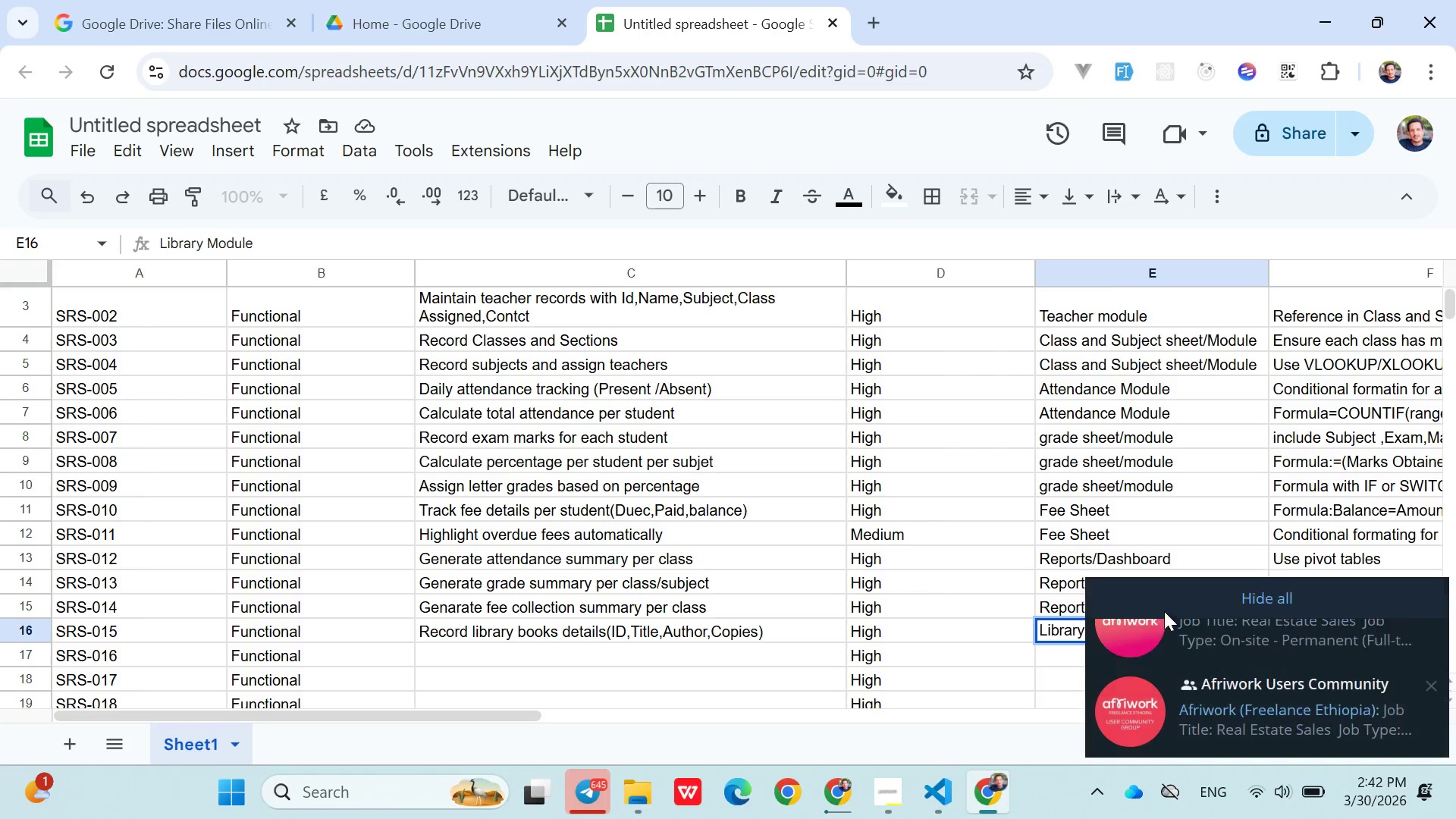 
left_click([1280, 525])
 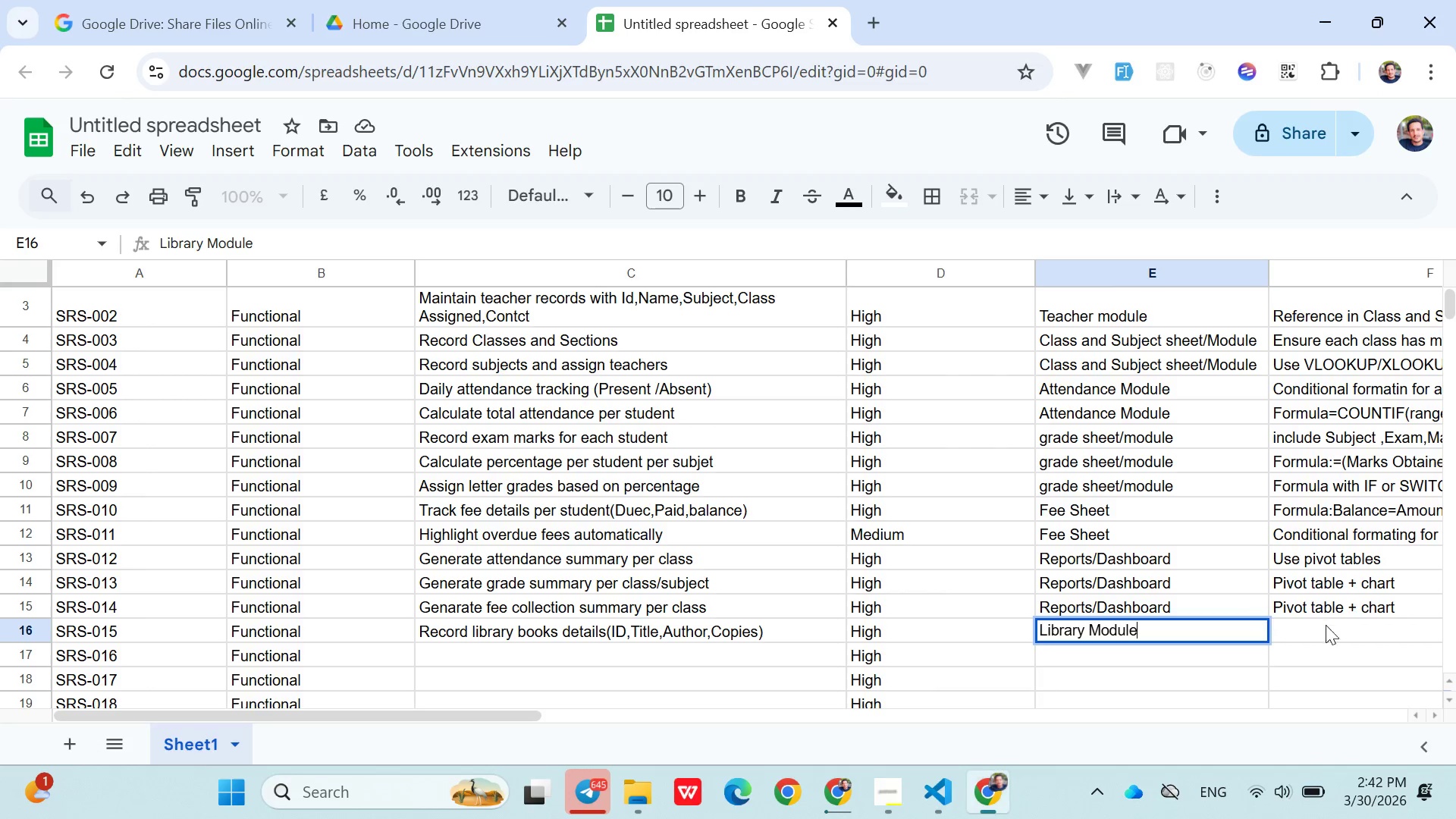 
left_click([1326, 635])
 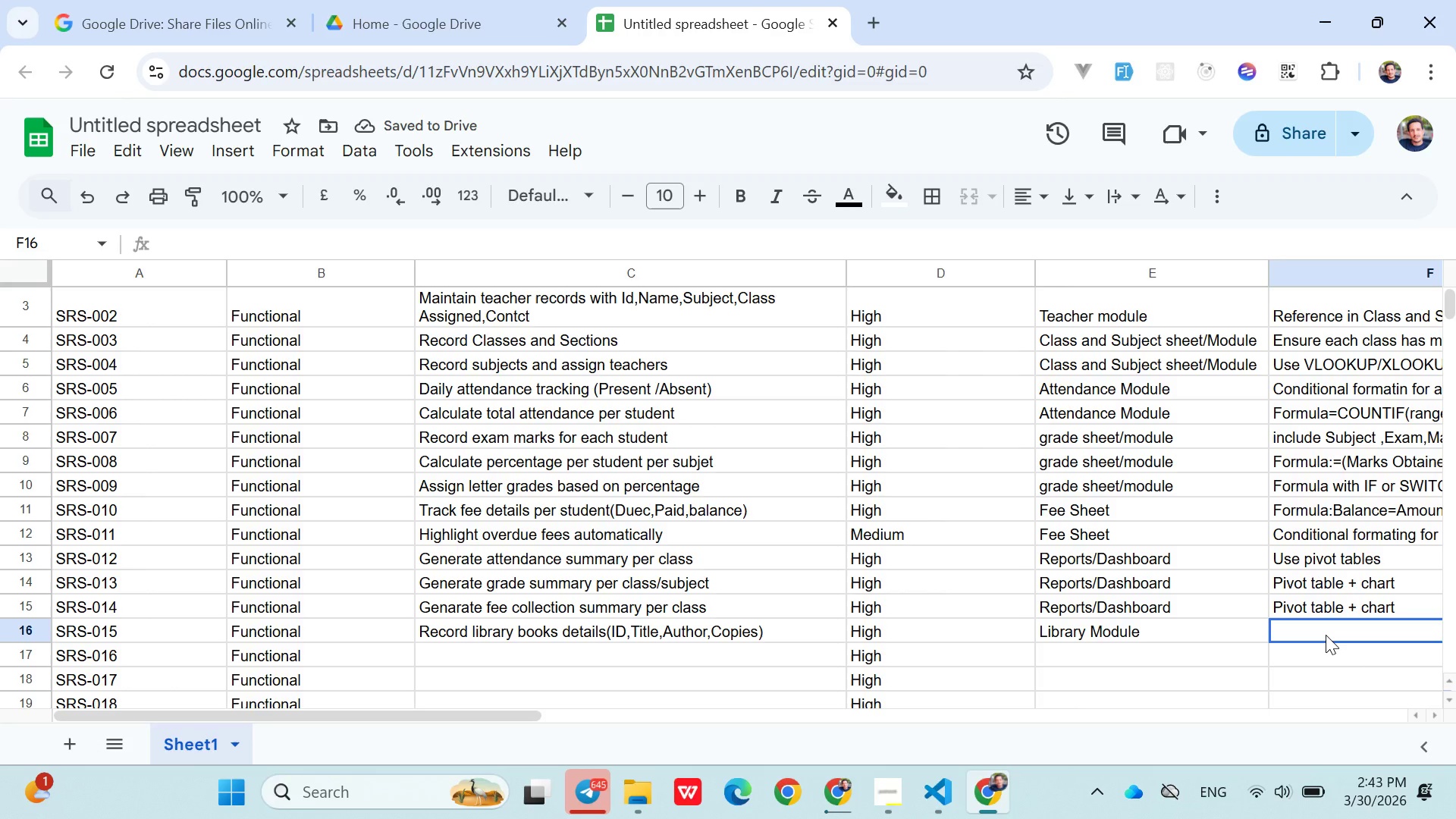 
type(Track table copies available)
 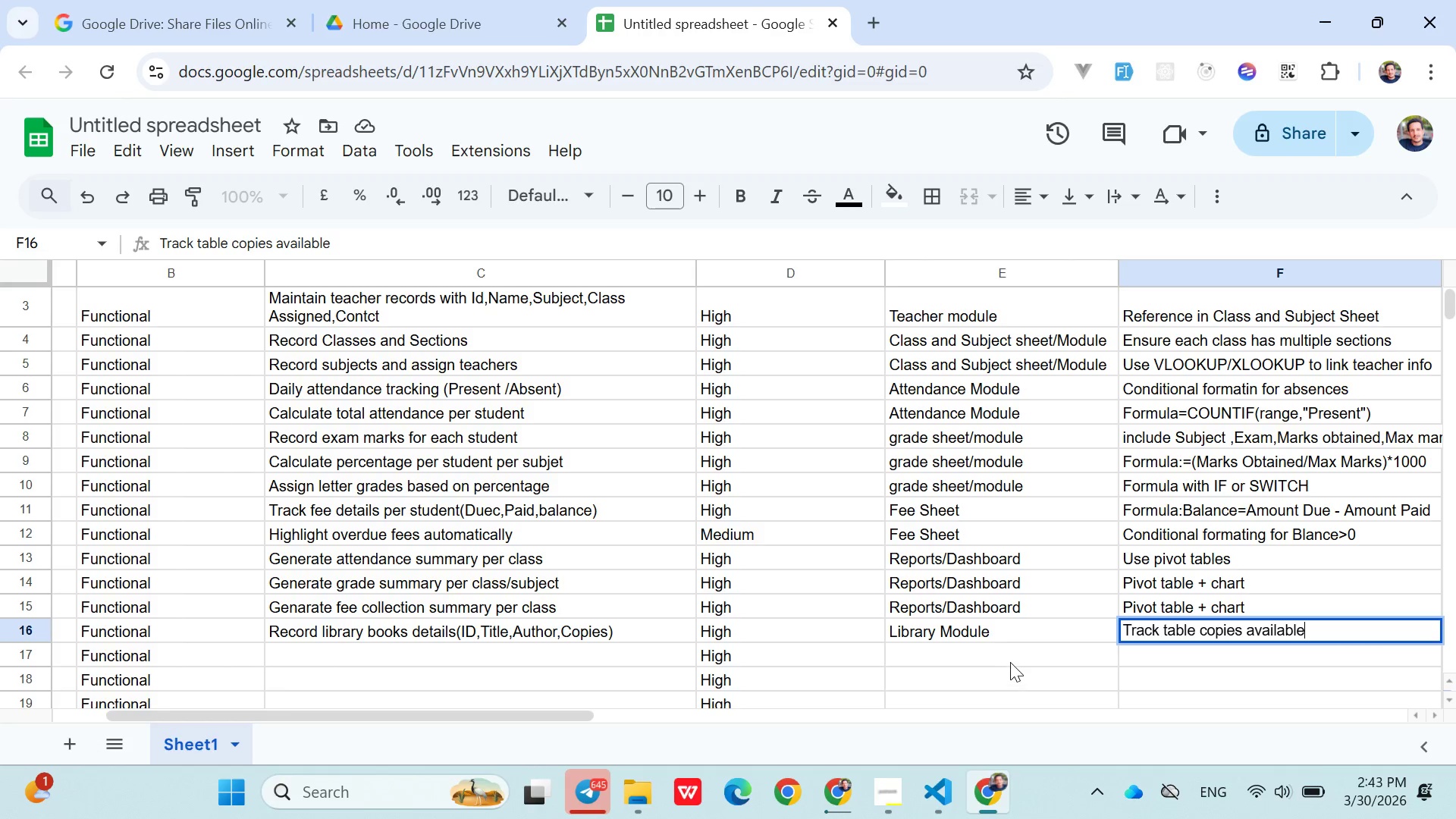 
left_click([1005, 655])
 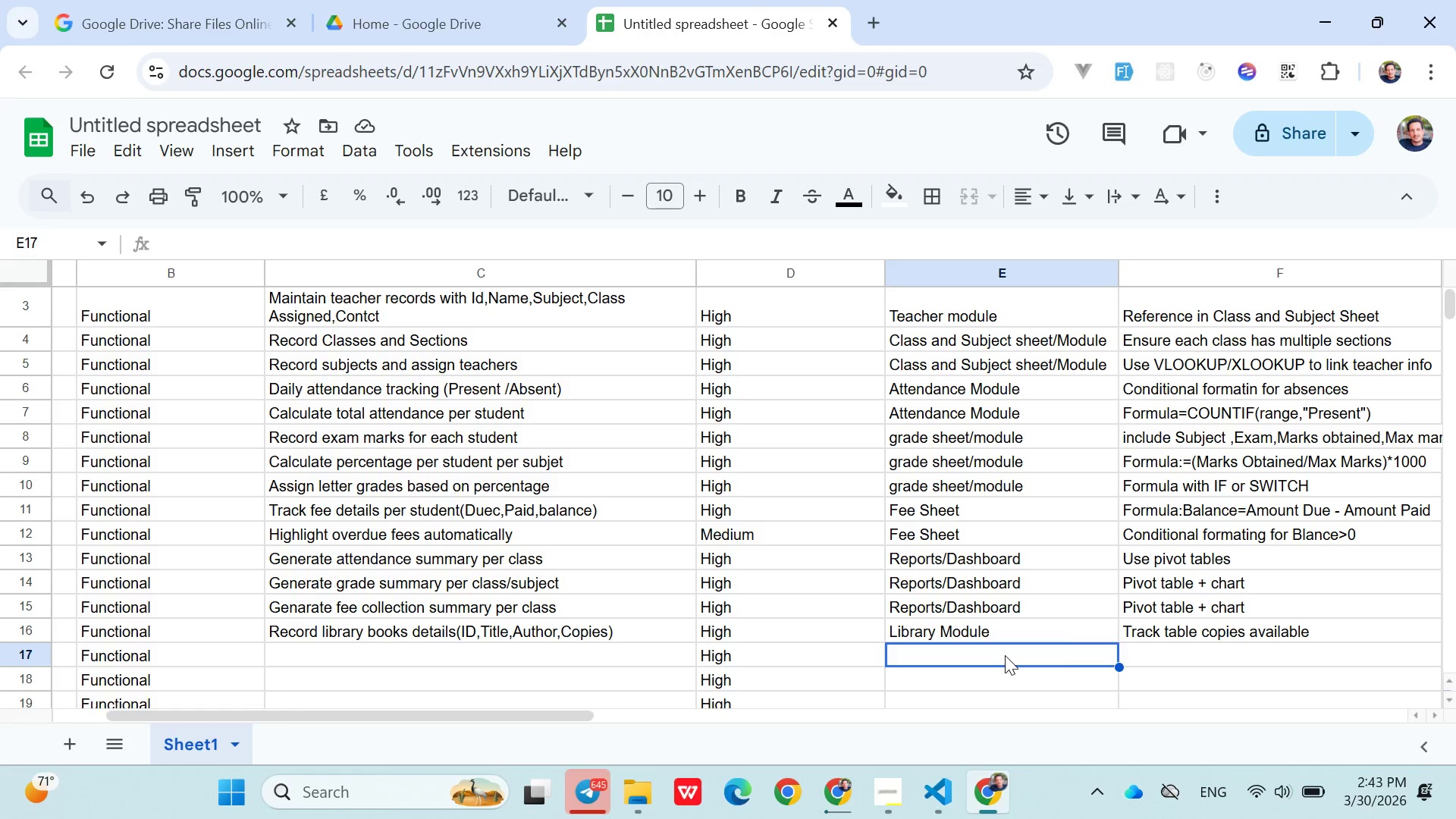 
wait(28.81)
 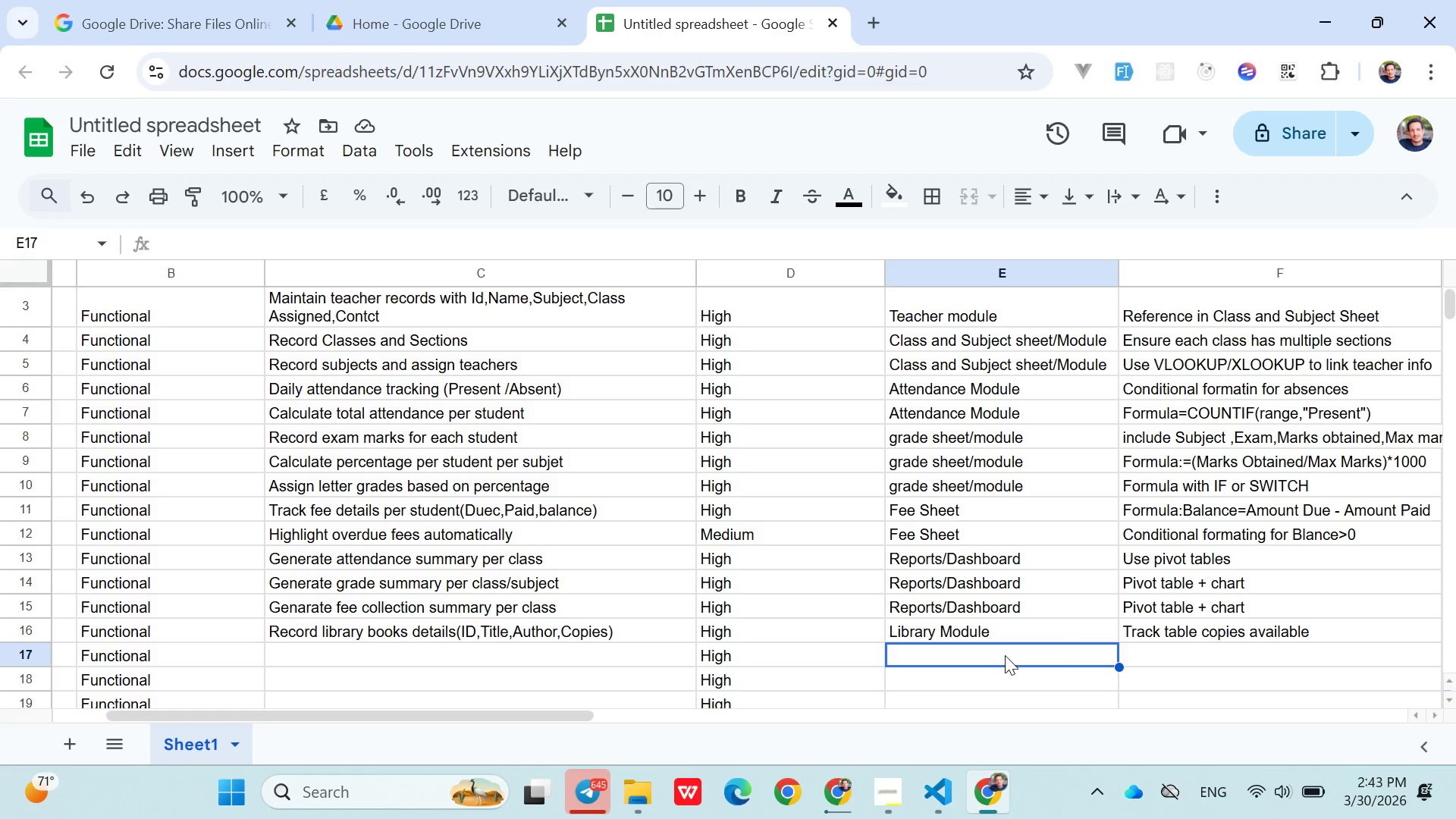 
left_click([1282, 532])
 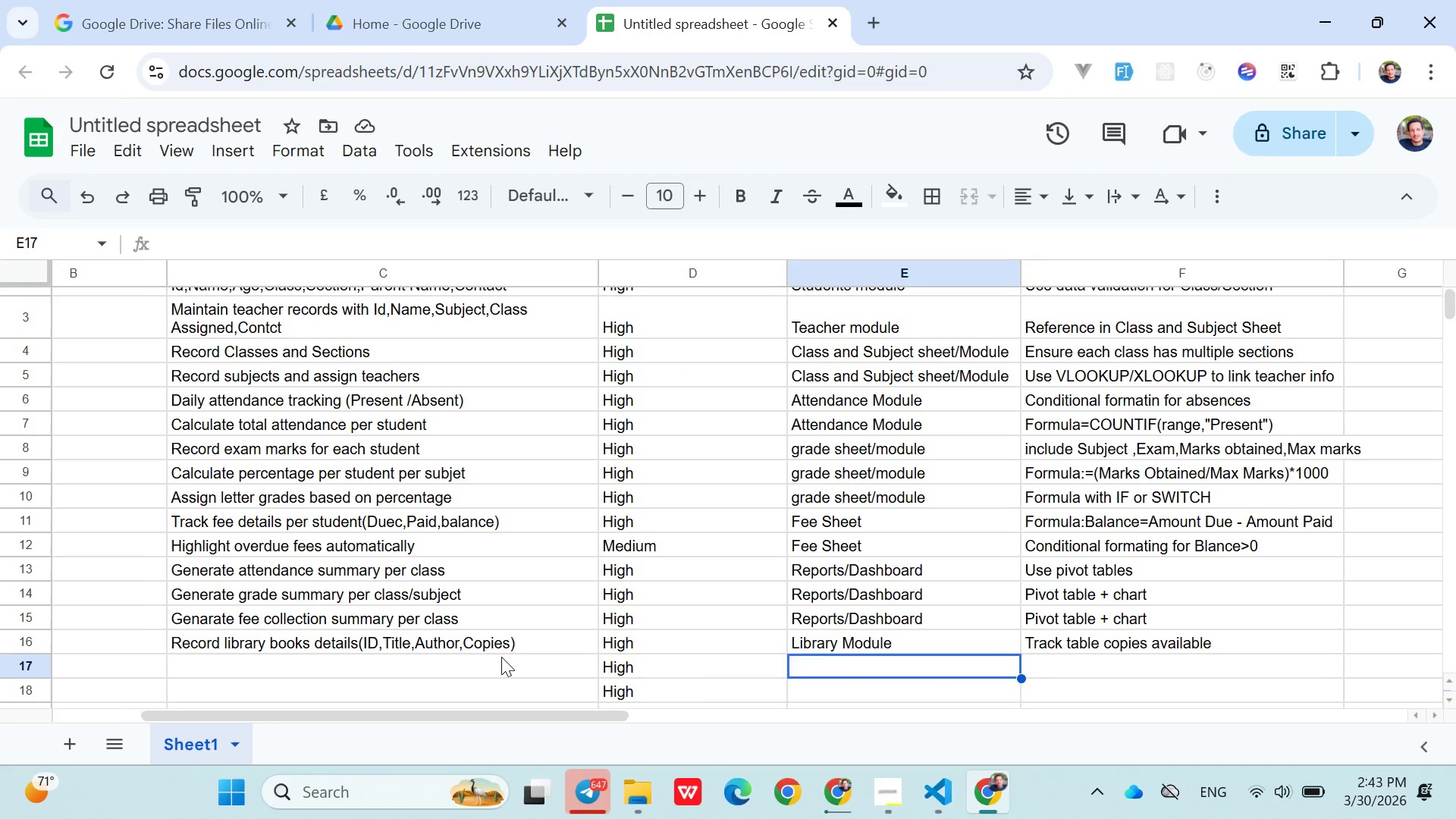 
wait(6.86)
 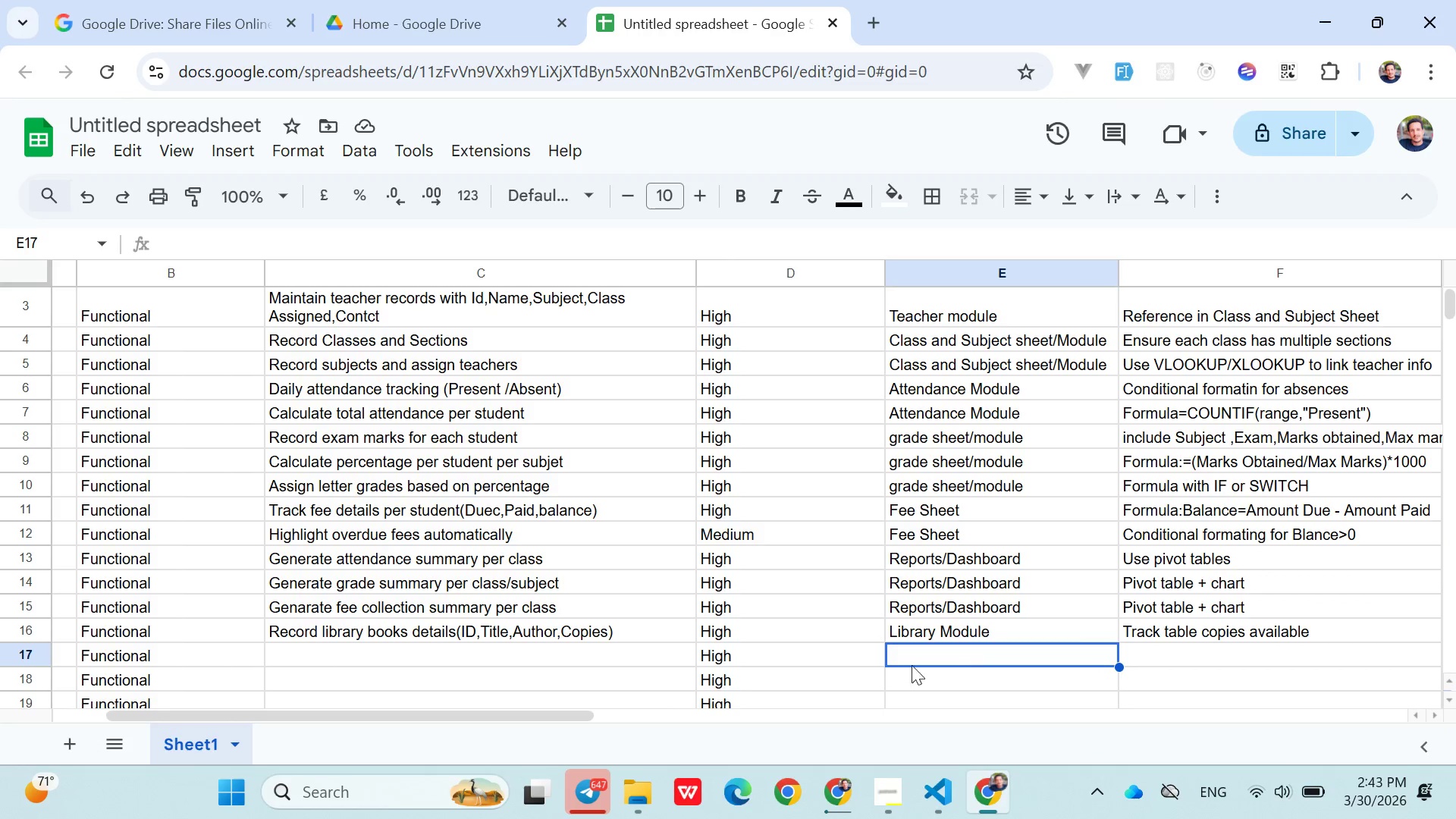 
left_click([493, 657])
 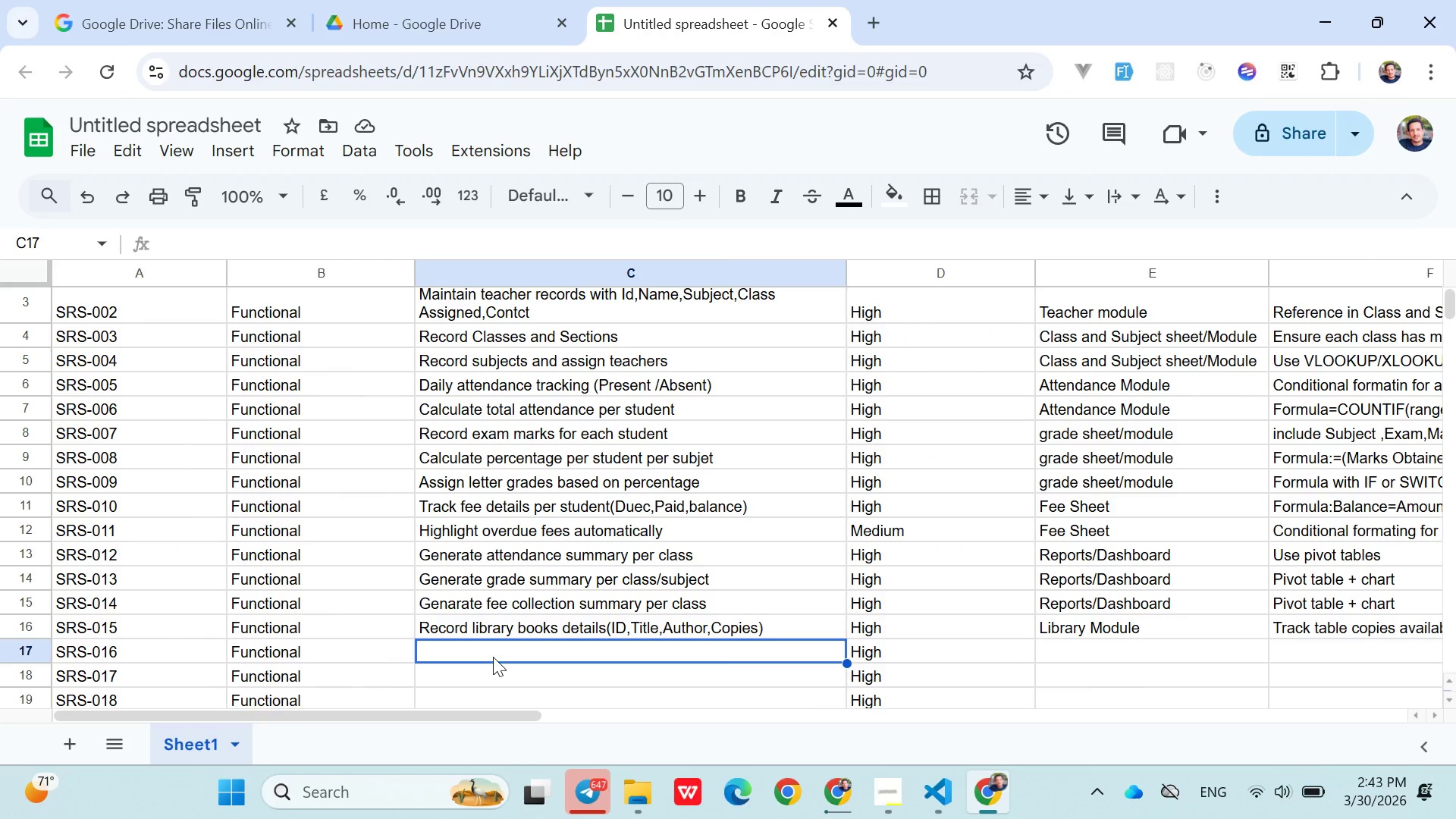 
wait(13.42)
 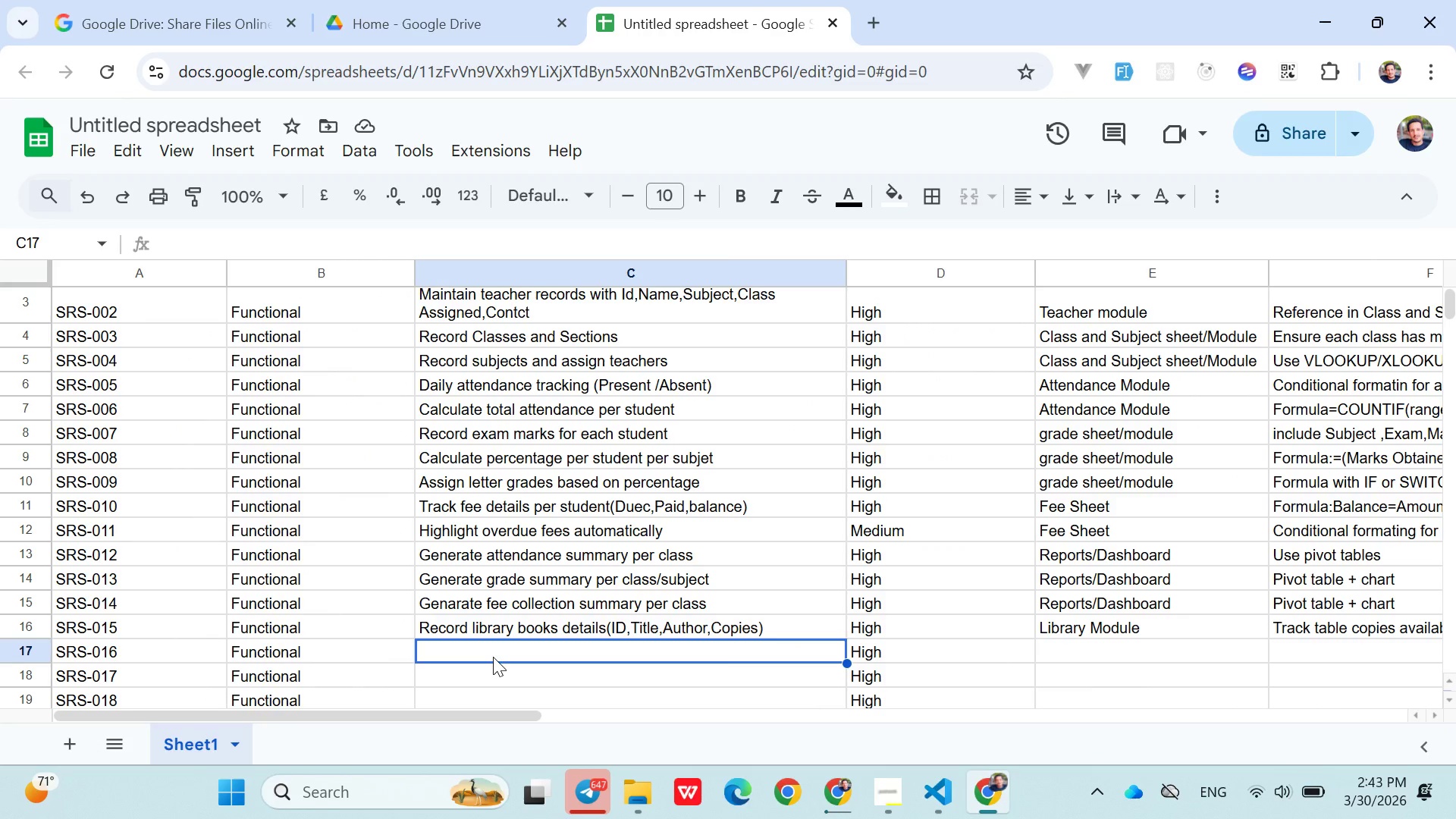 
type(Track issued books per student)
 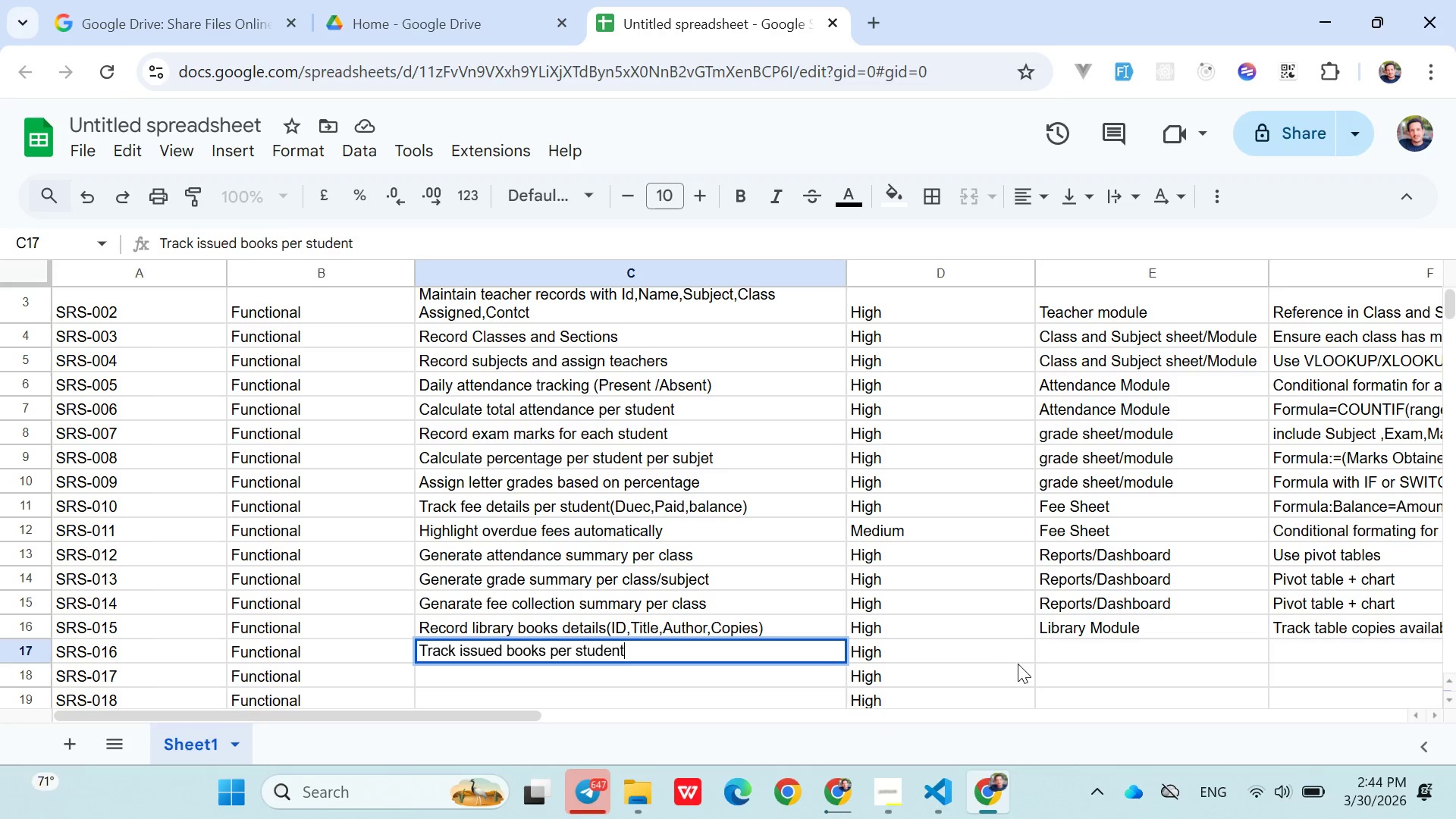 
left_click([1056, 652])
 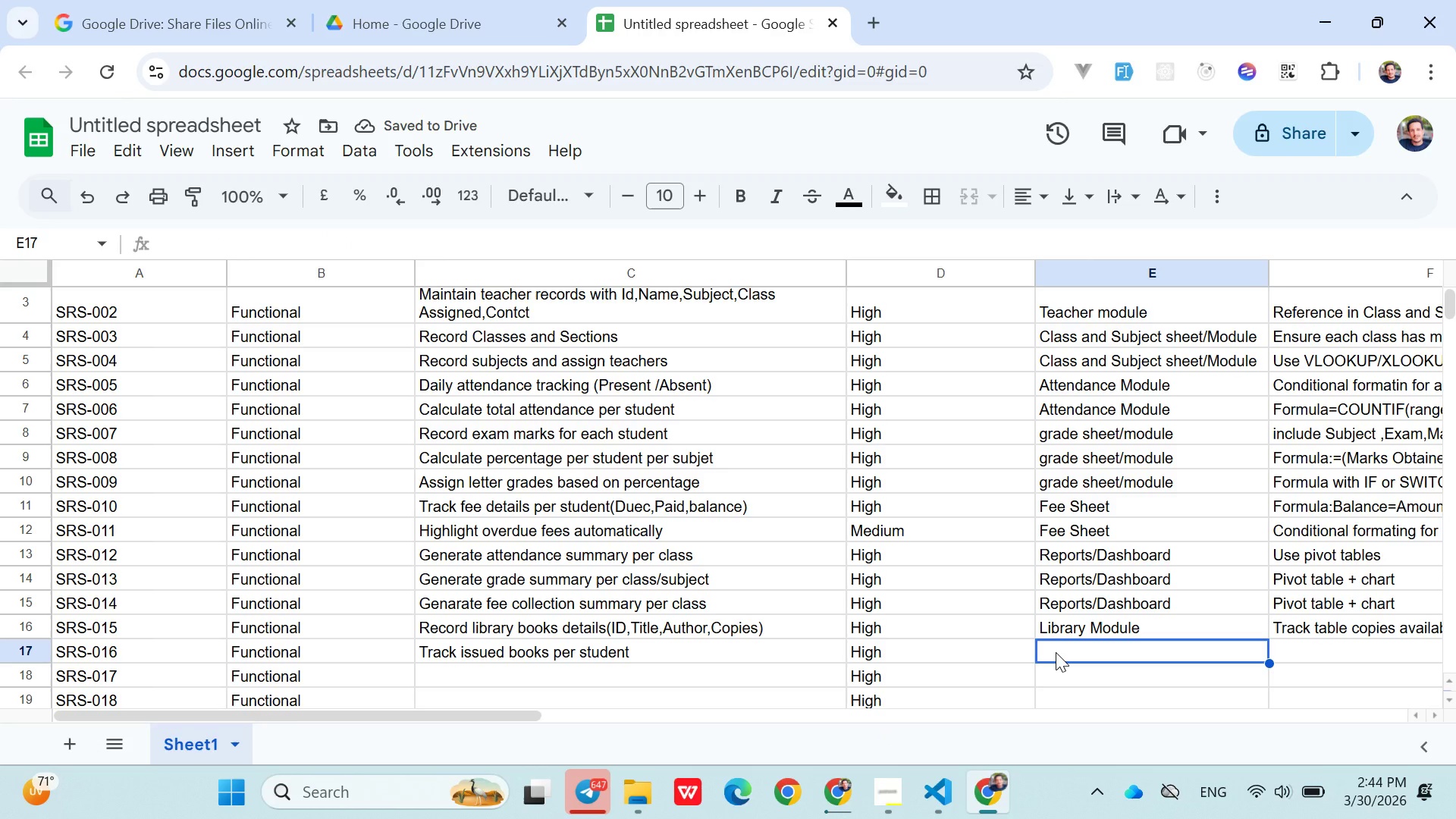 
wait(5.2)
 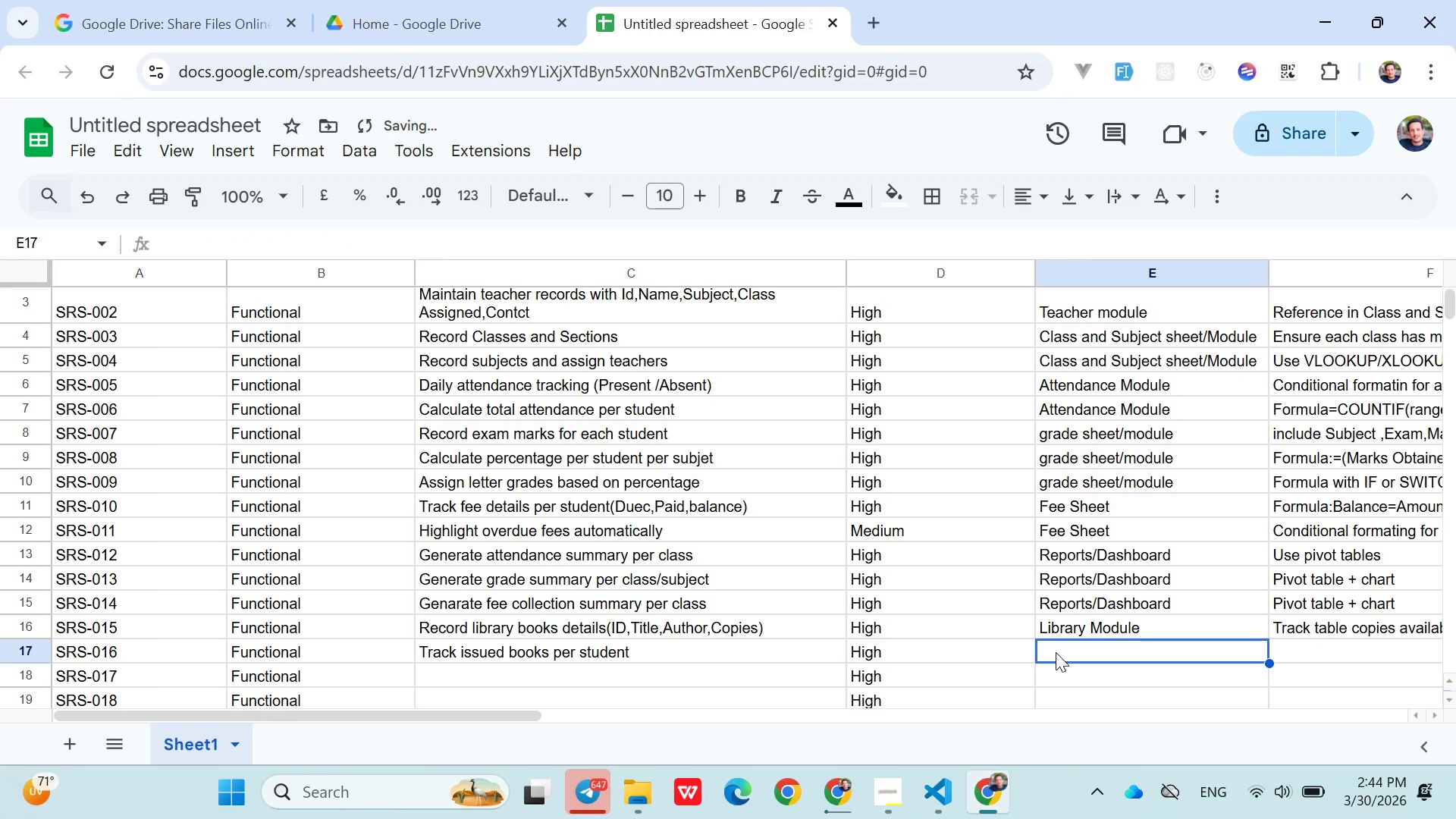 
key(Shift+L)
 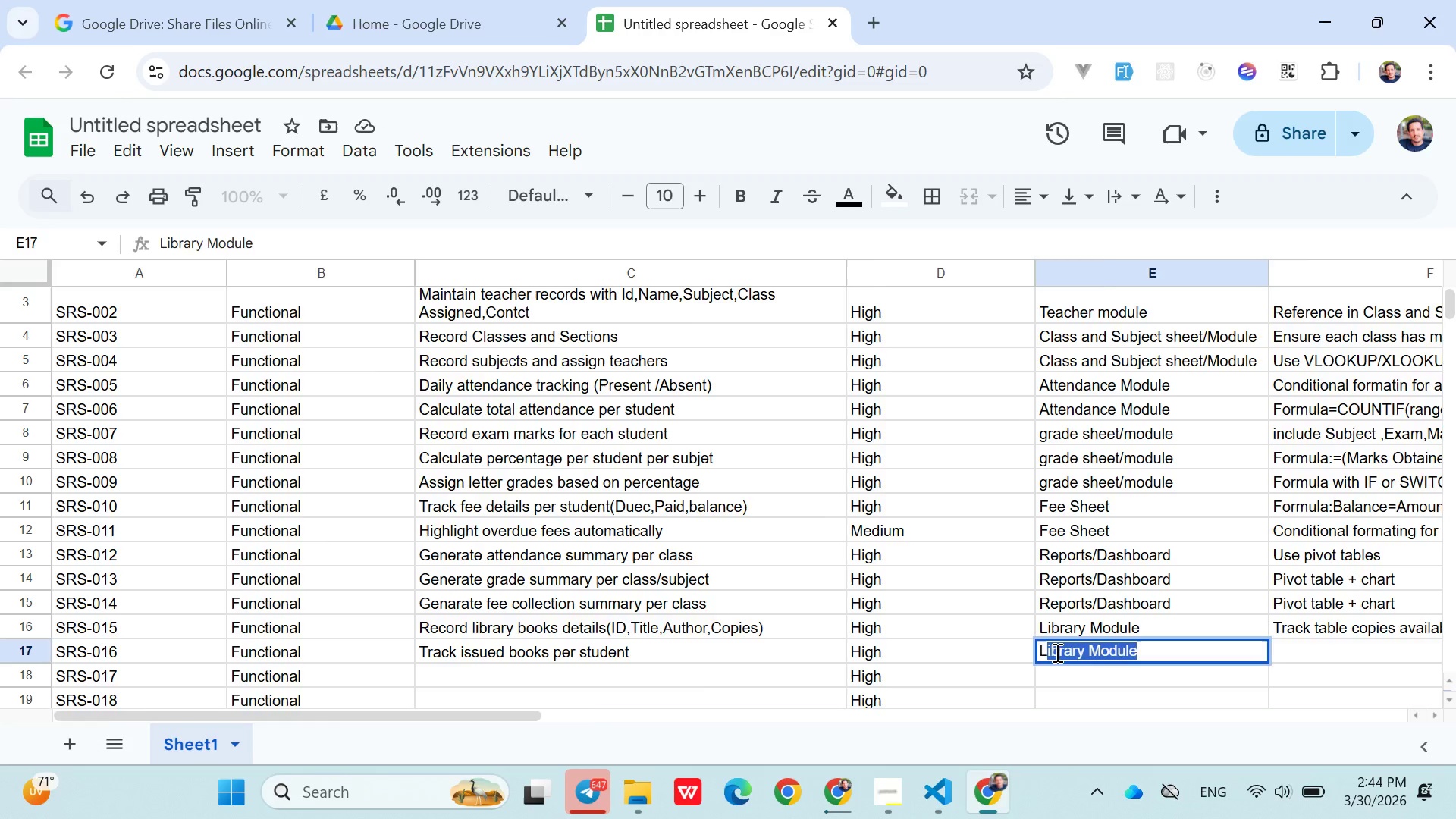 
key(ArrowRight)
 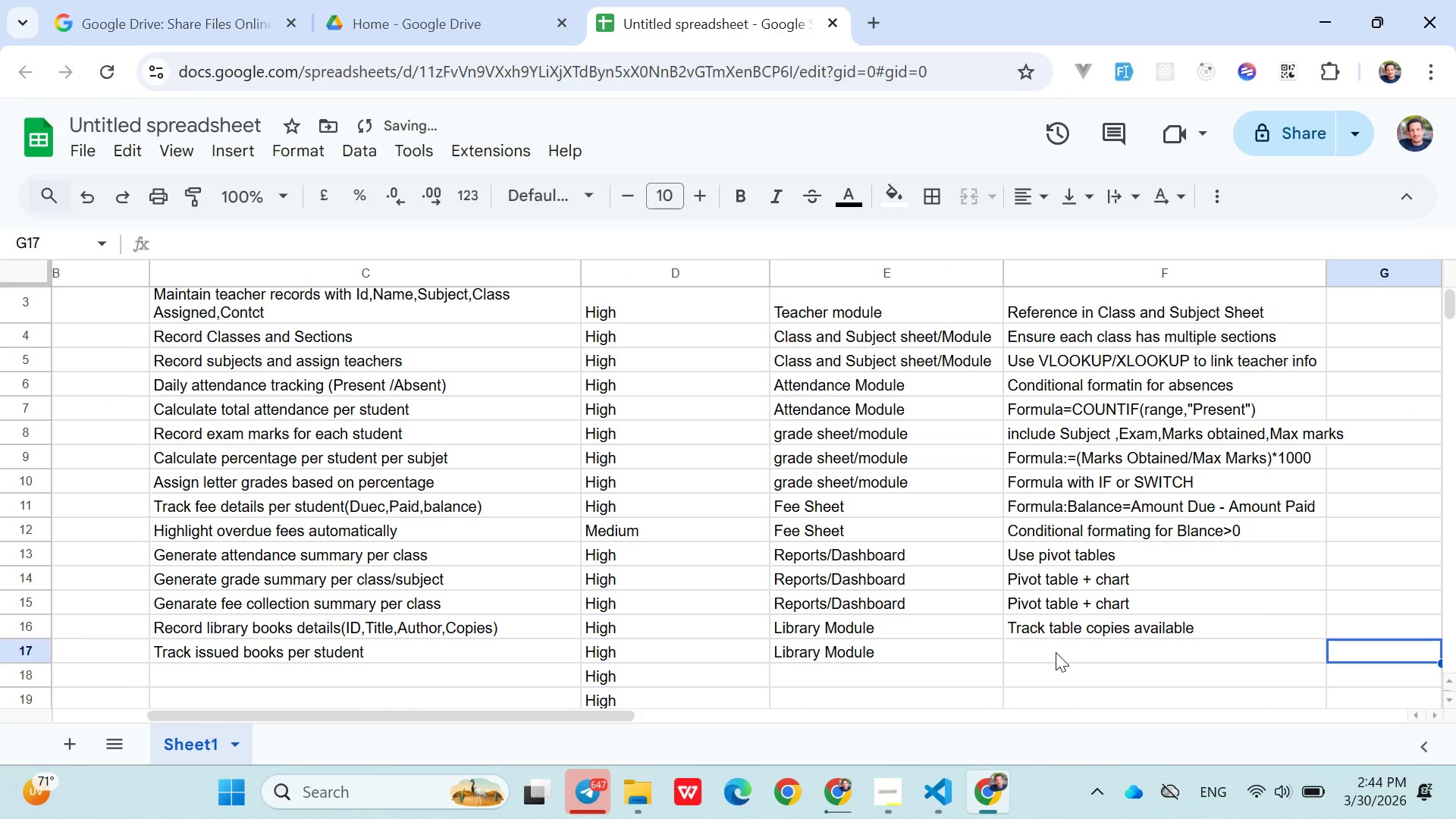 
key(ArrowRight)
 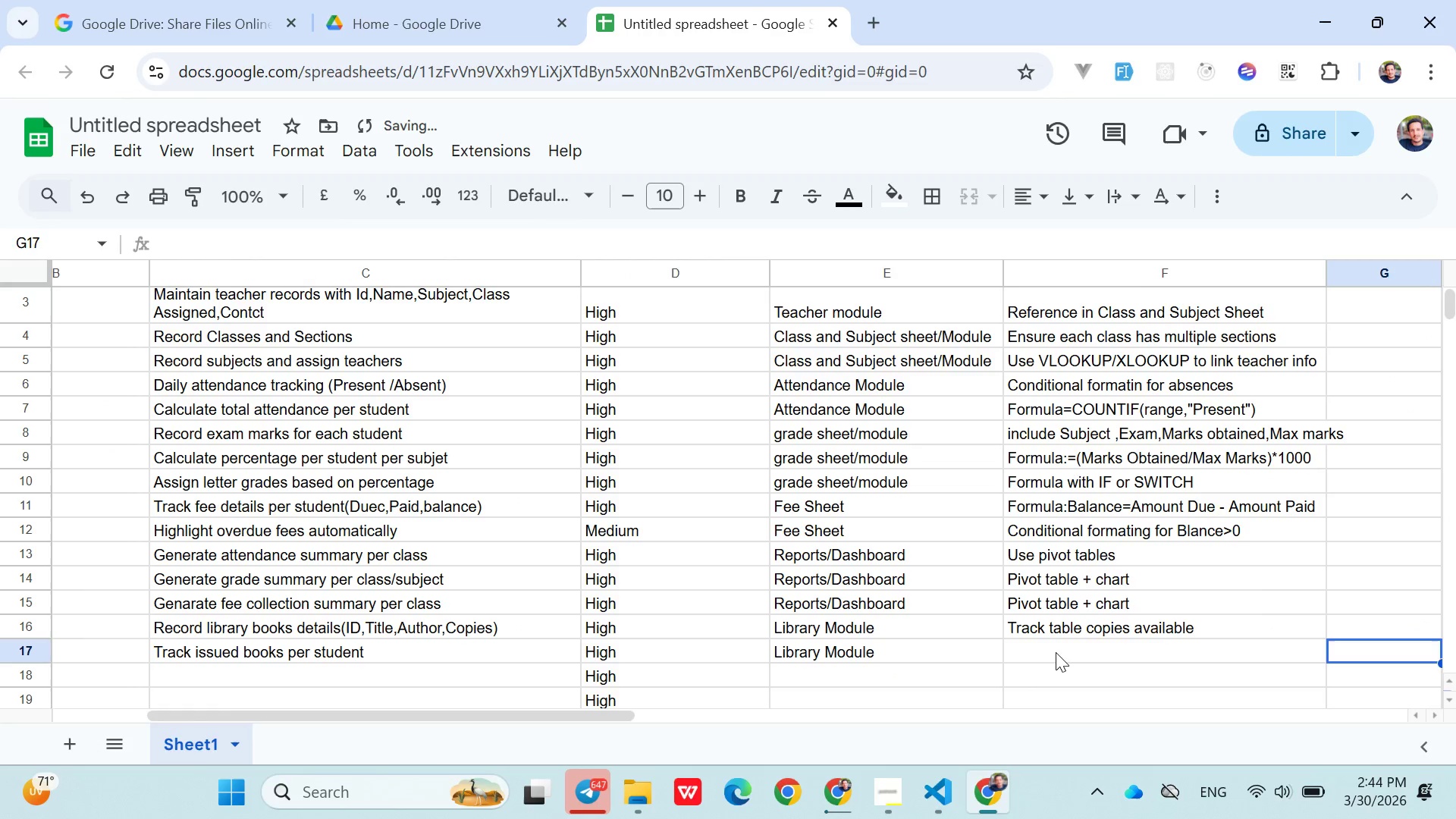 
key(ArrowLeft)
 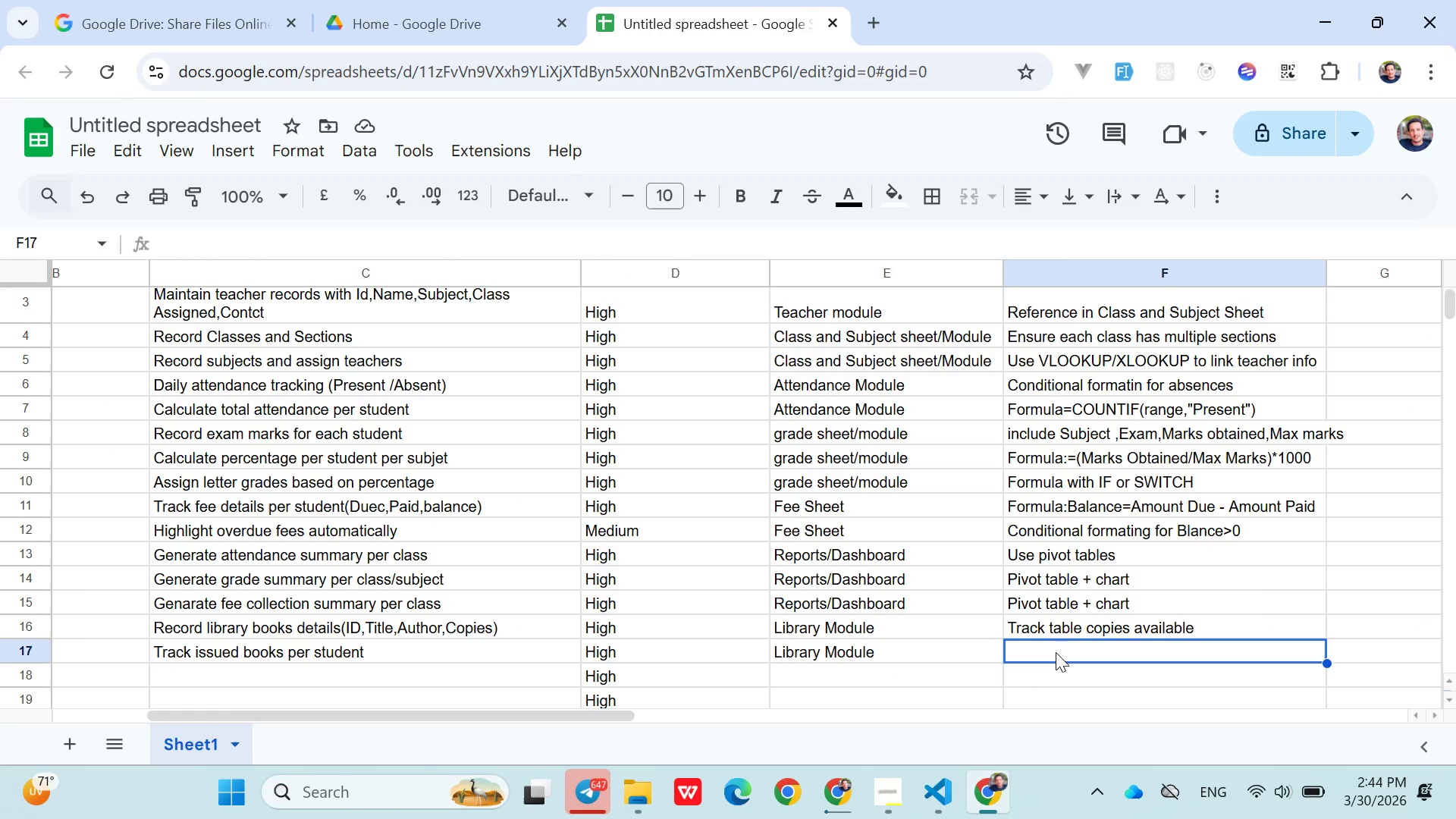 
wait(5.83)
 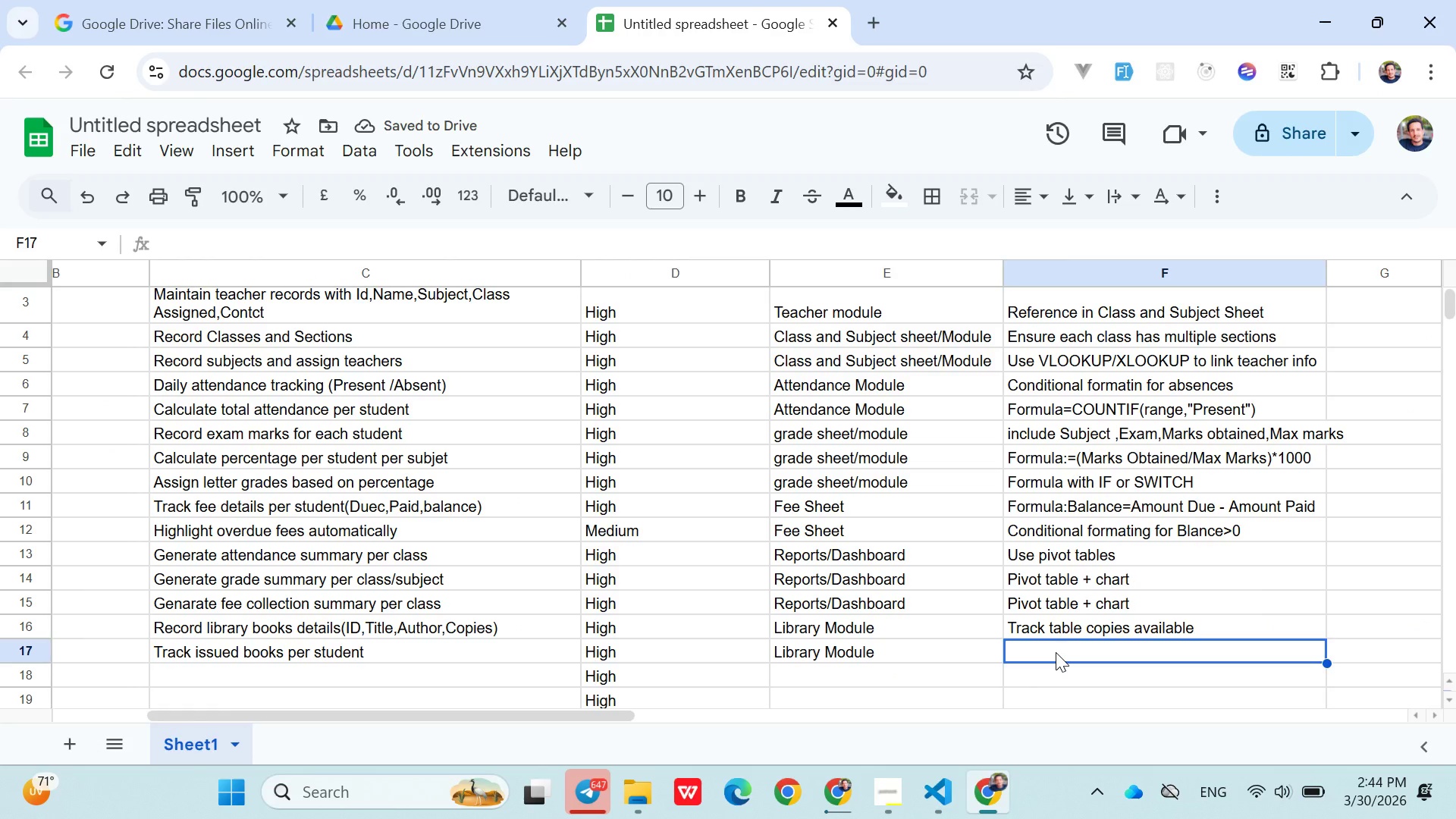 
type(Columns:Student Id,)
 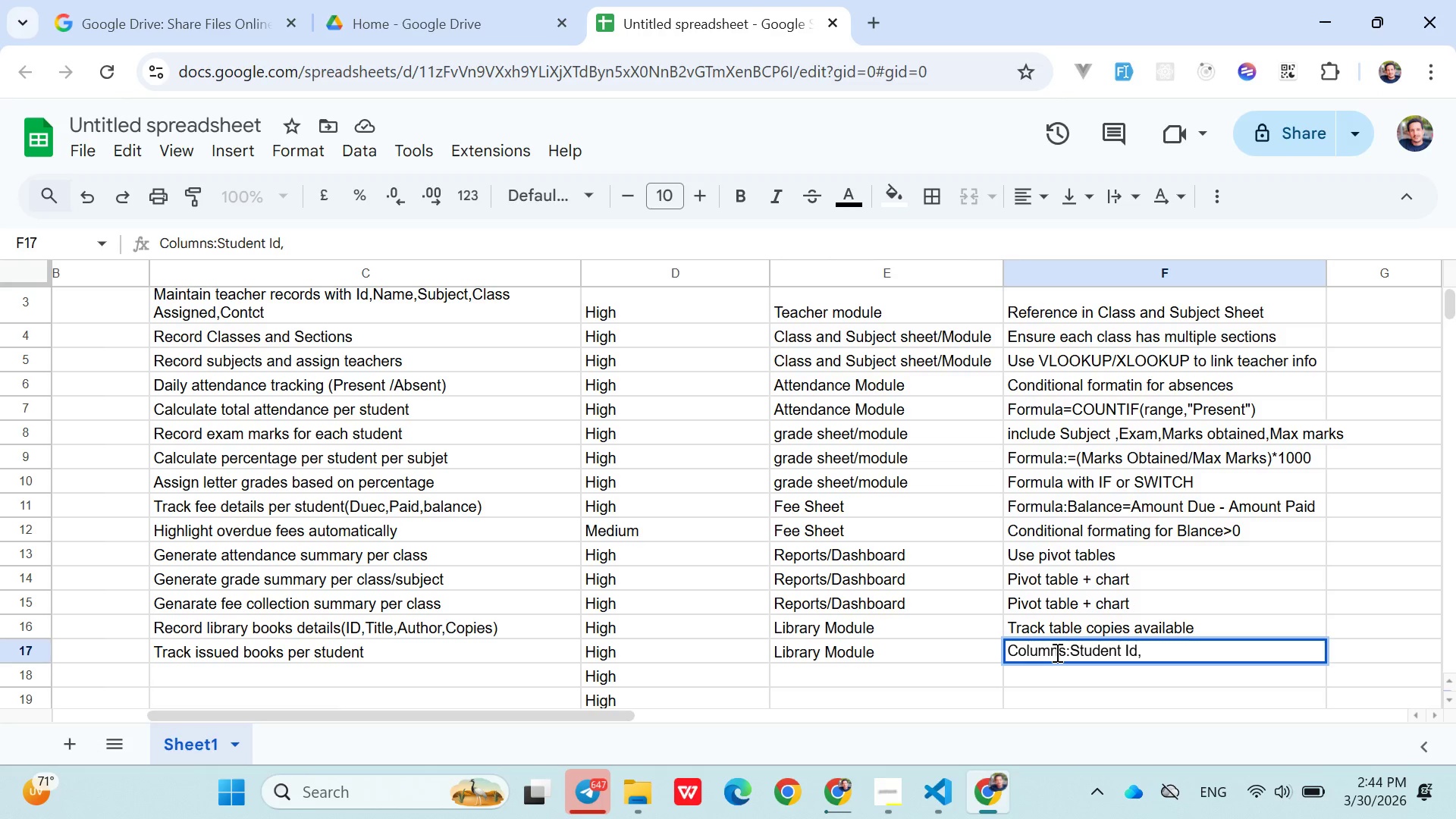 
type(Book Id,)
 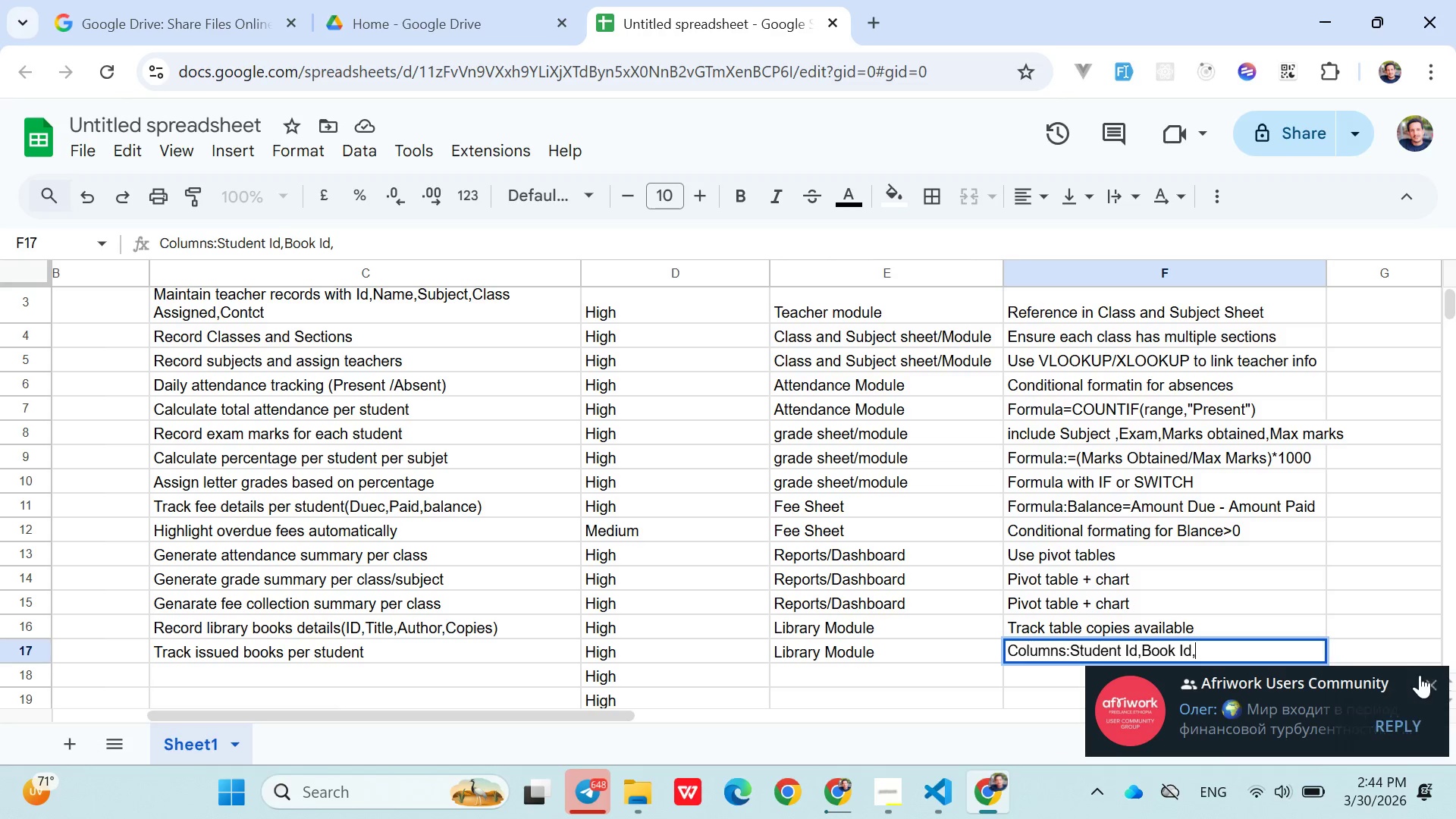 
left_click([1434, 678])
 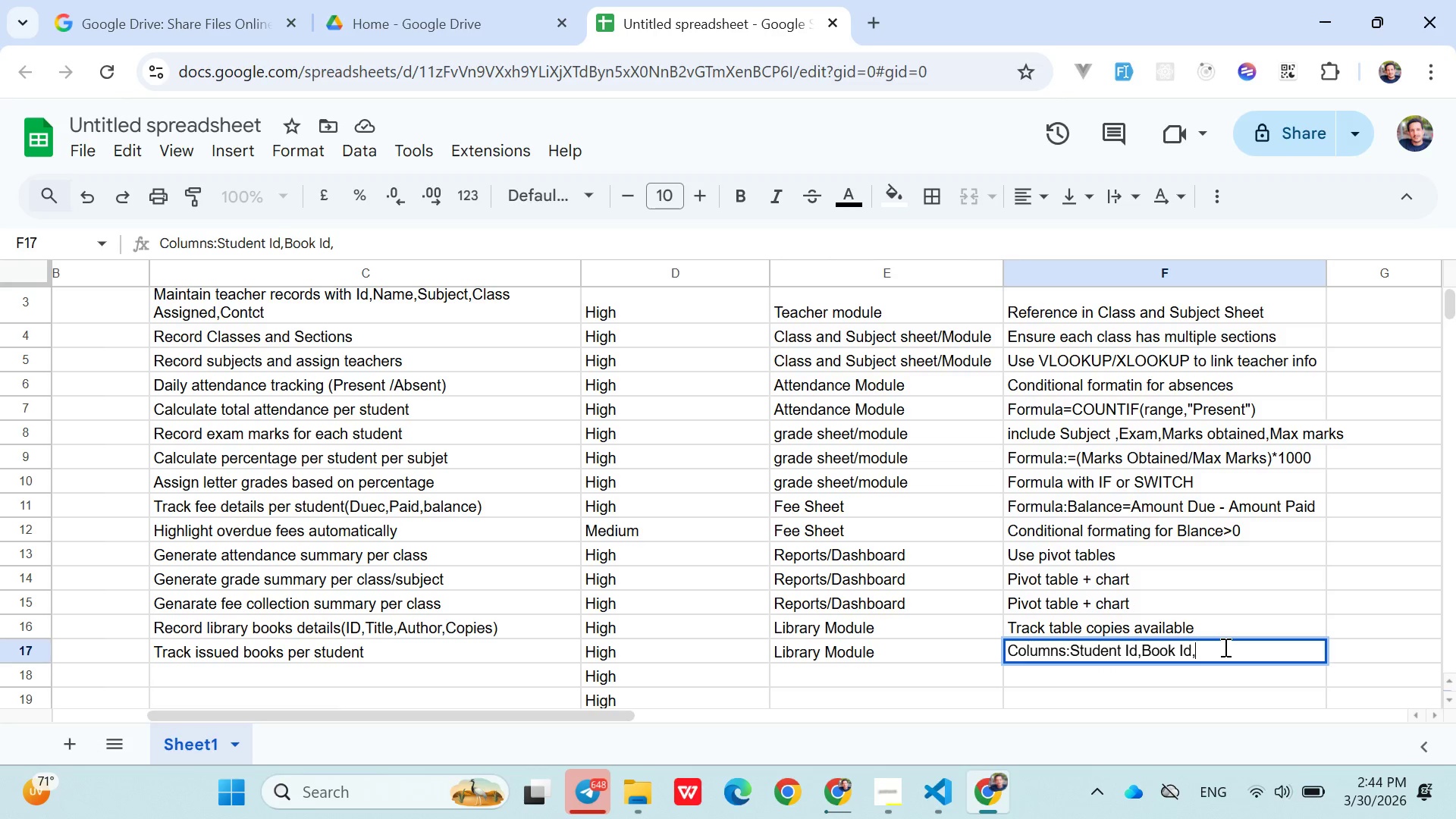 
left_click([1224, 647])
 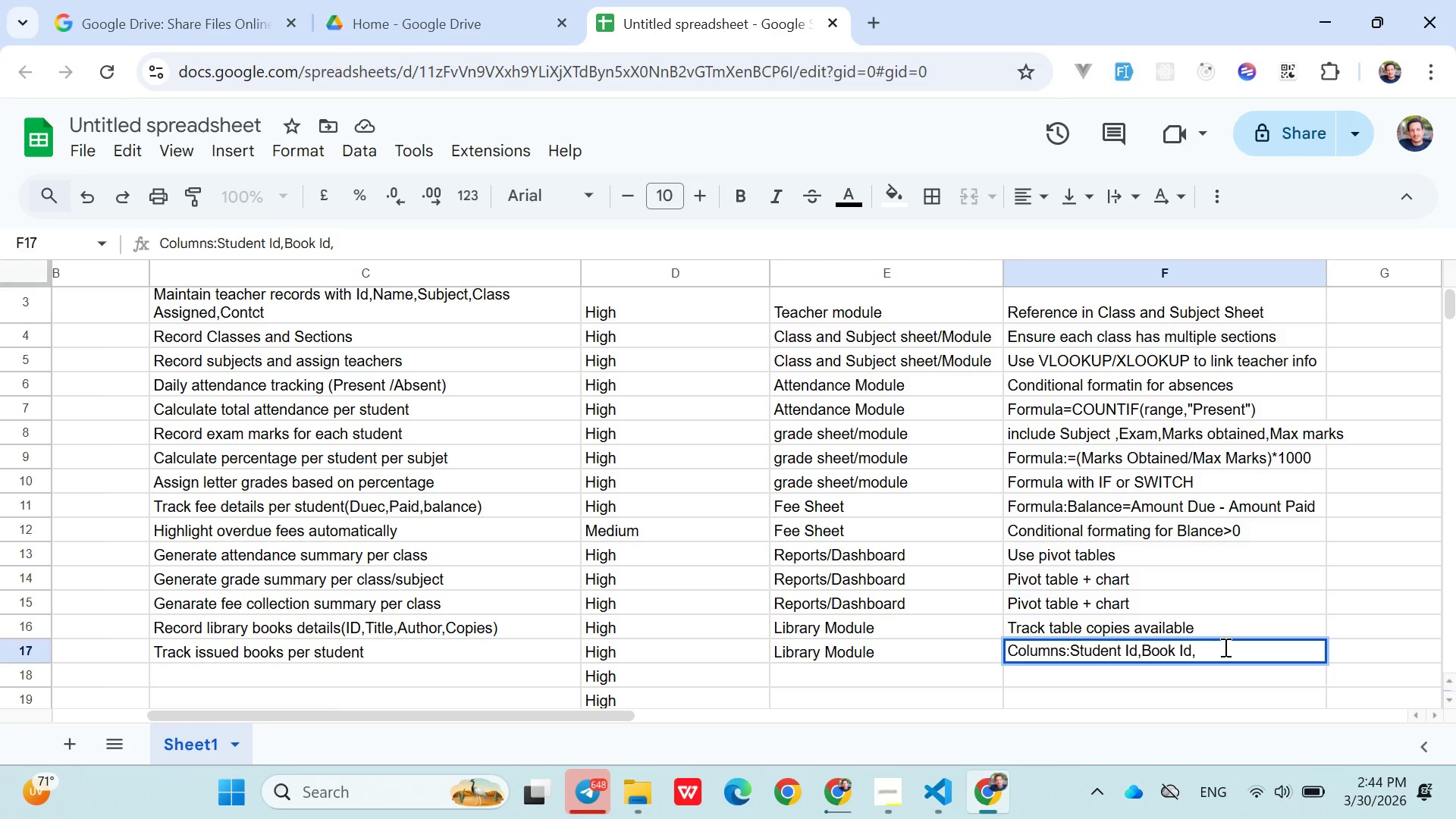 
key(Shift+I)
 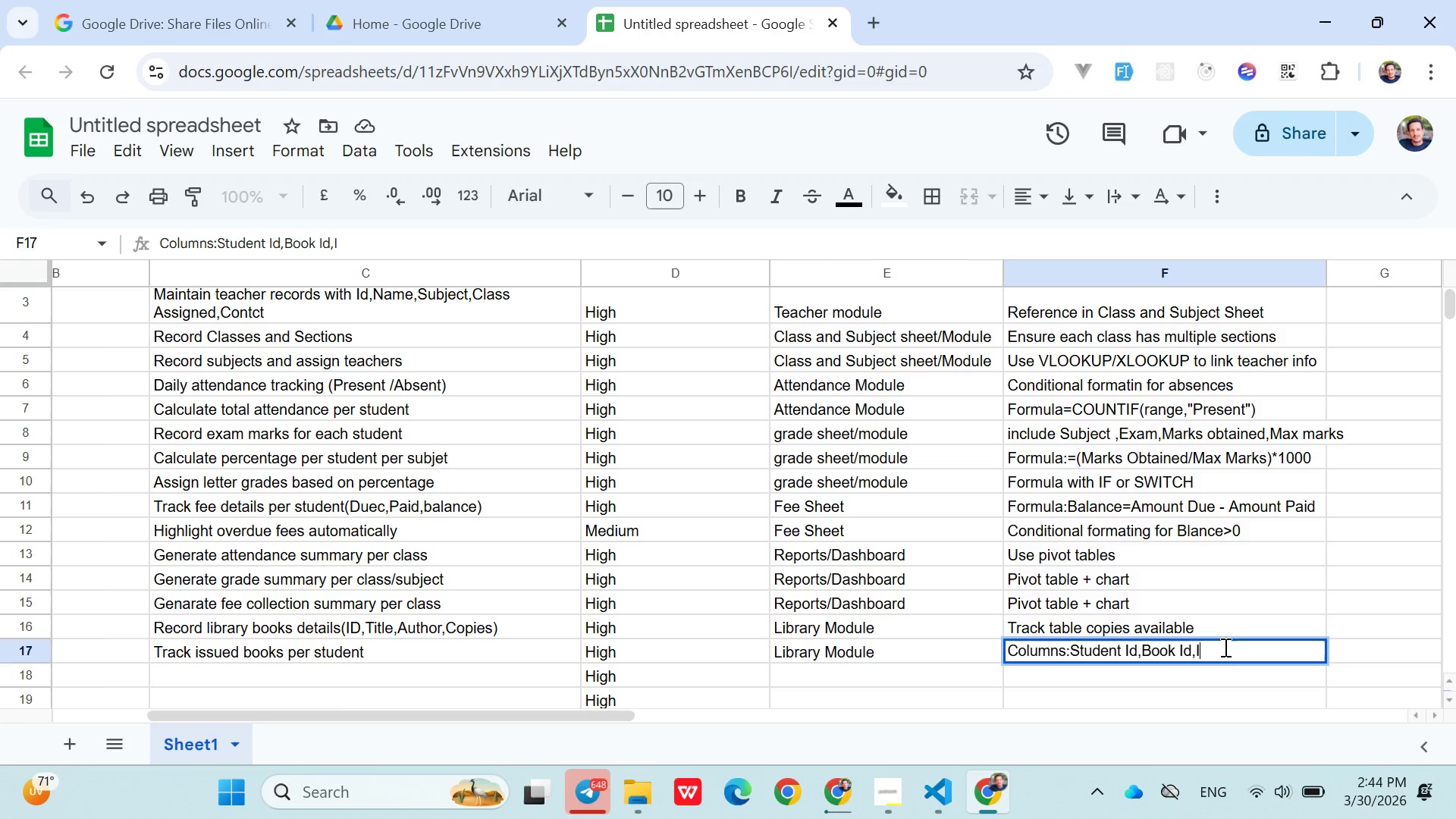 
type(ssue Date,return date)
 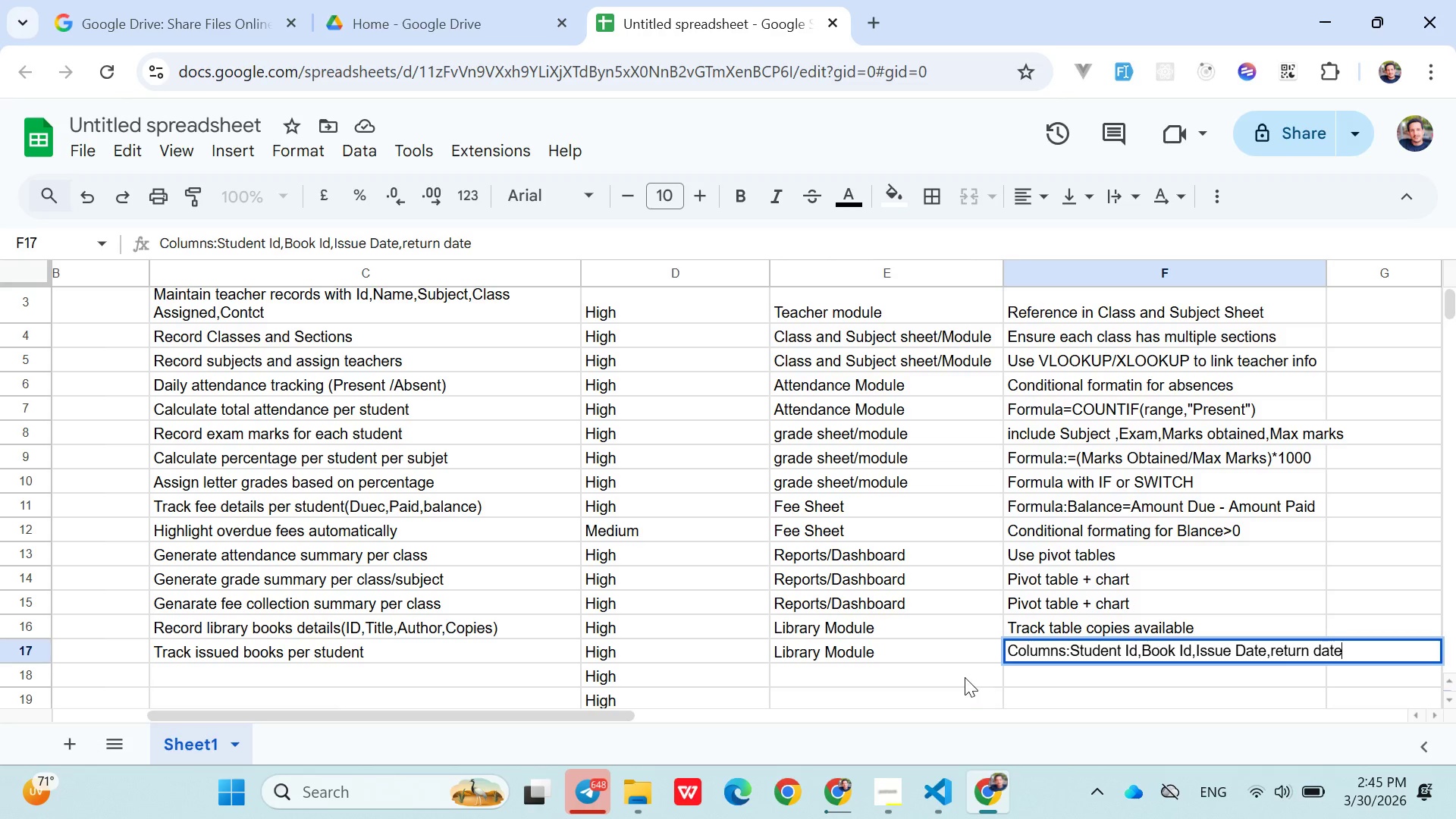 
left_click([955, 676])
 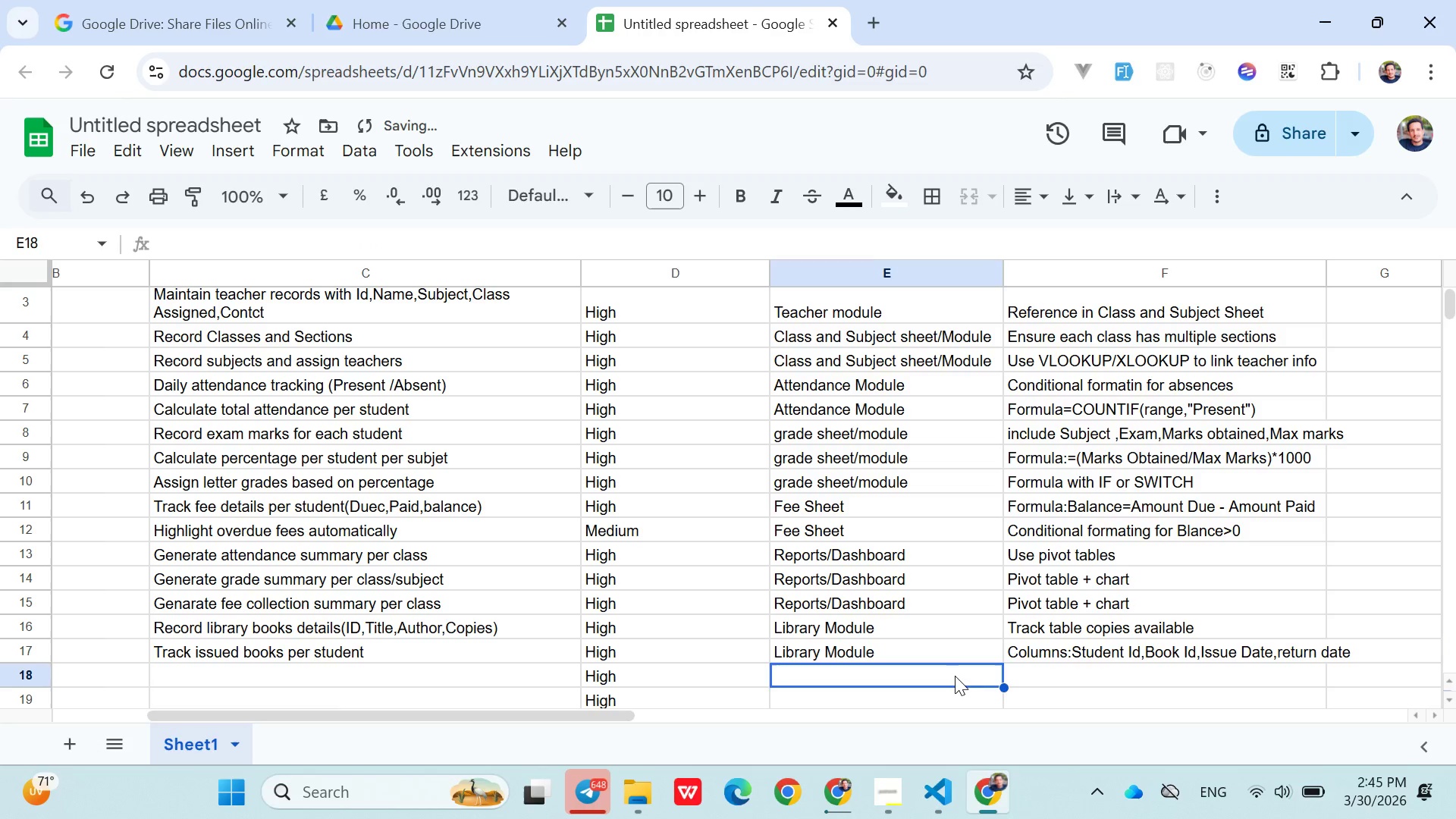 
hold_key(key=ArrowLeft, duration=0.56)
 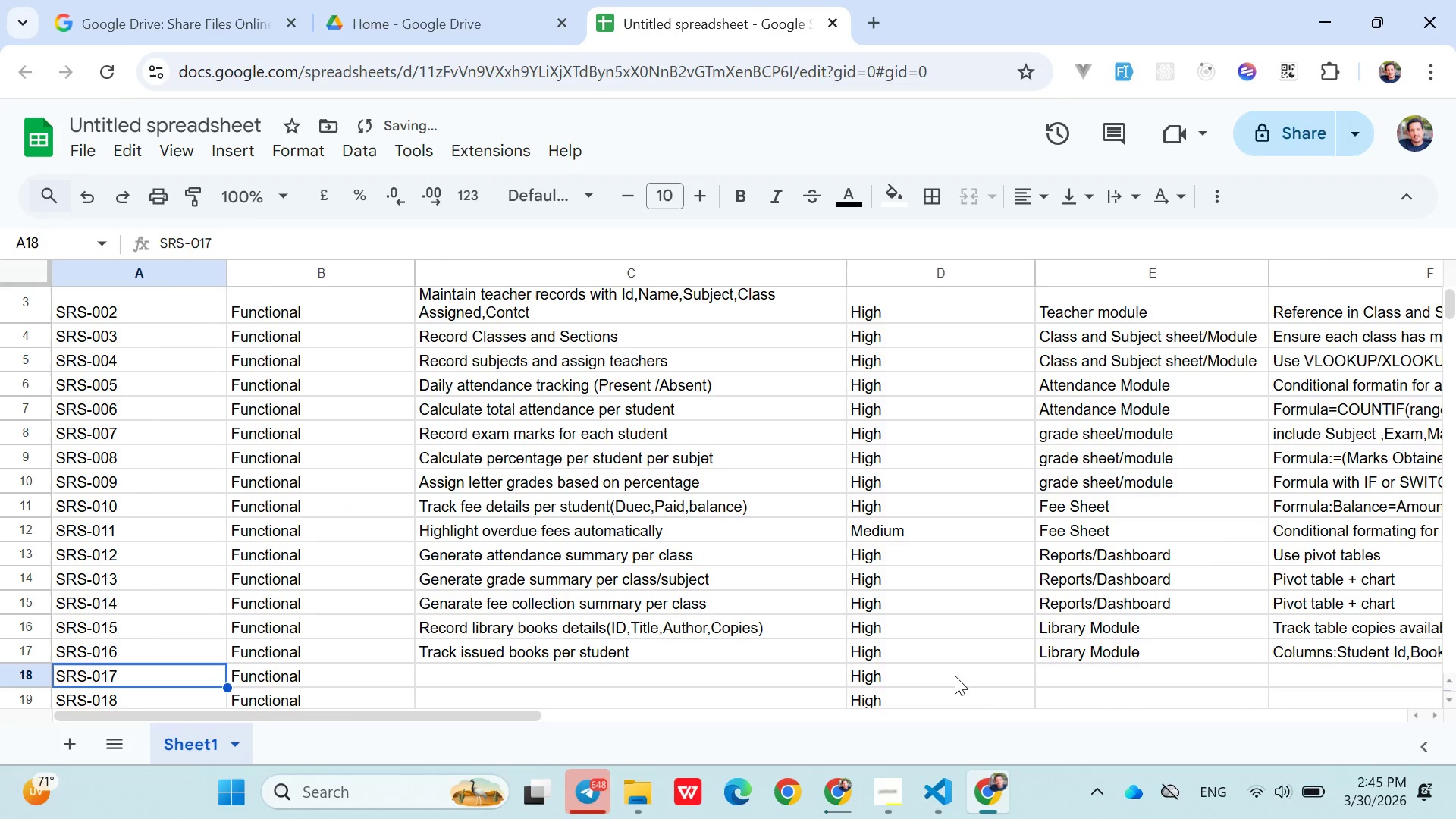 
key(ArrowLeft)
 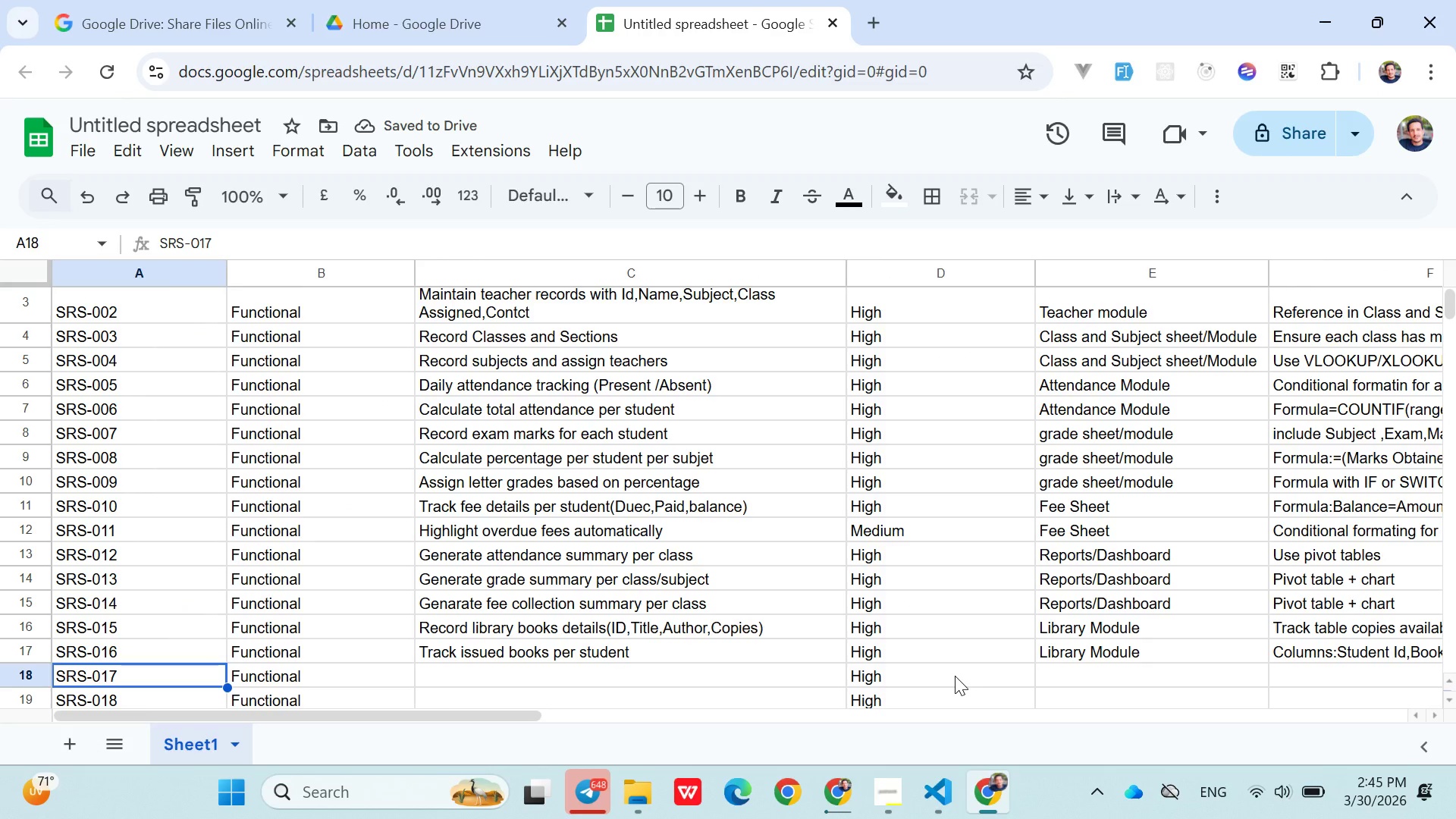 
key(ArrowRight)
 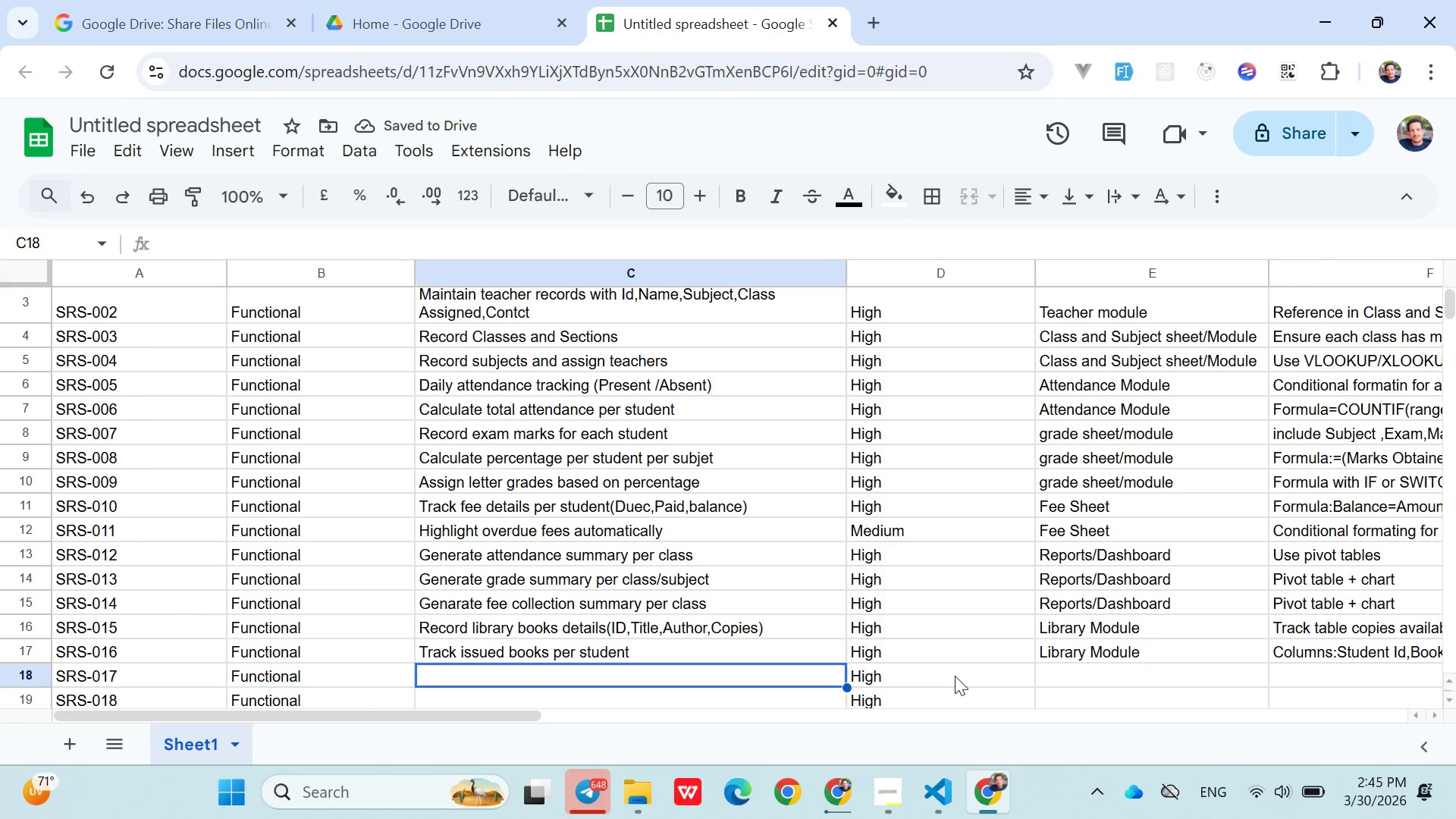 
key(ArrowRight)
 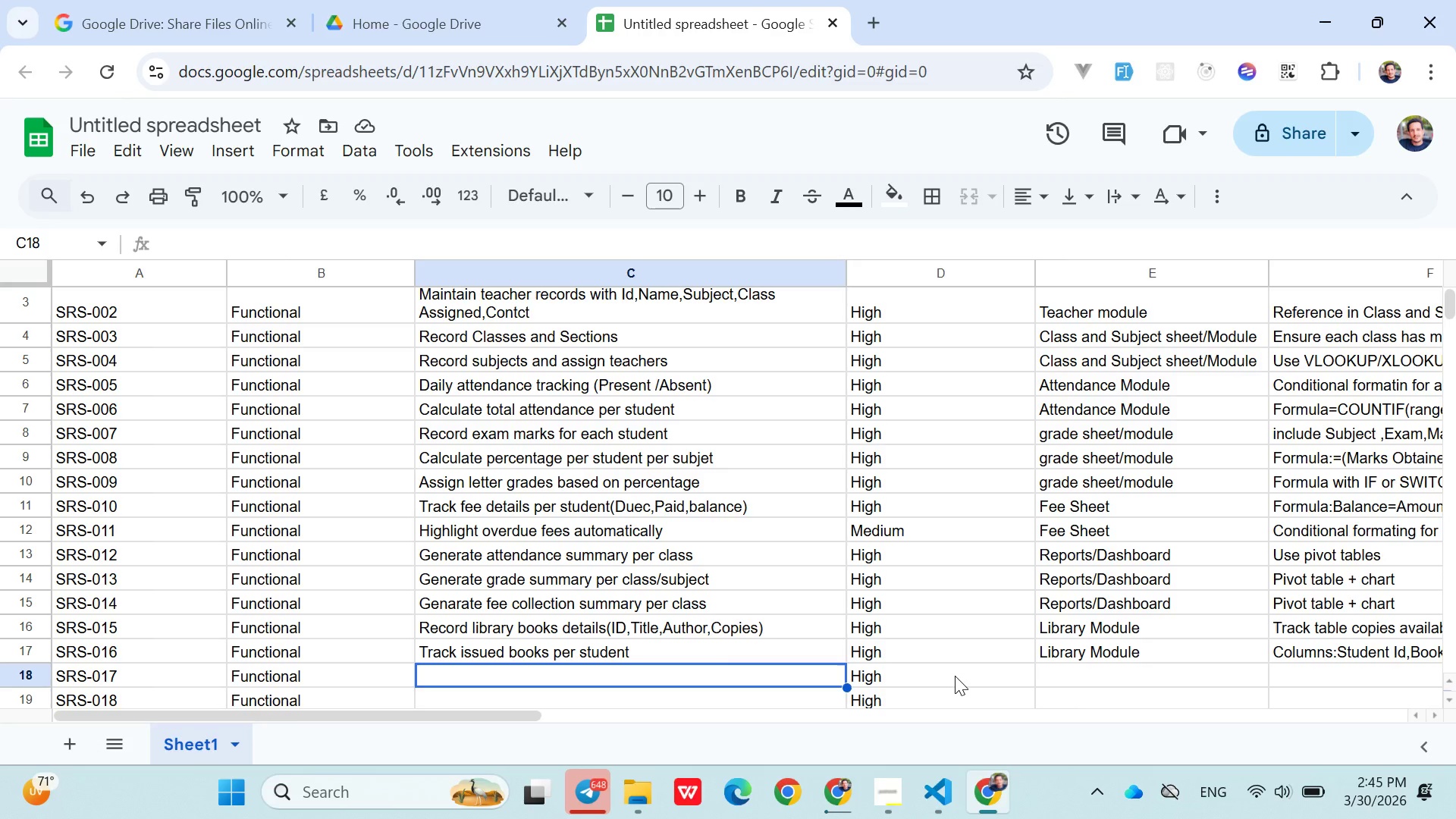 
wait(13.28)
 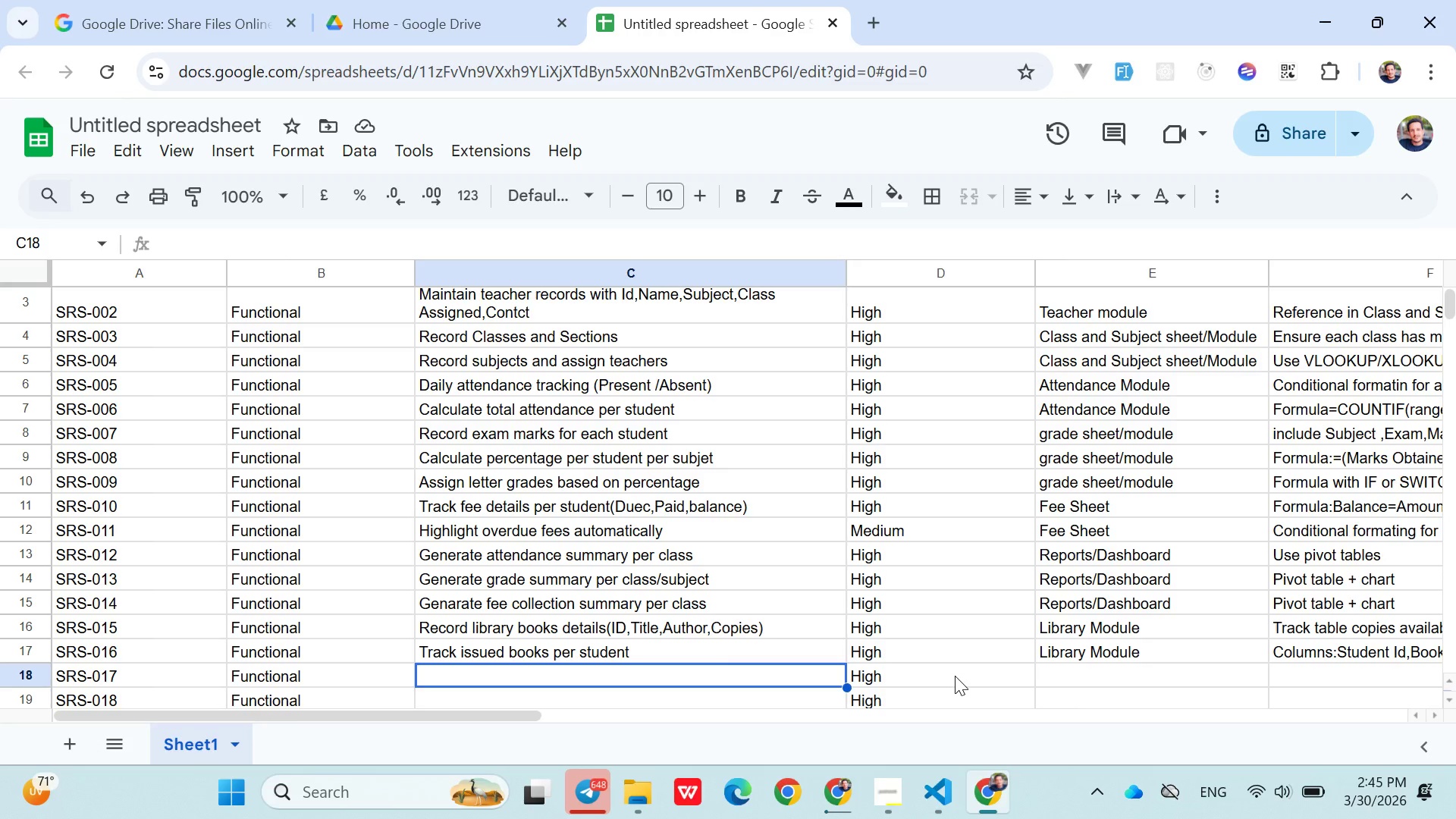 
type(Calculate overdue books)
 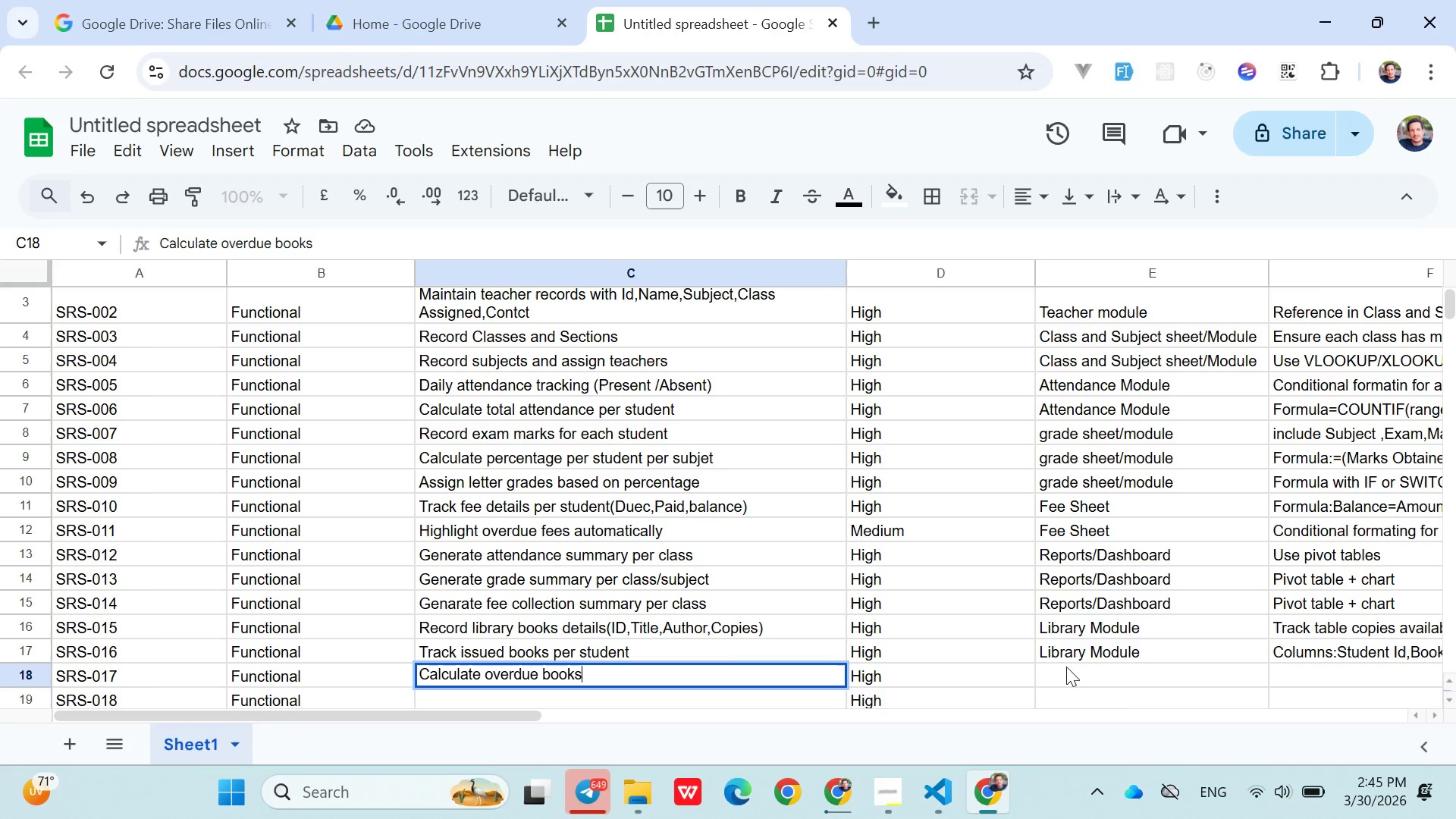 
left_click([1080, 670])
 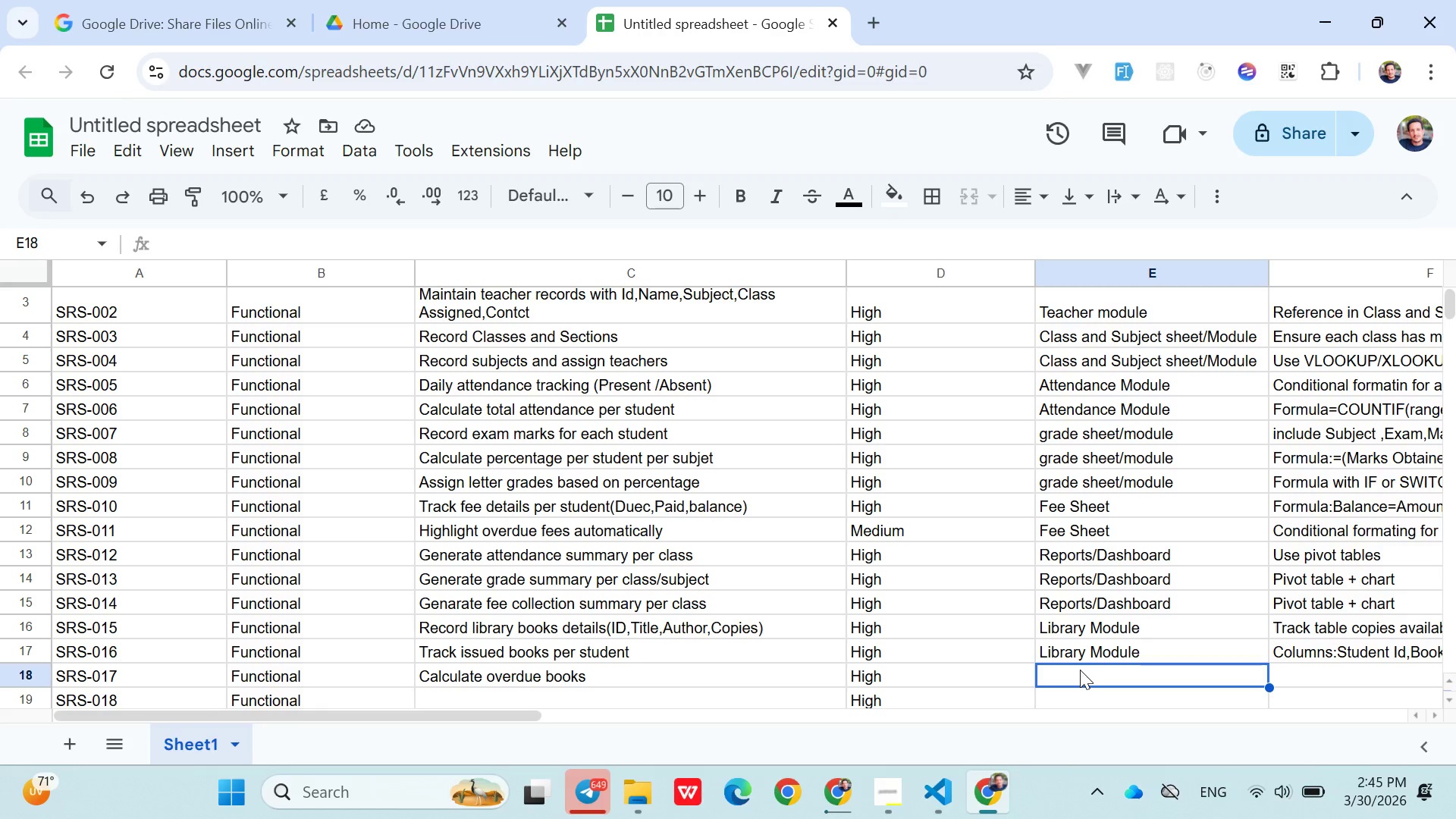 
wait(7.05)
 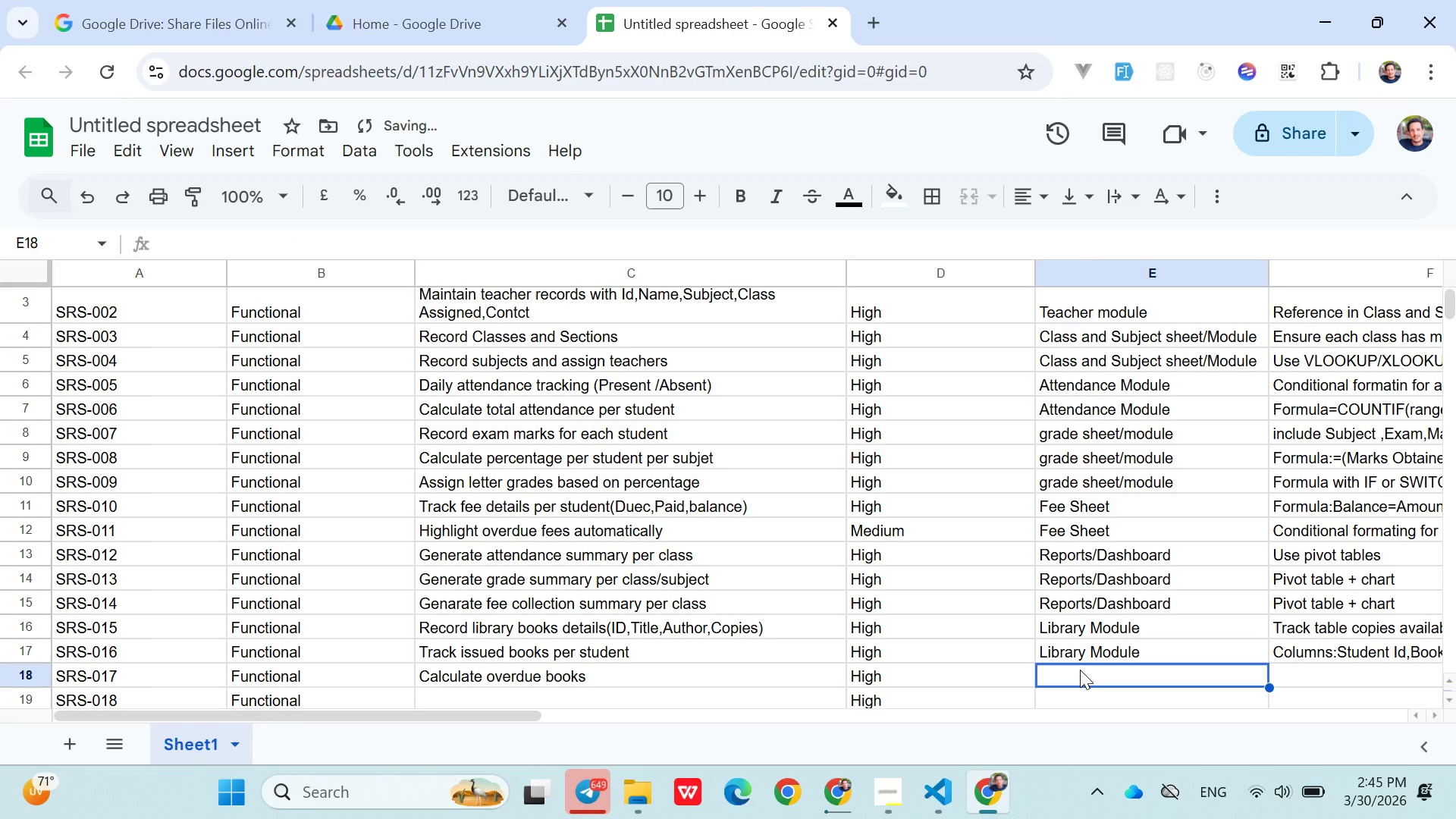 
key(L)
 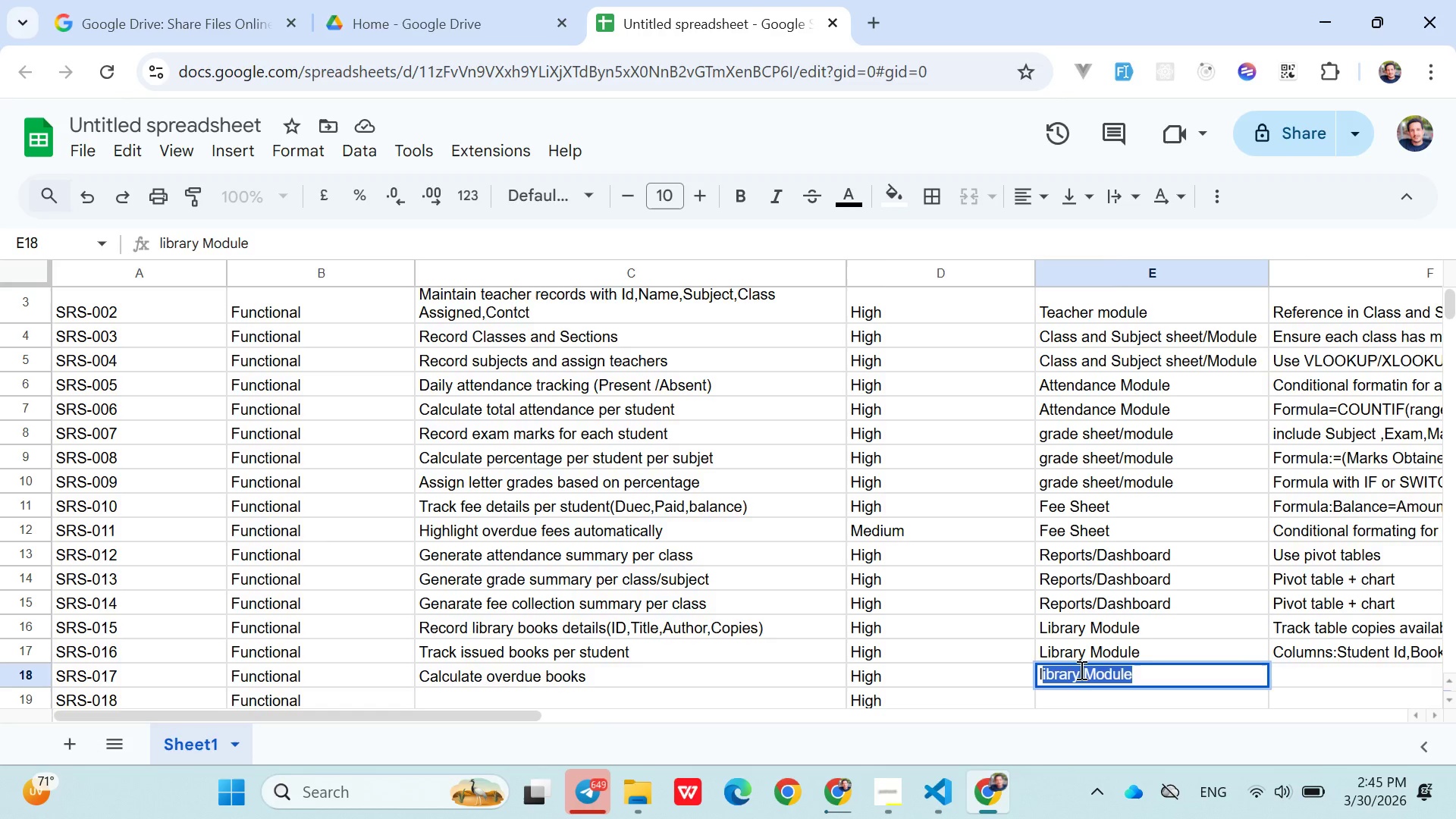 
key(ArrowRight)
 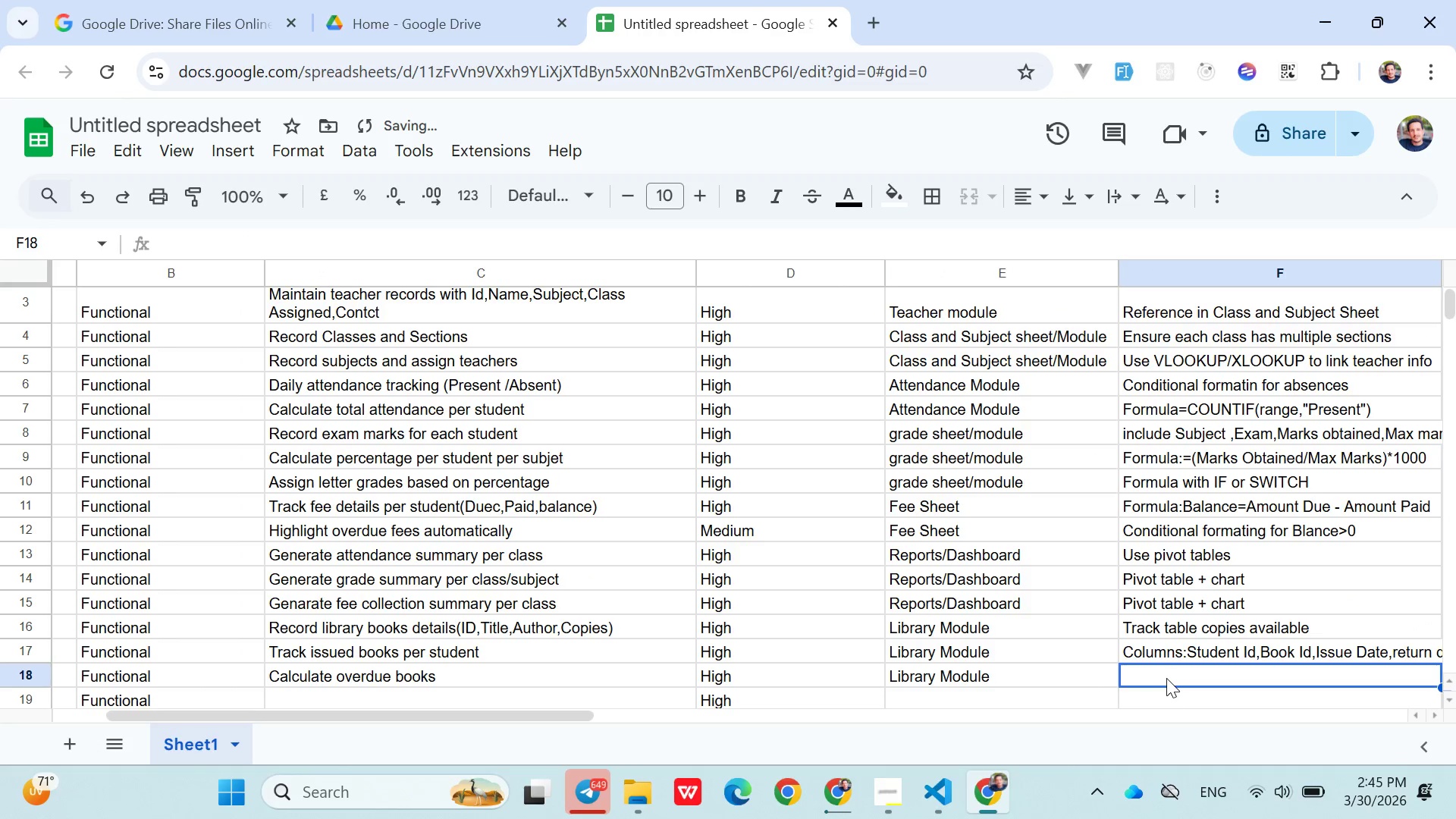 
double_click([1169, 678])
 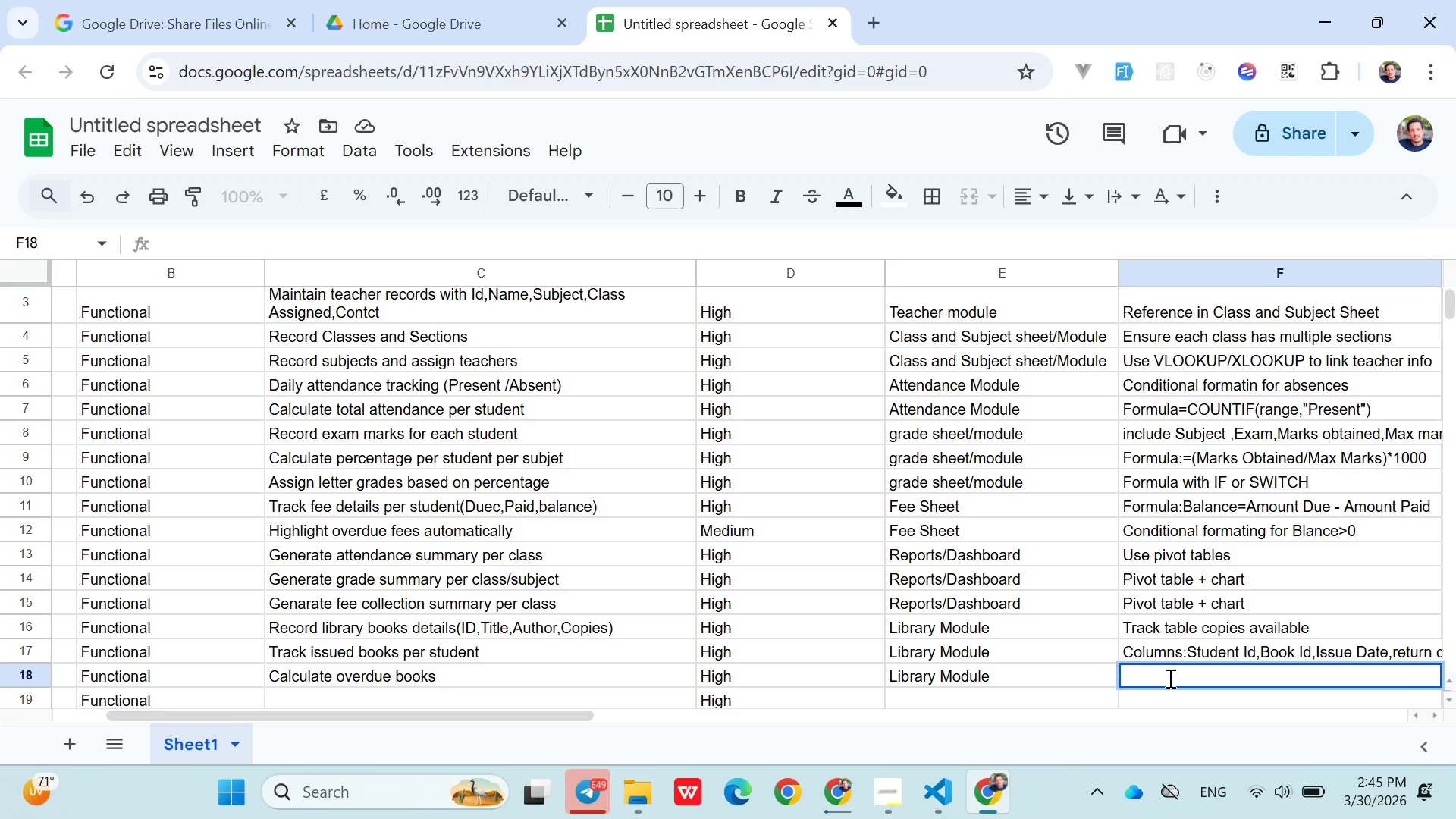 
wait(8.19)
 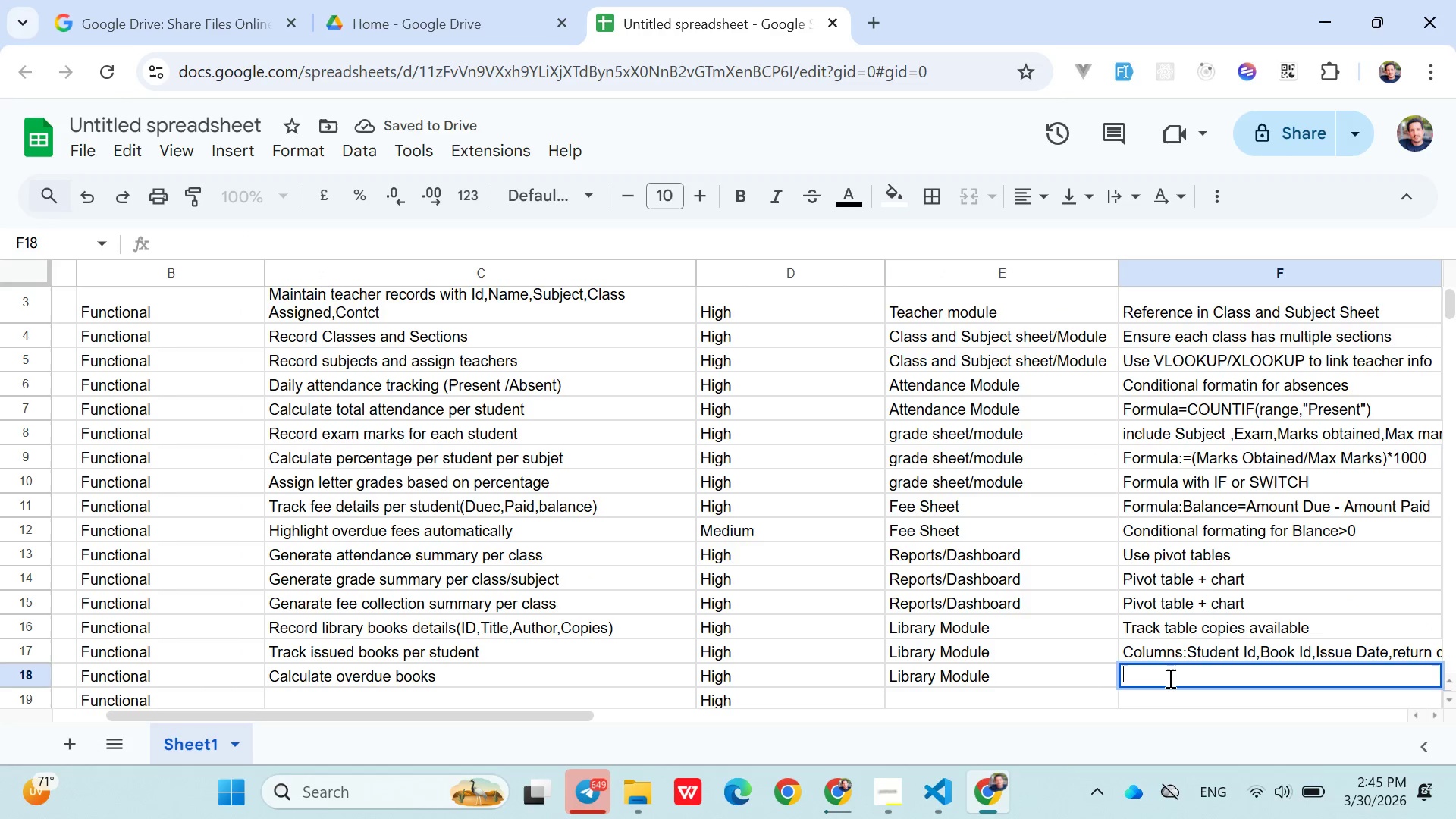 
type(Conditional formating for overdue s)
key(Backspace)
type(date)
 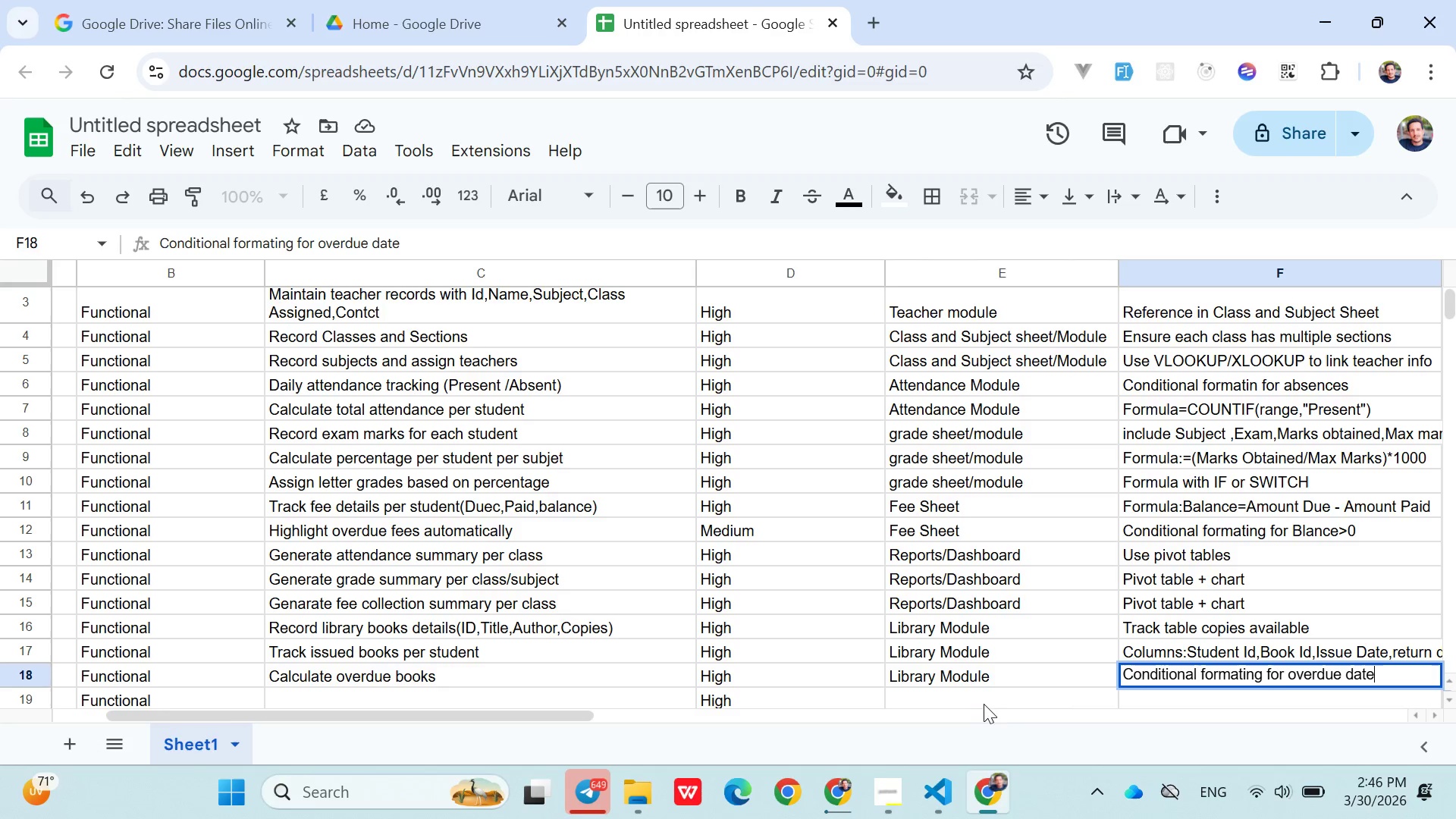 
left_click([984, 693])
 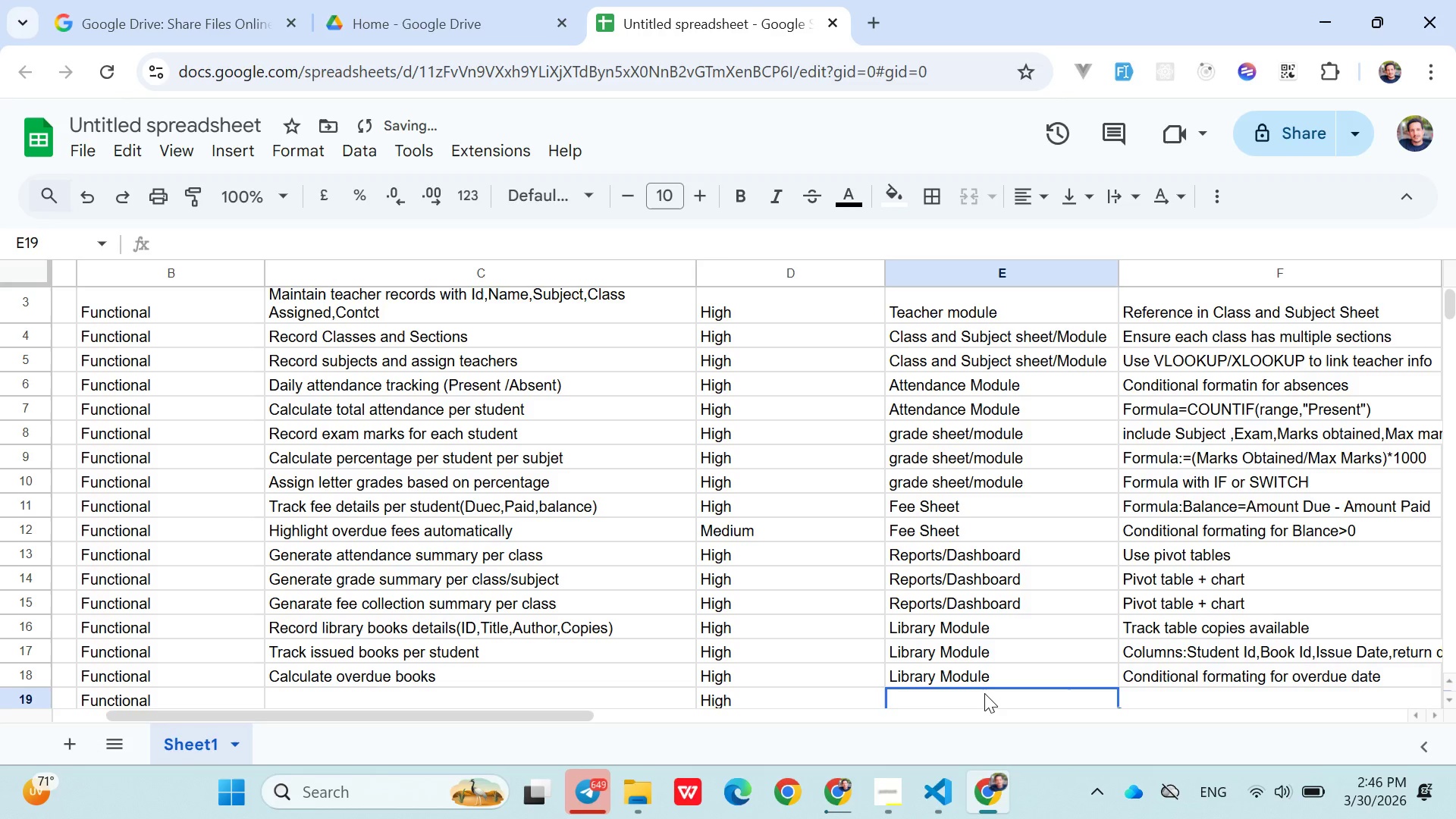 
key(ArrowLeft)
 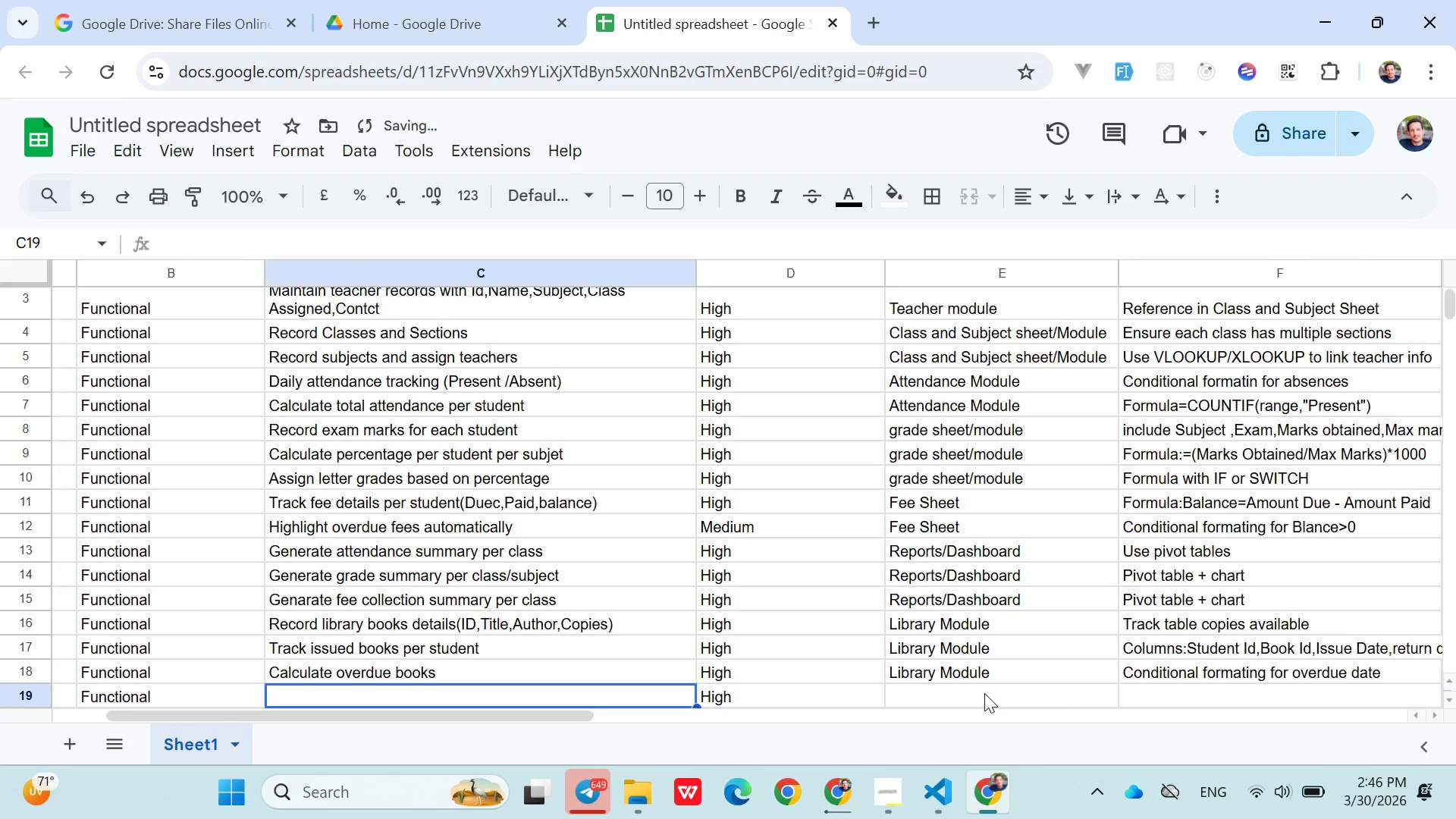 
key(ArrowLeft)
 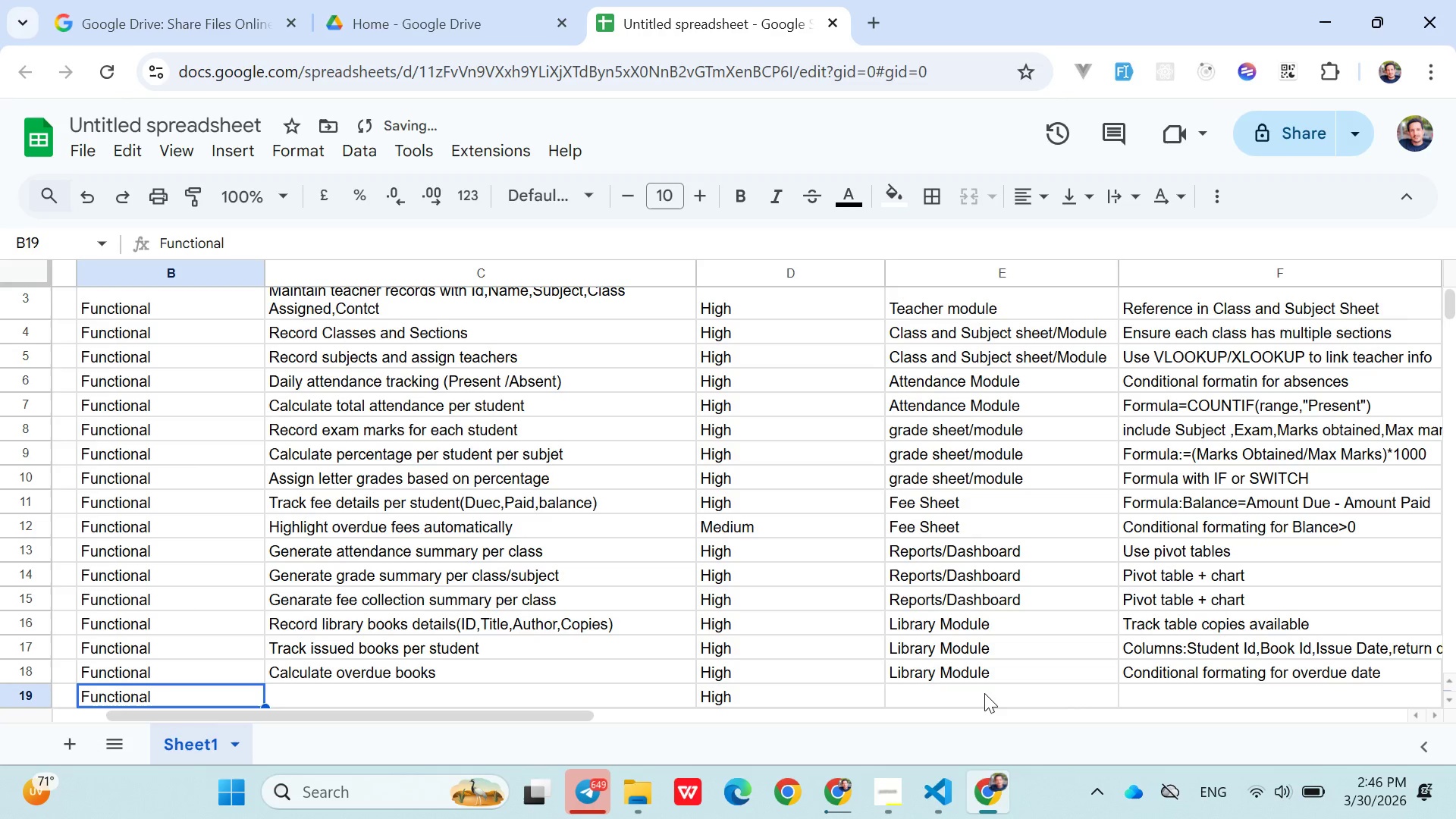 
key(ArrowLeft)
 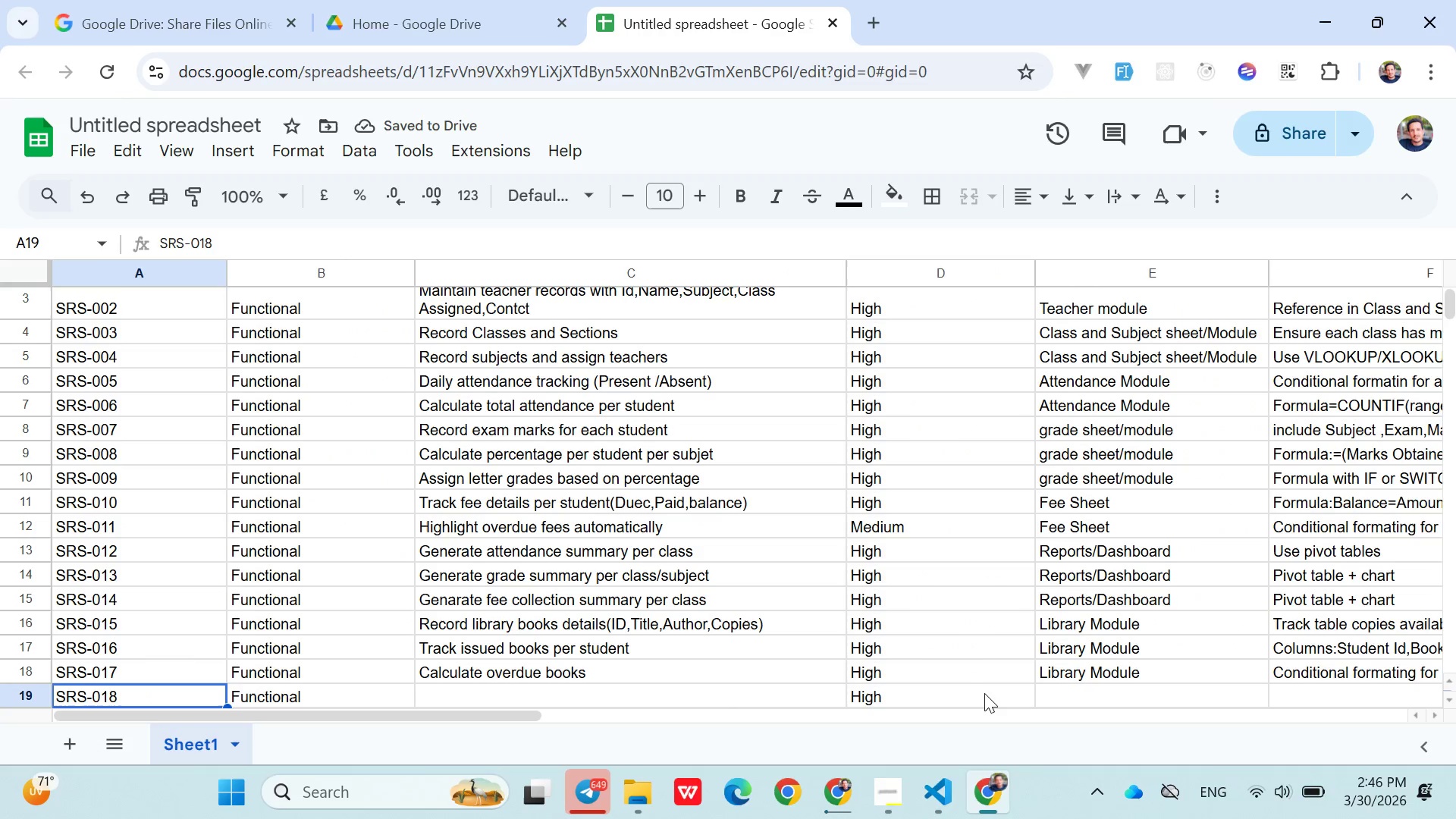 
key(ArrowLeft)
 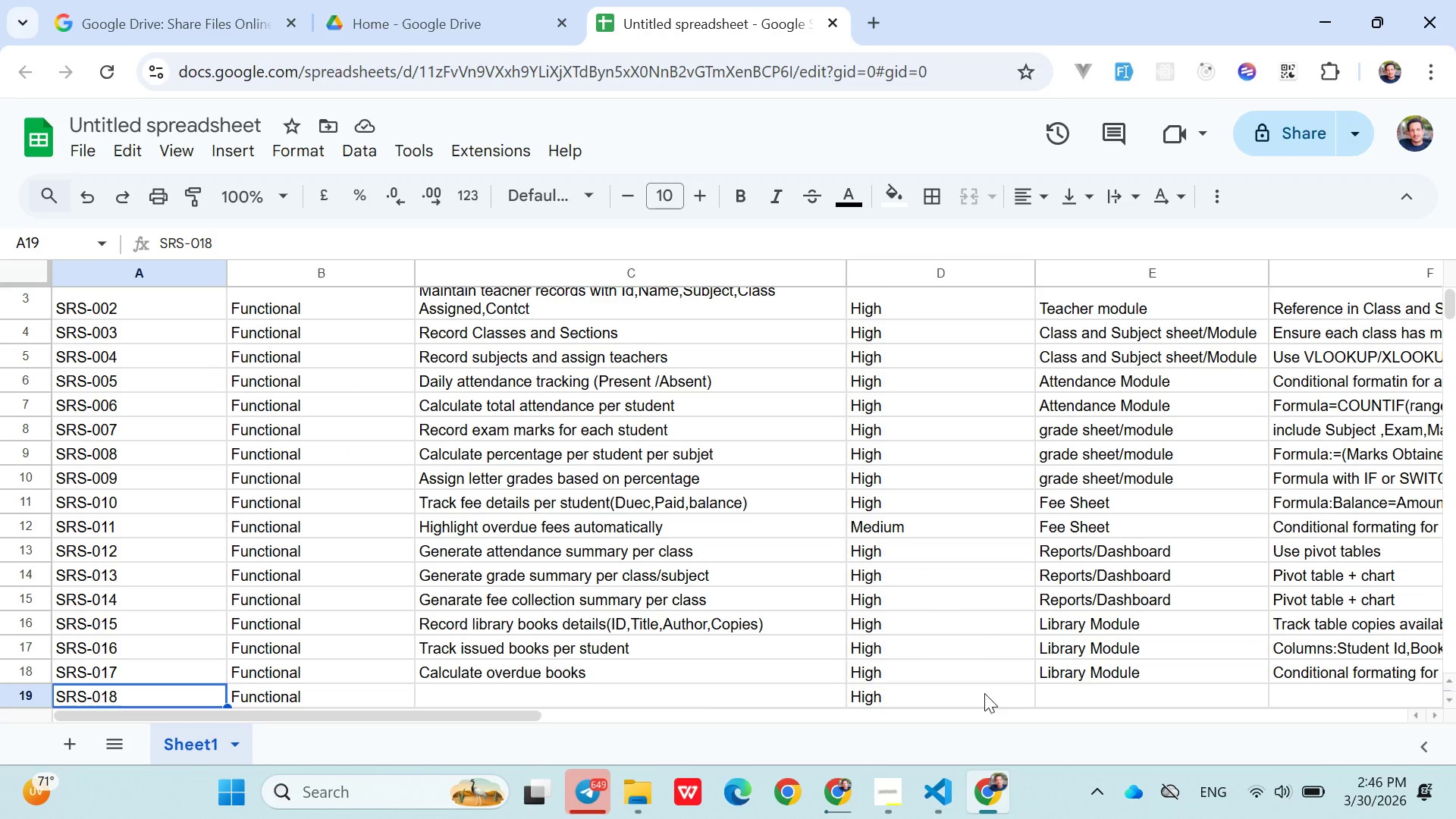 
wait(9.77)
 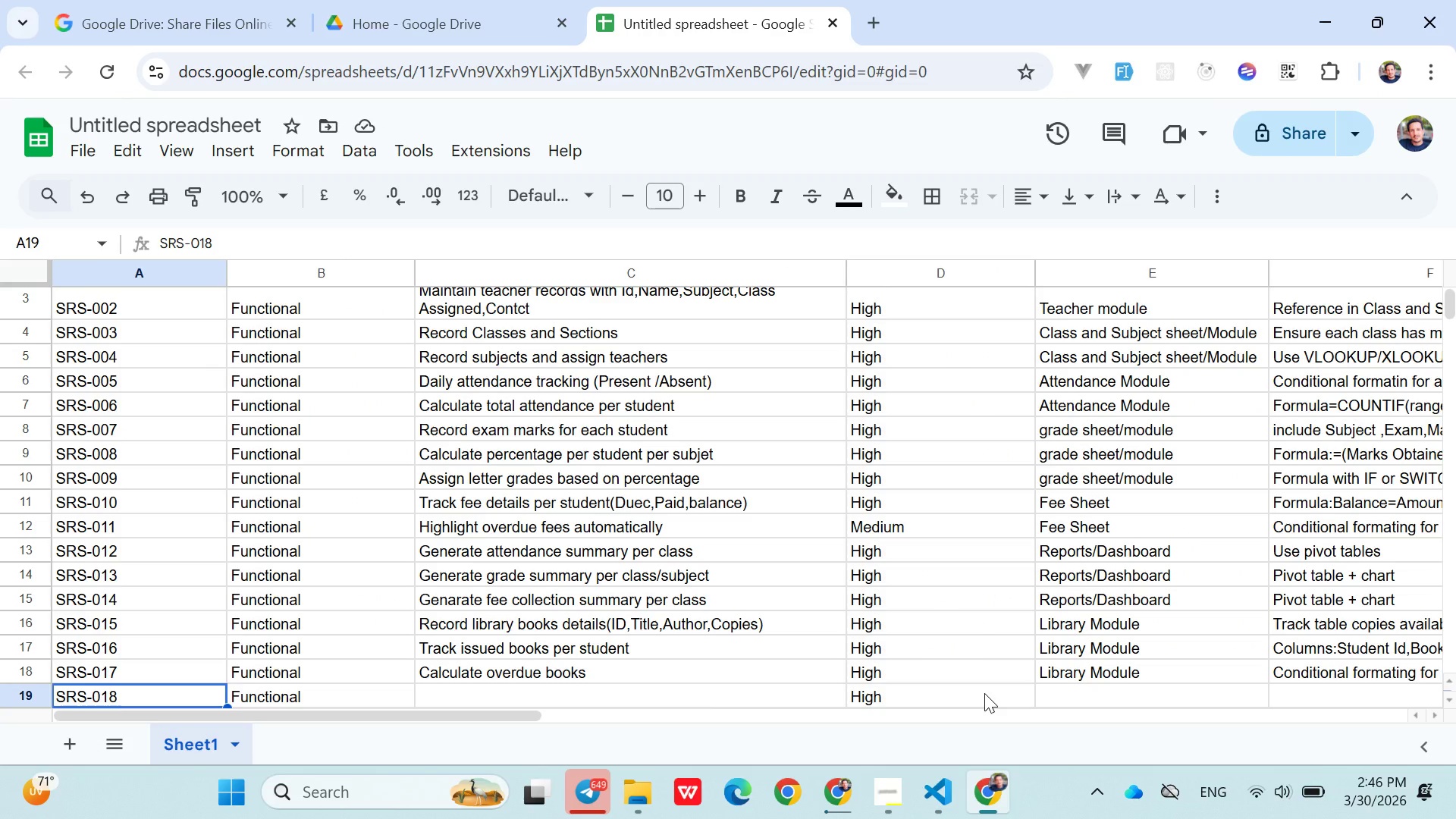 
double_click([537, 685])
 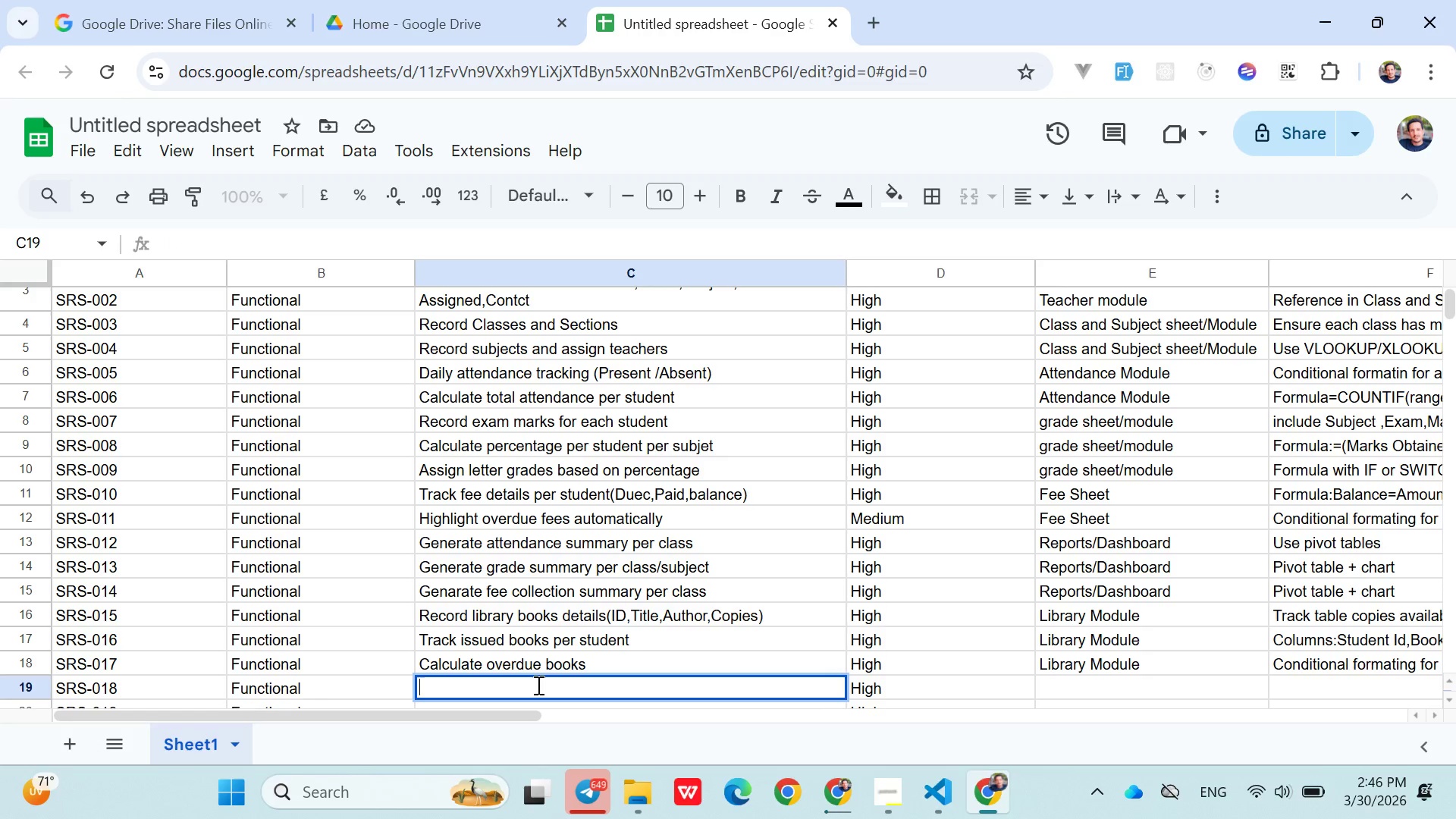 
wait(8.44)
 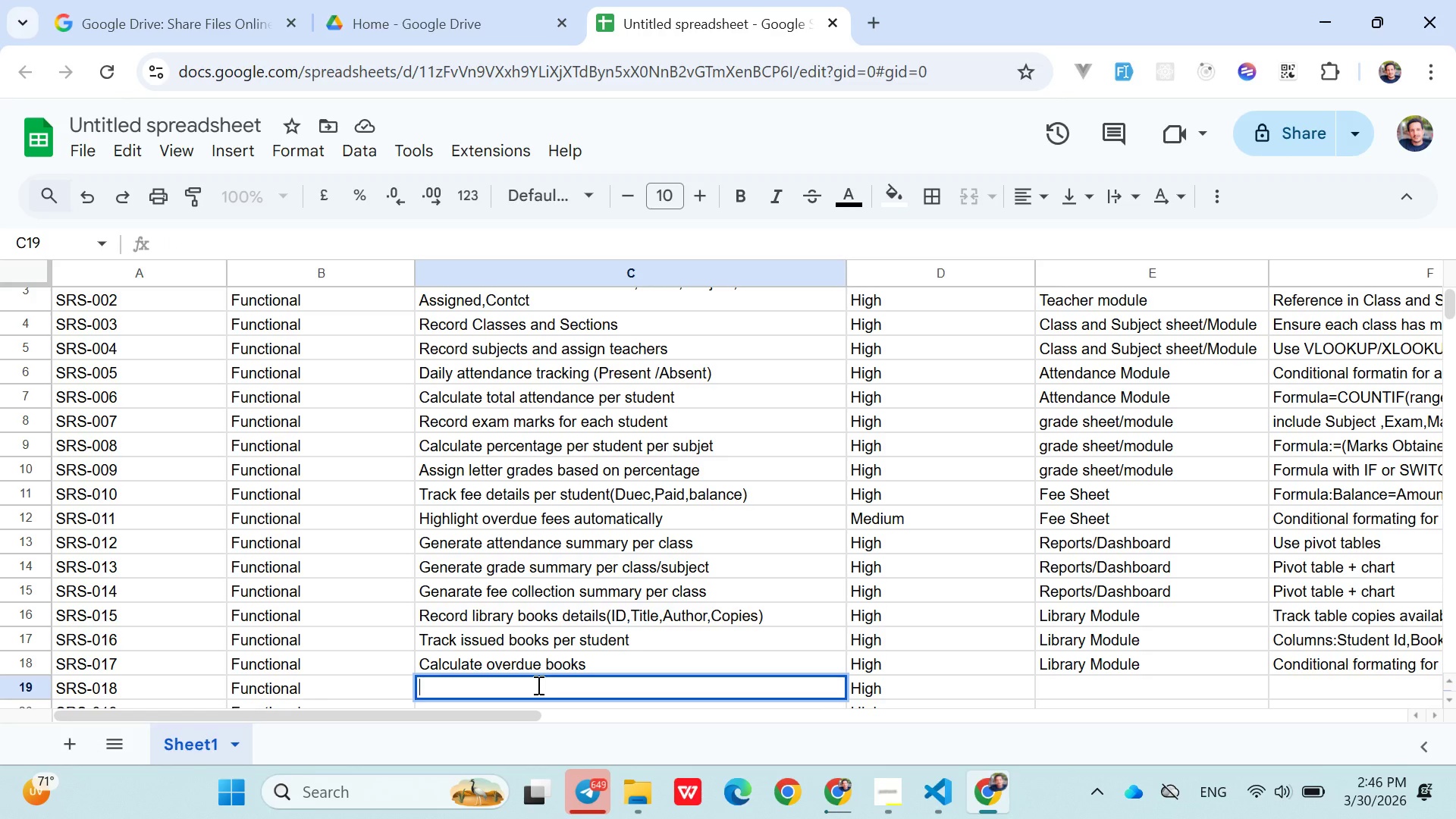 
type(Assign teachers to multiple subjects)
 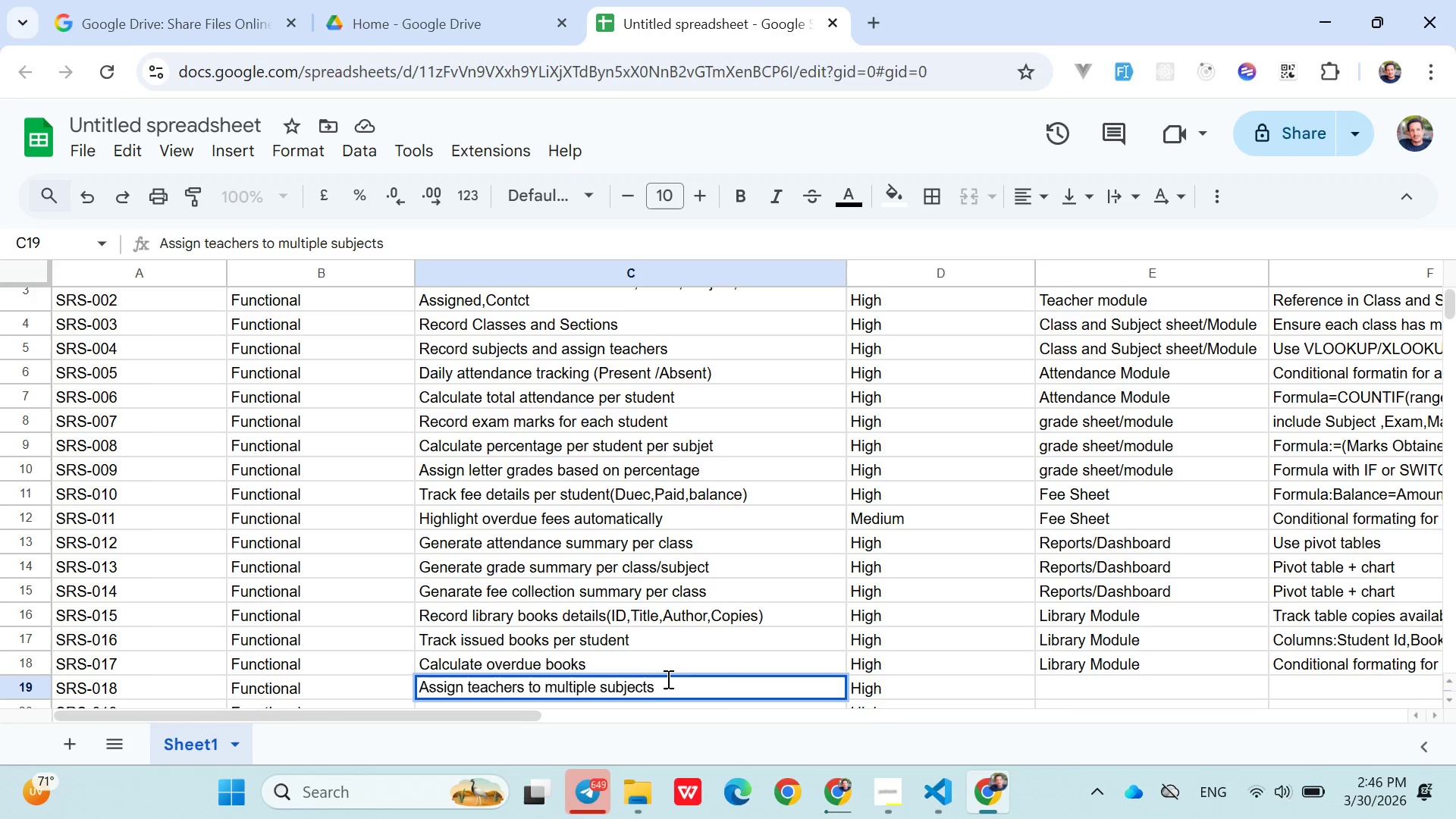 
left_click([1060, 678])
 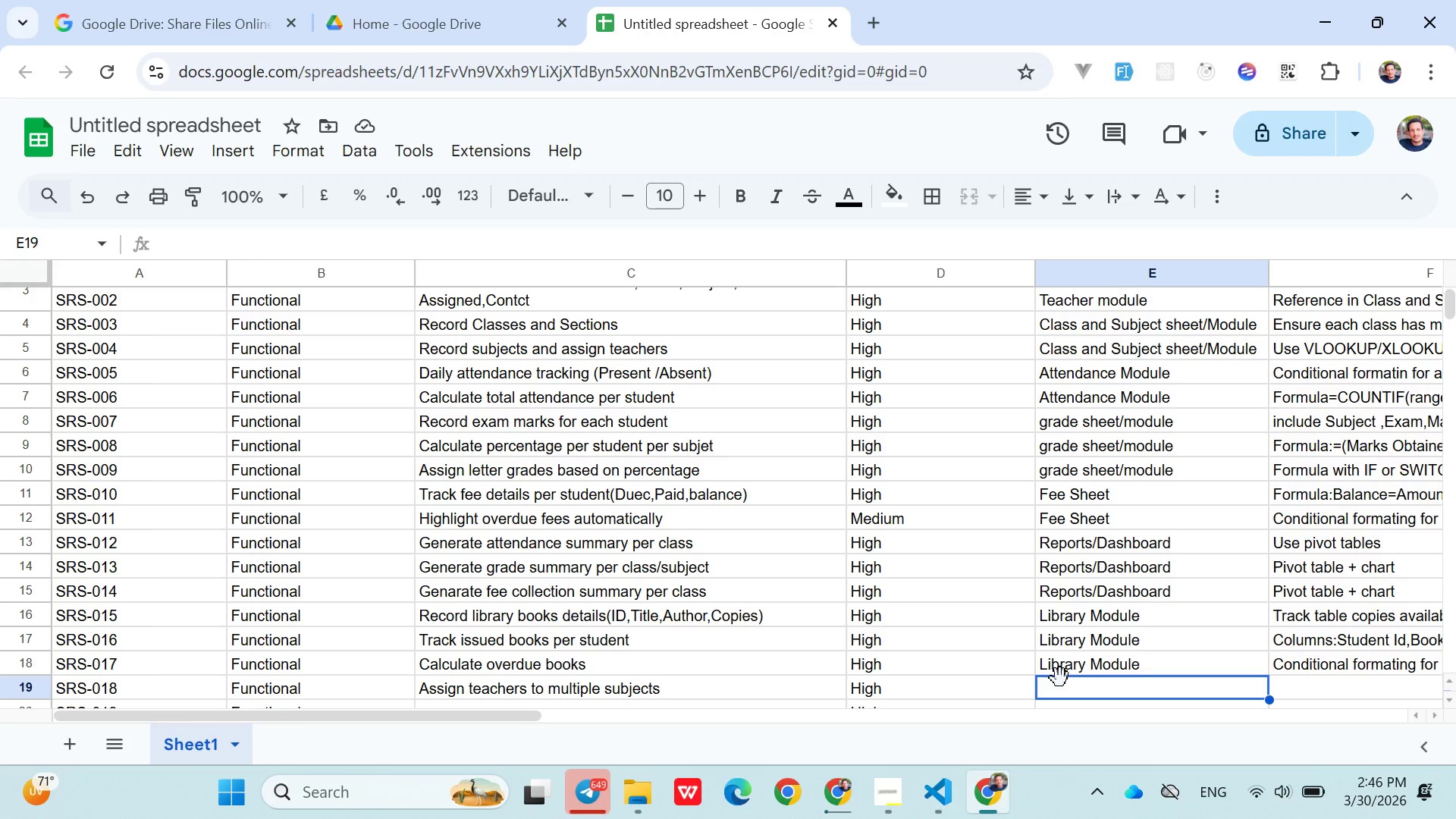 
wait(7.8)
 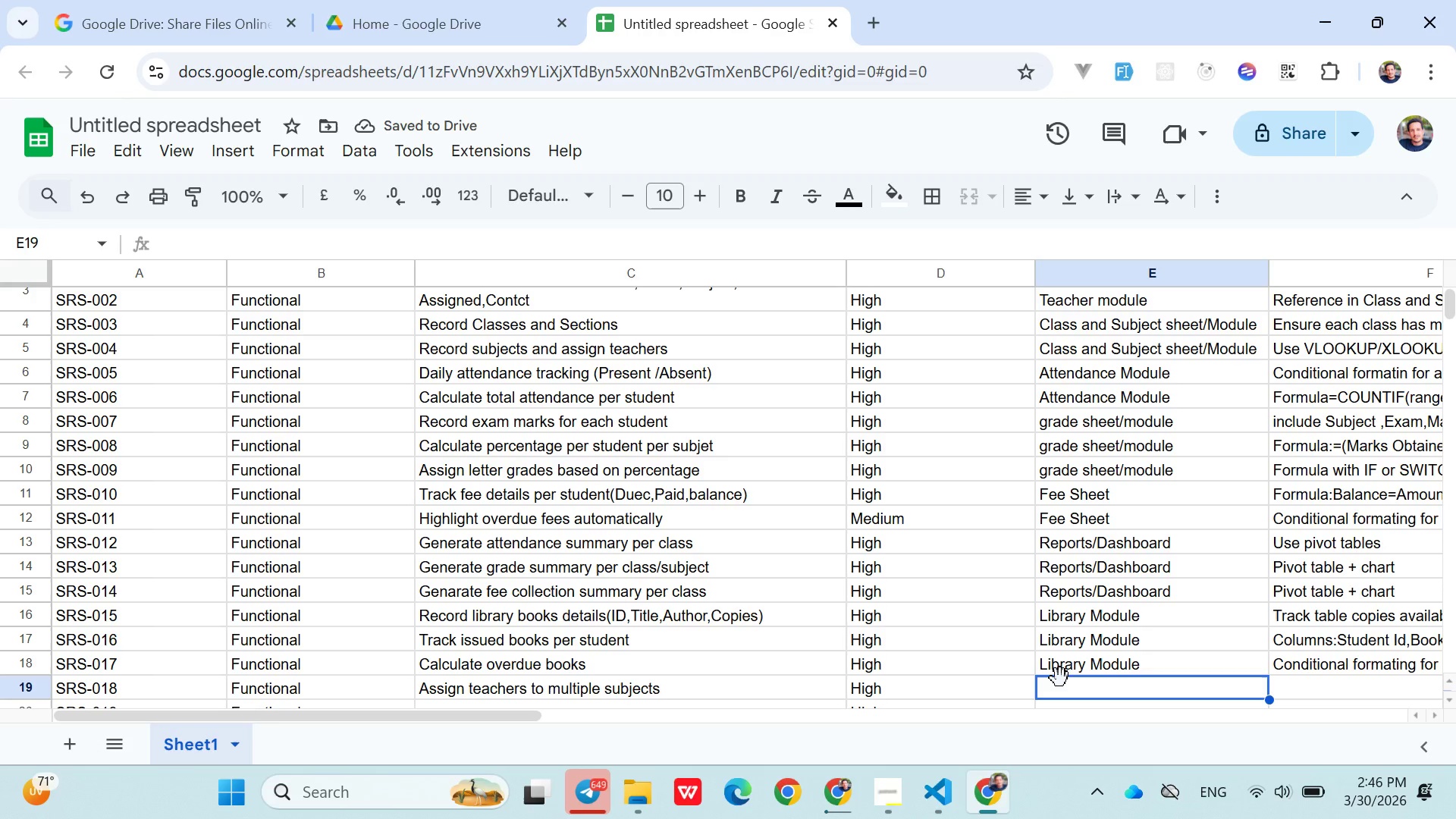 
double_click([1063, 684])
 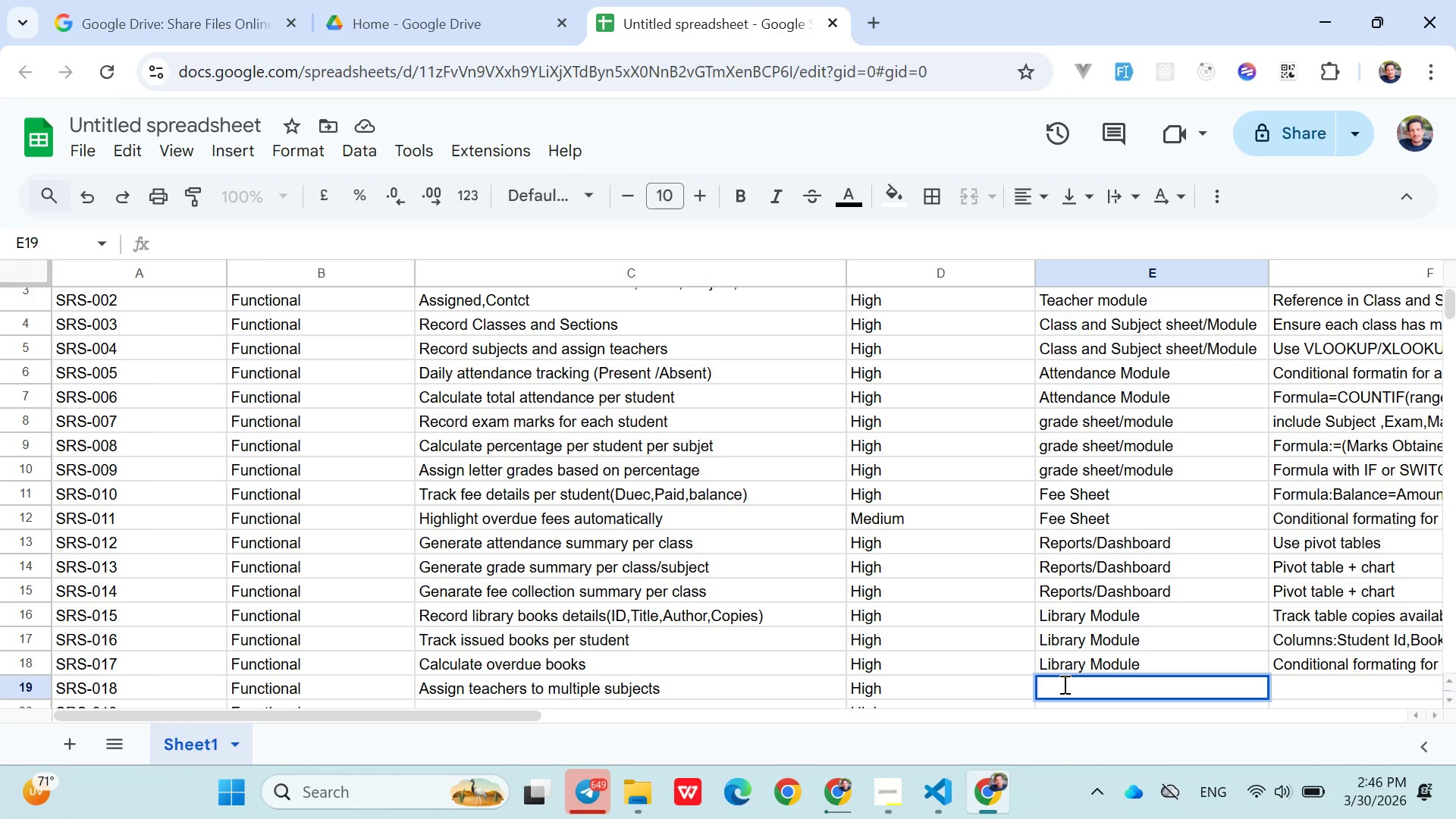 
type(Class and Subject module)
 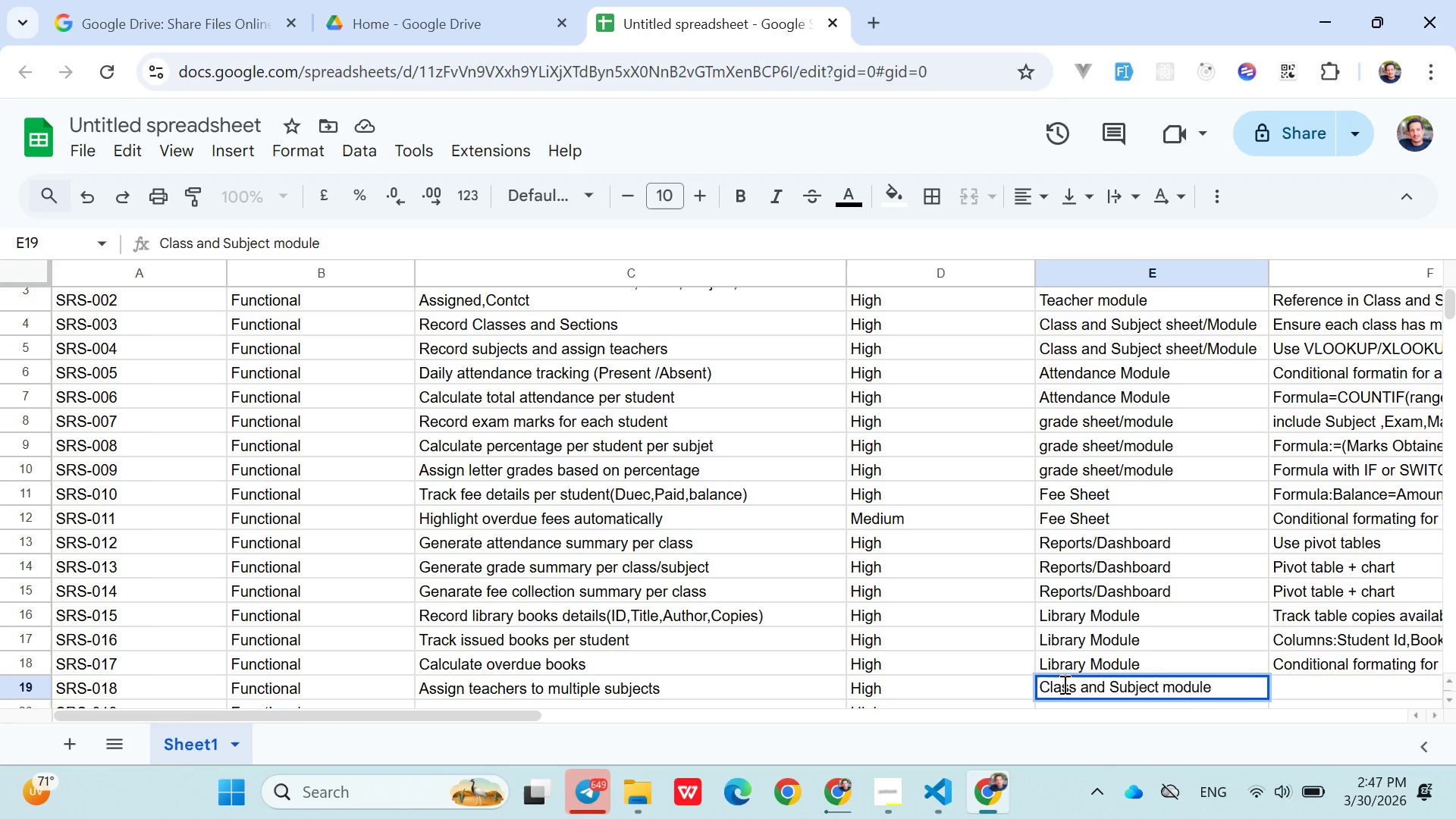 
double_click([1308, 677])
 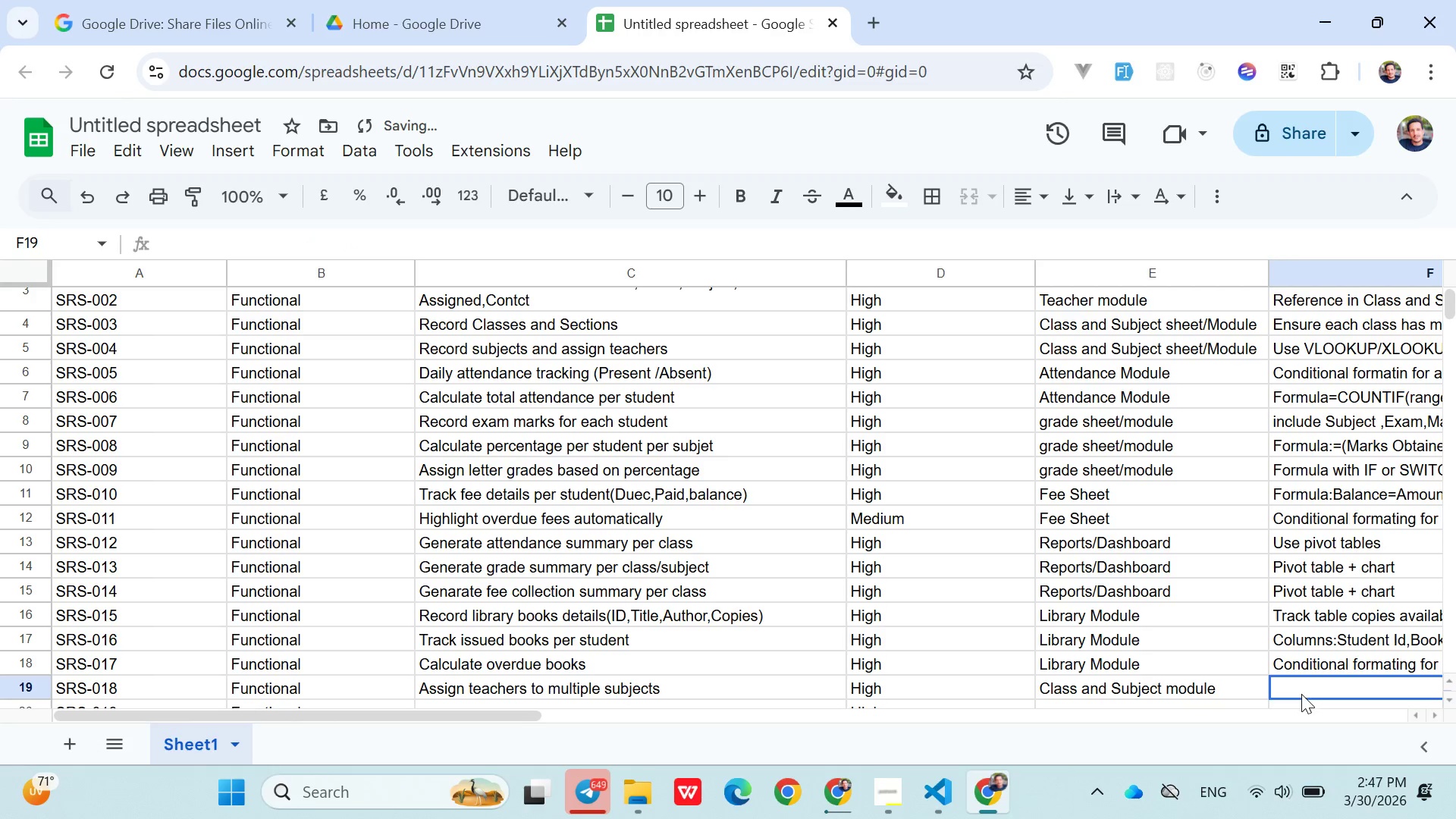 
left_click([1301, 694])
 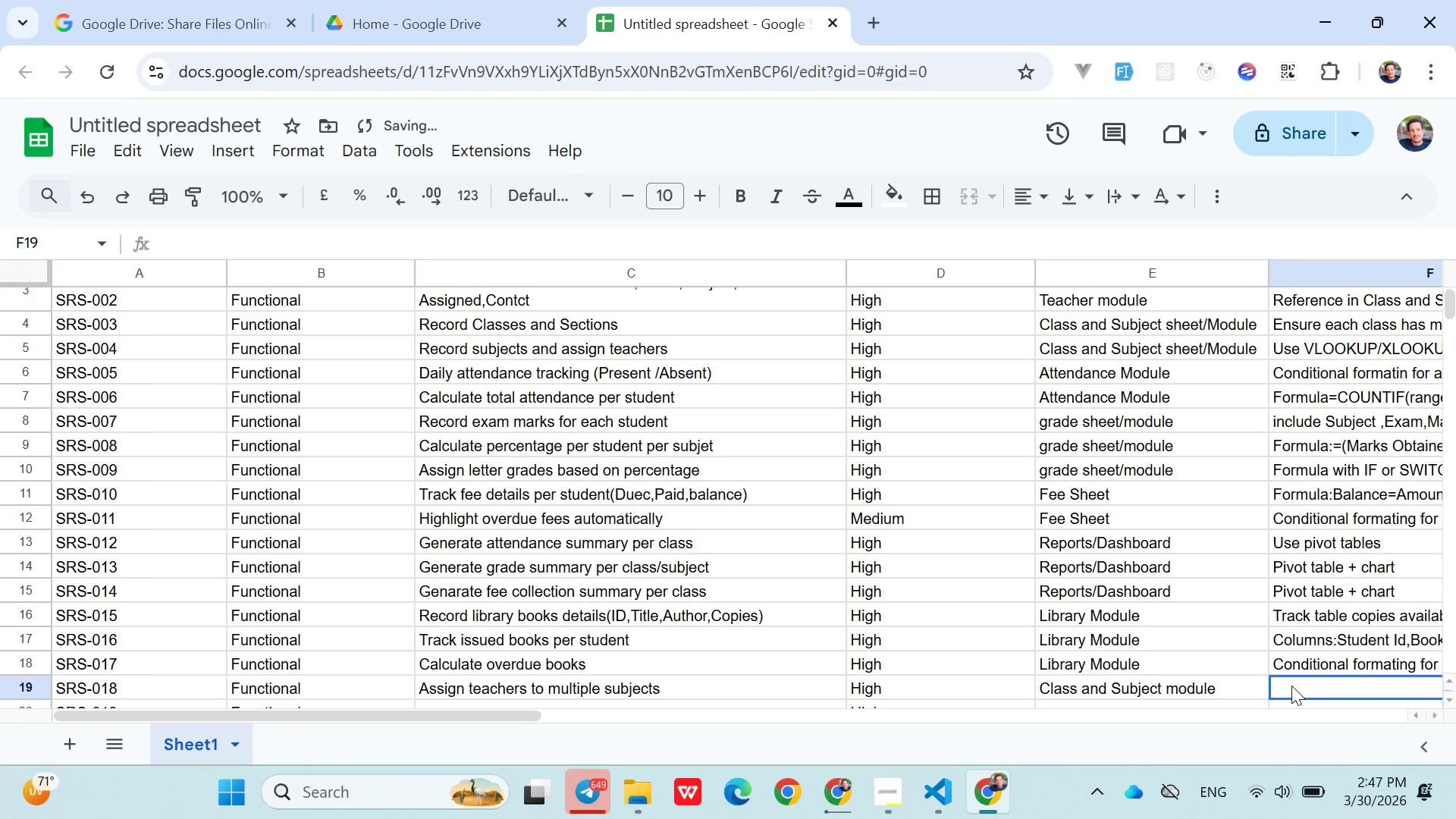 
double_click([1291, 686])
 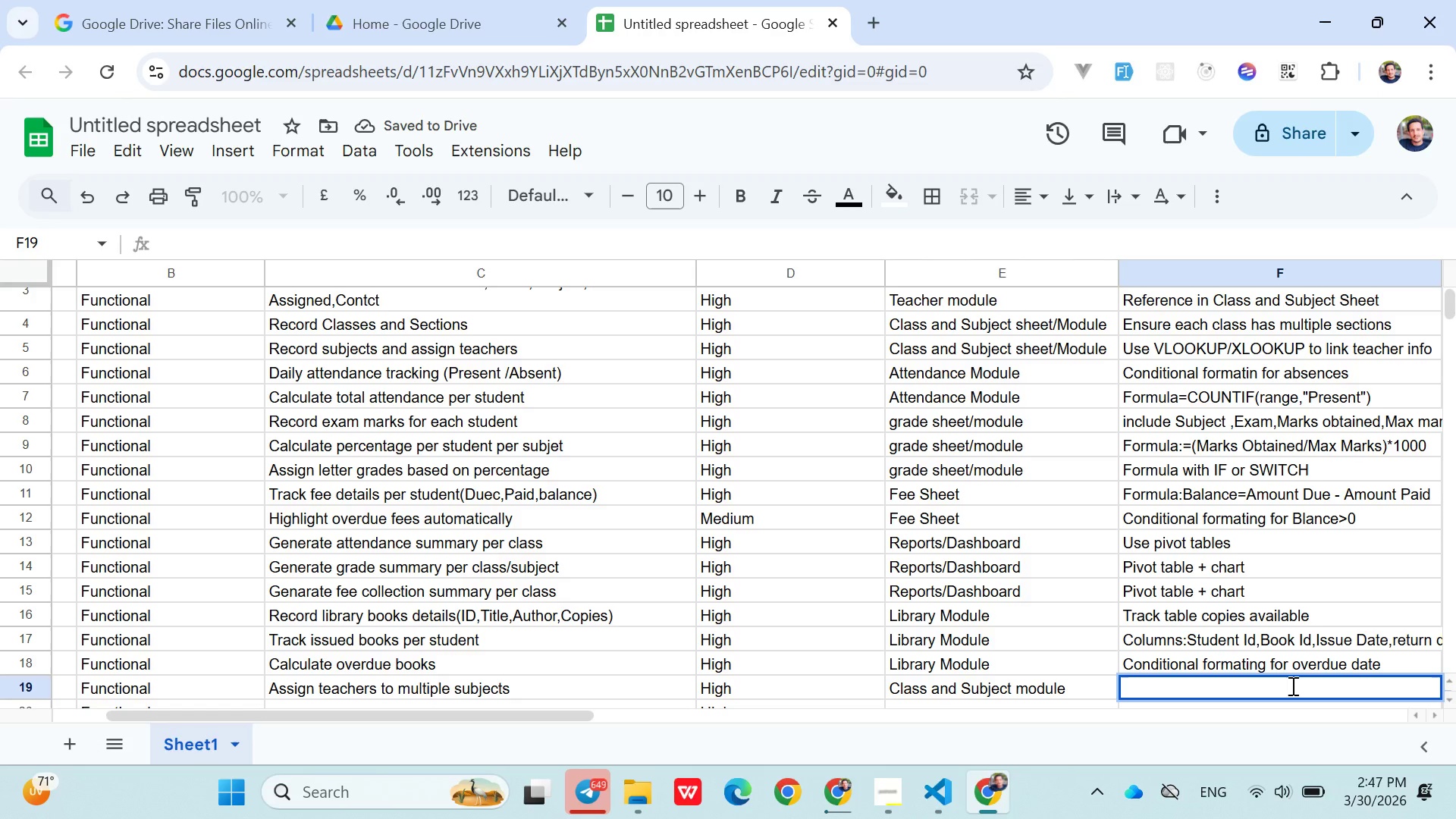 
type(Reference Techer Id)
 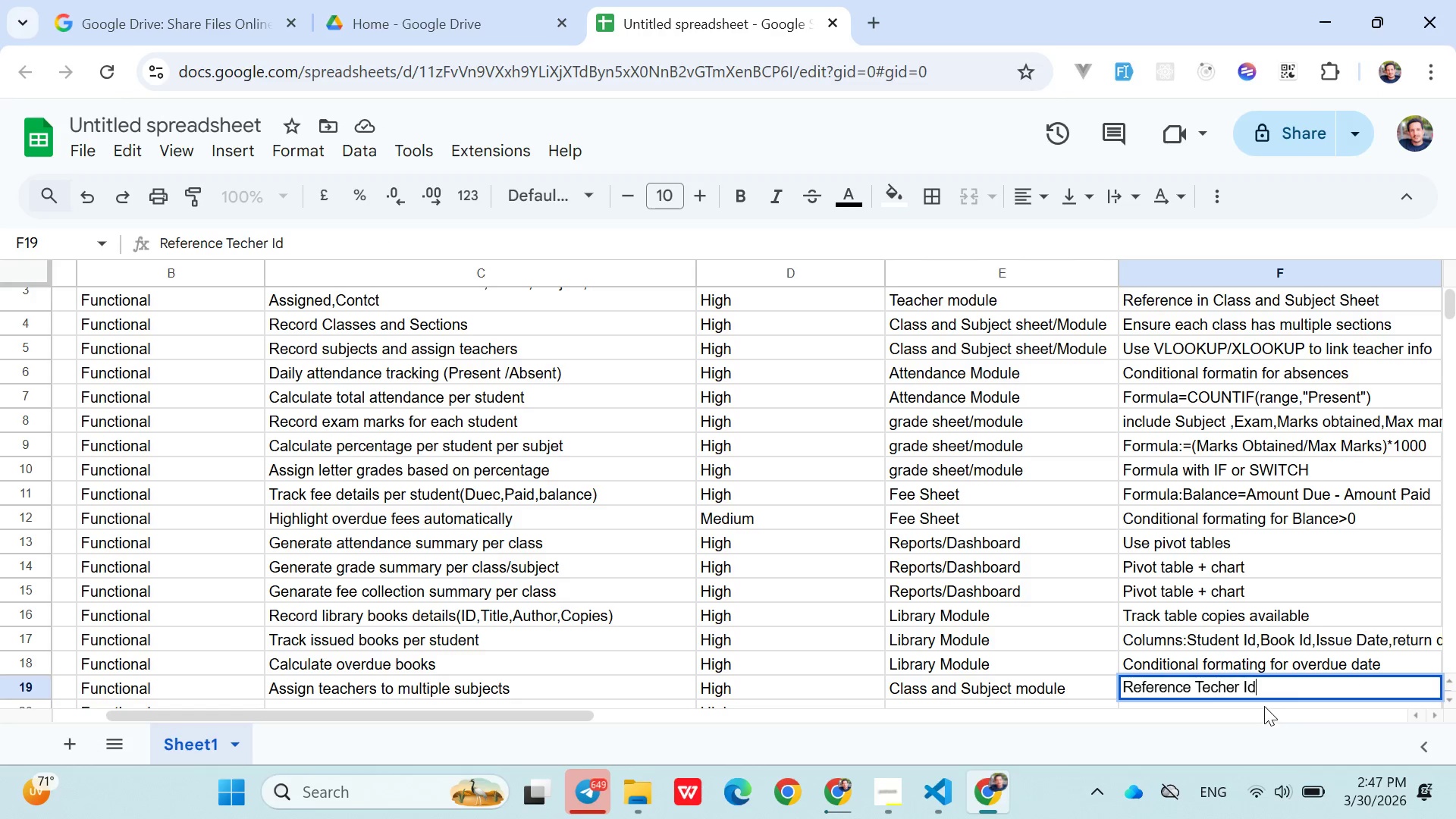 
left_click([1246, 707])
 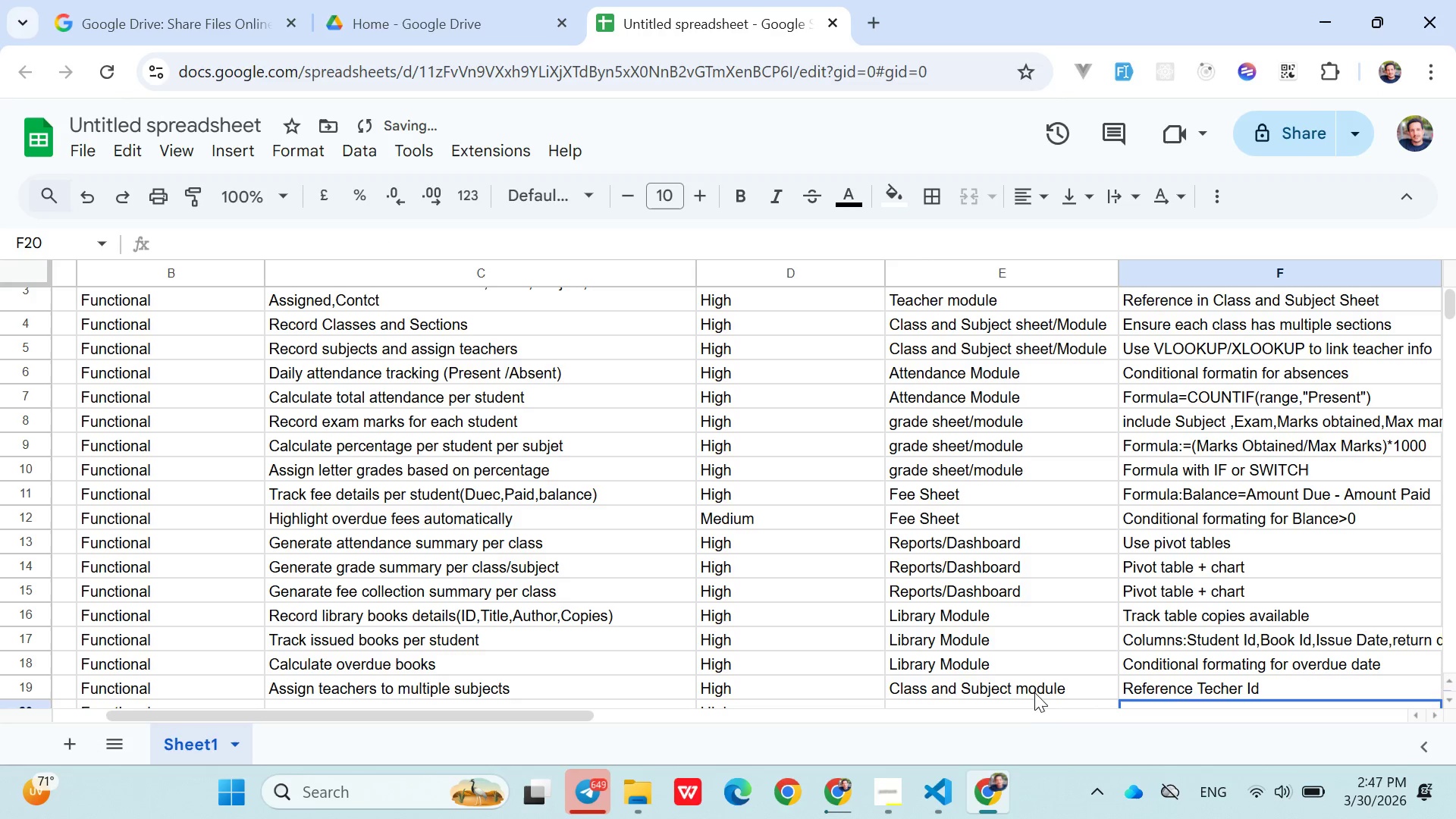 
left_click([1034, 691])
 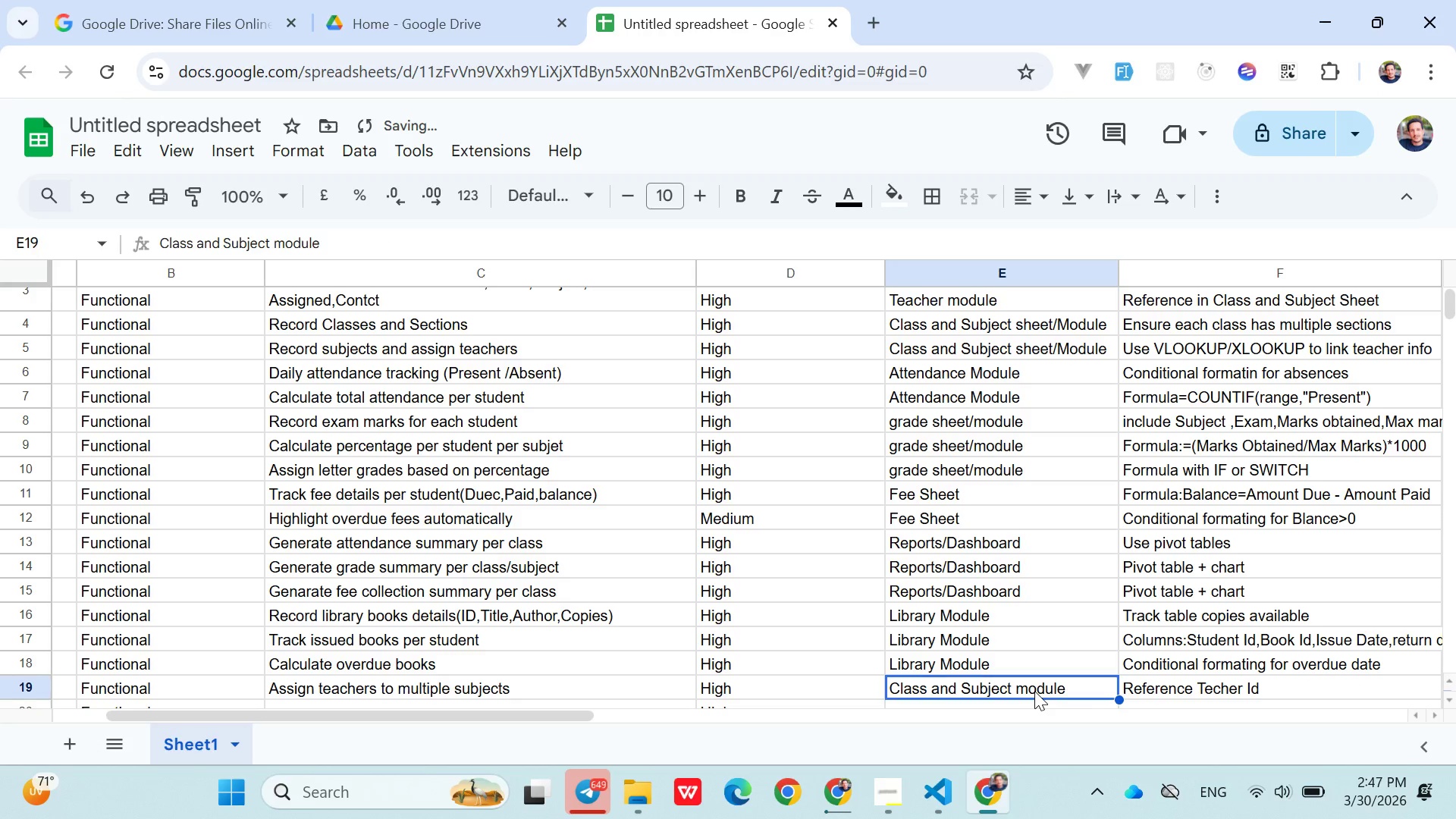 
hold_key(key=ArrowLeft, duration=0.88)
 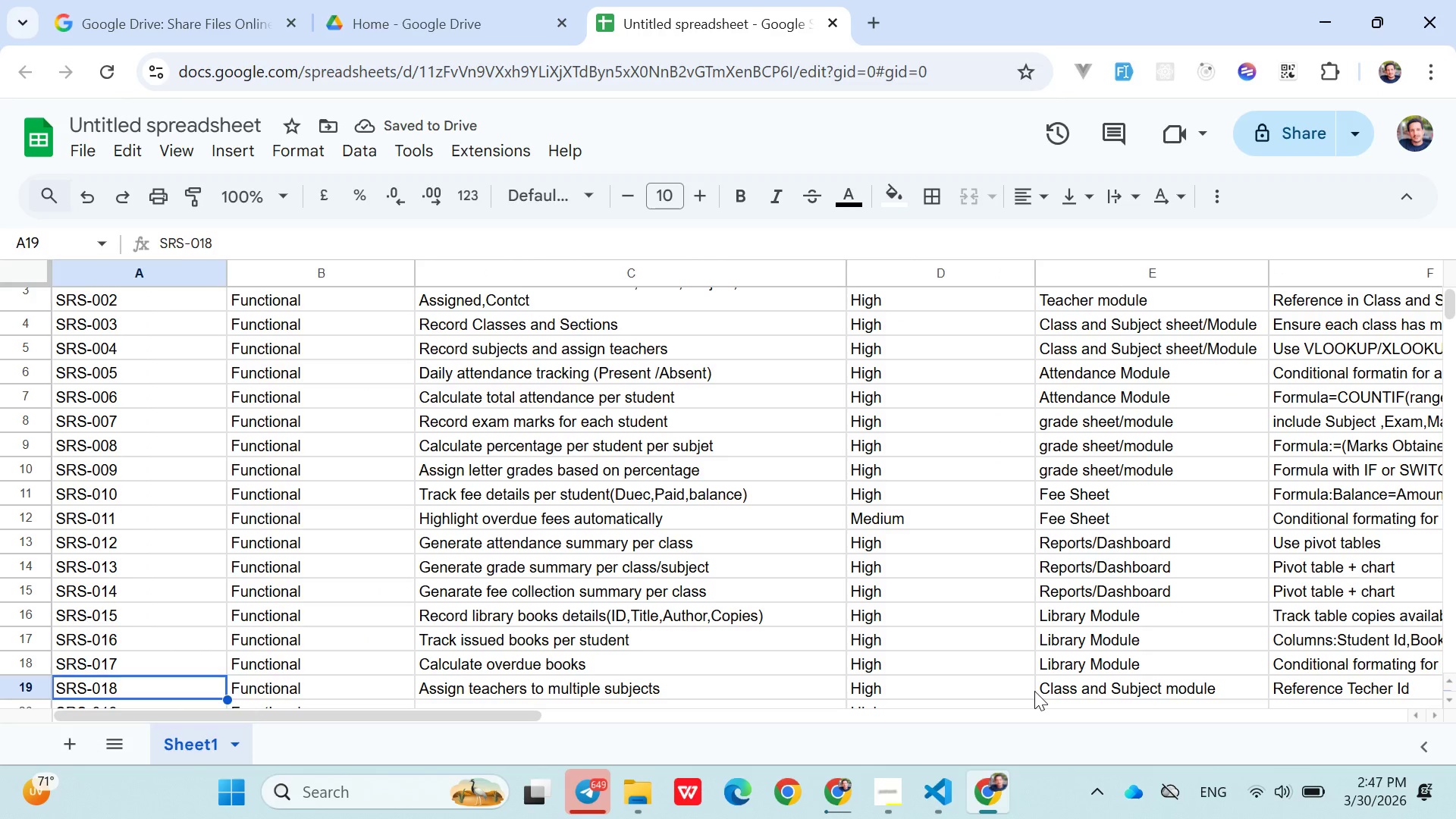 
key(ArrowRight)
 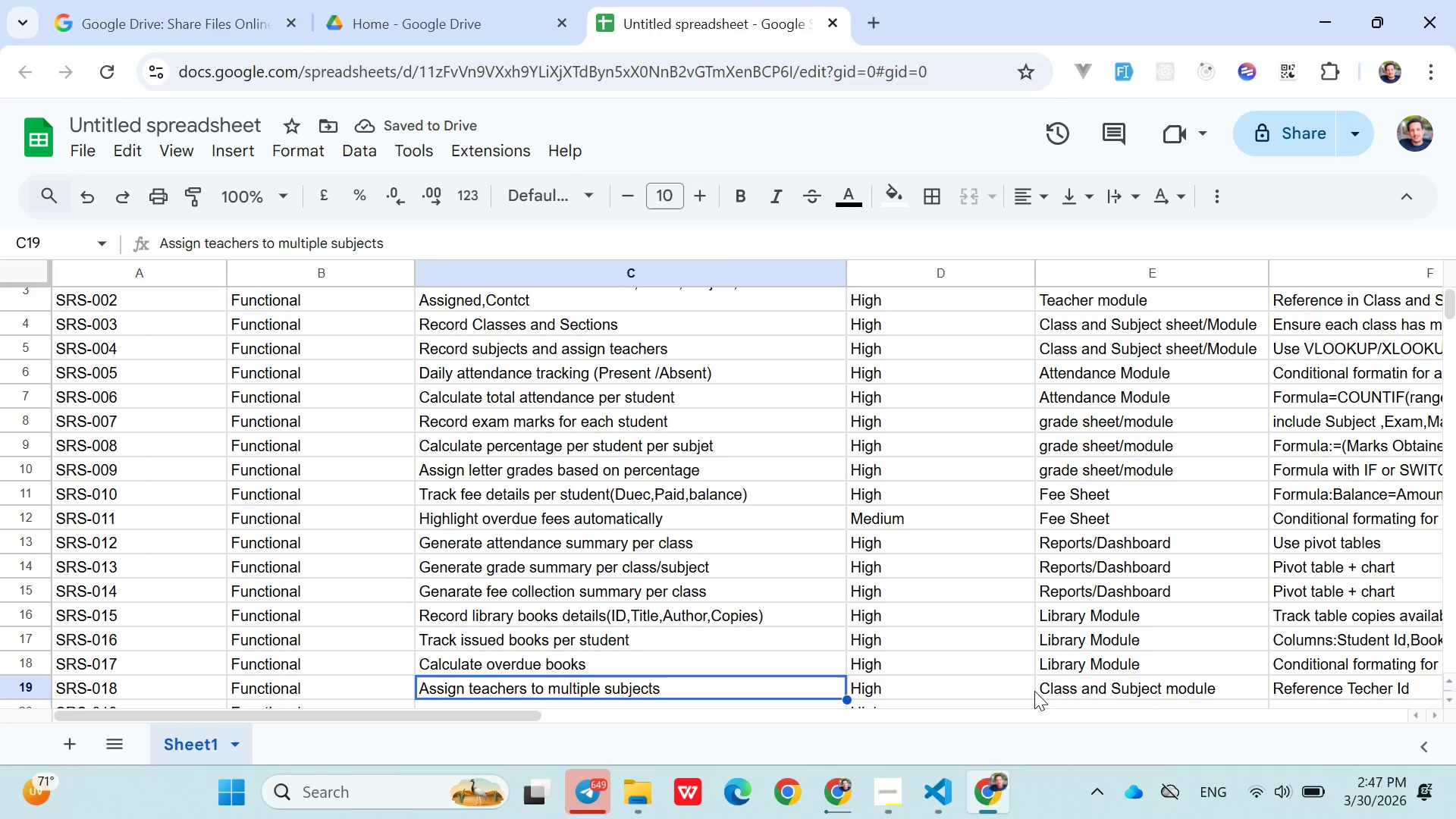 
key(ArrowRight)
 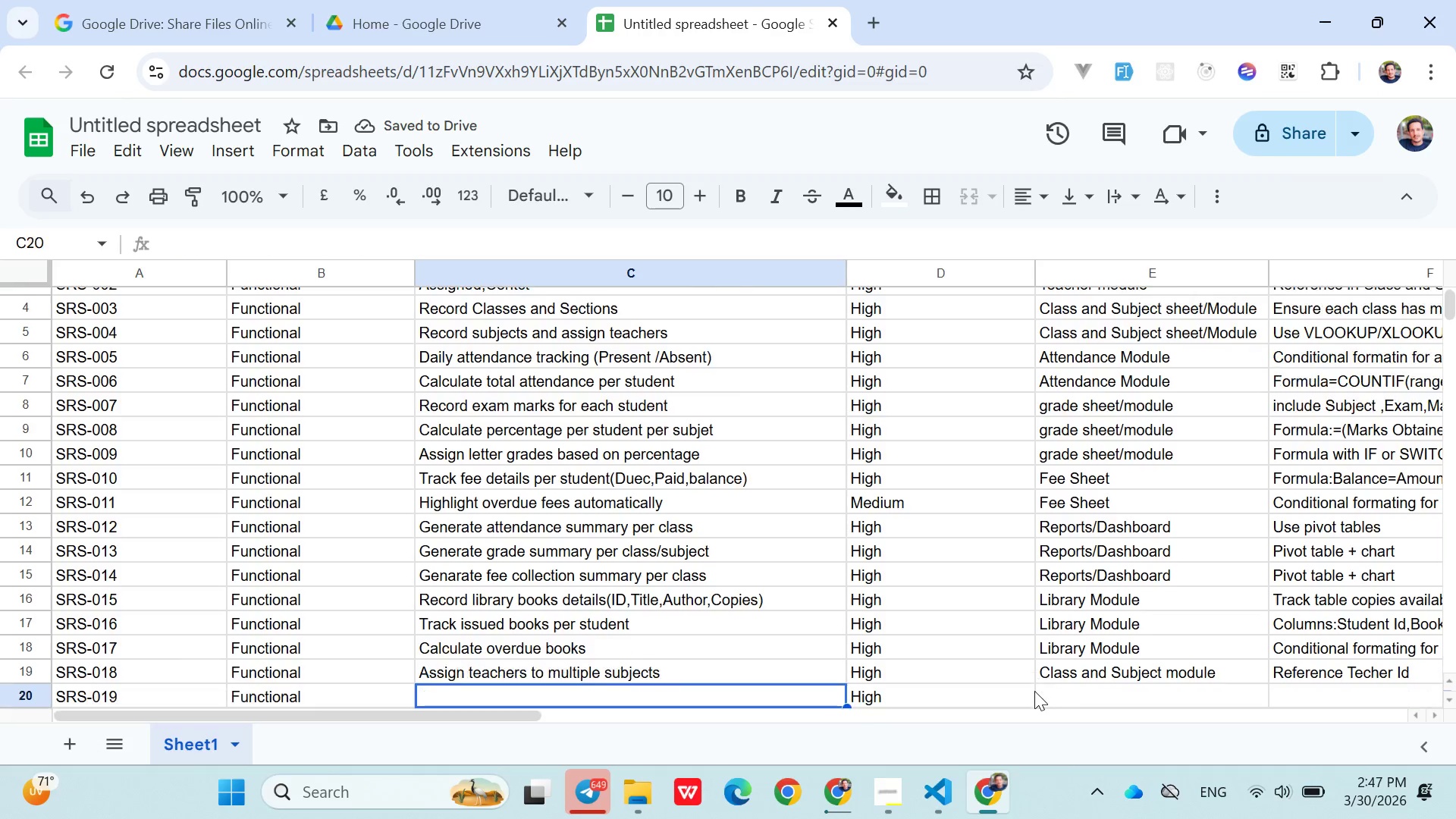 
key(ArrowDown)
 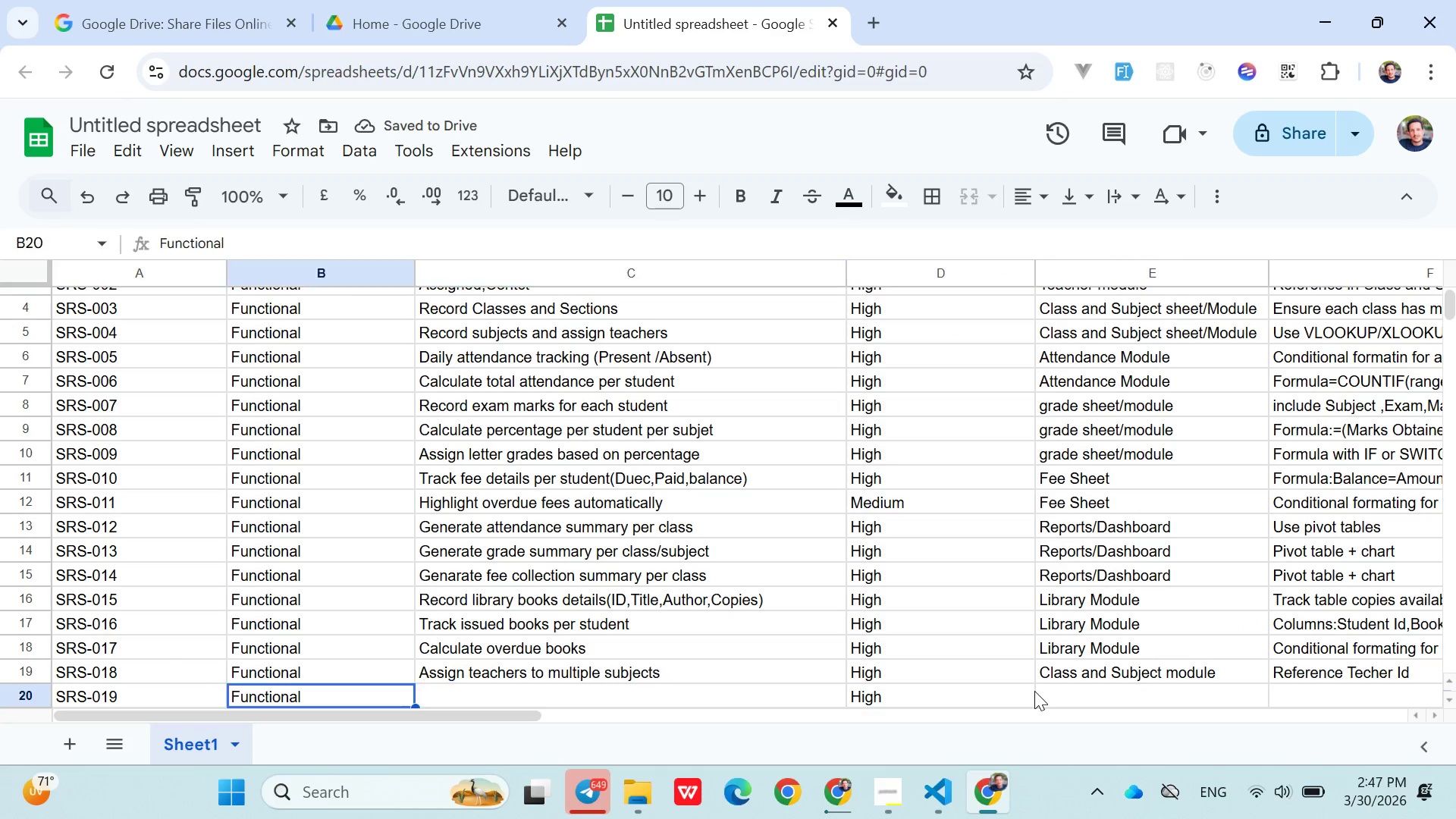 
key(ArrowLeft)
 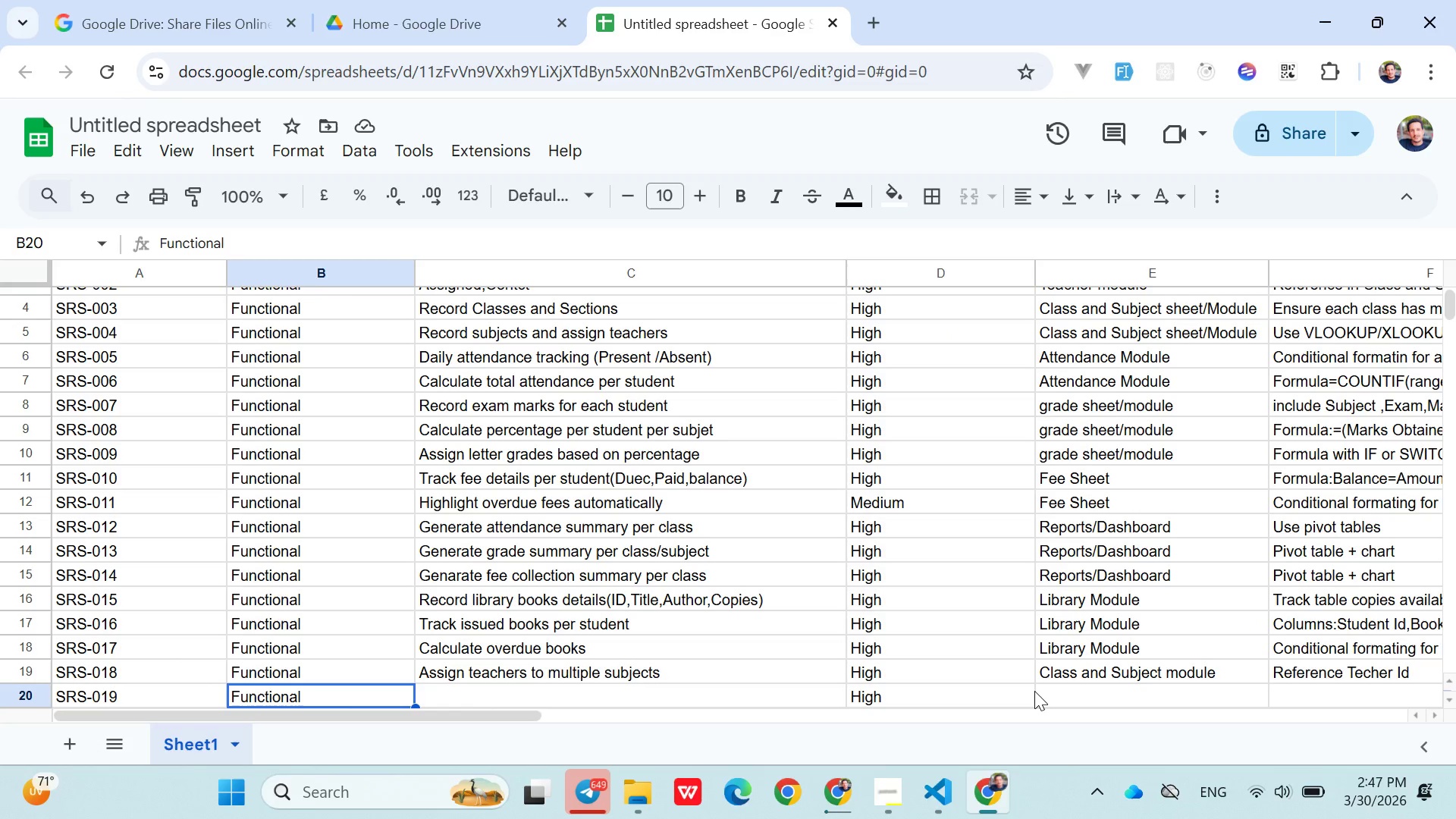 
key(ArrowRight)
 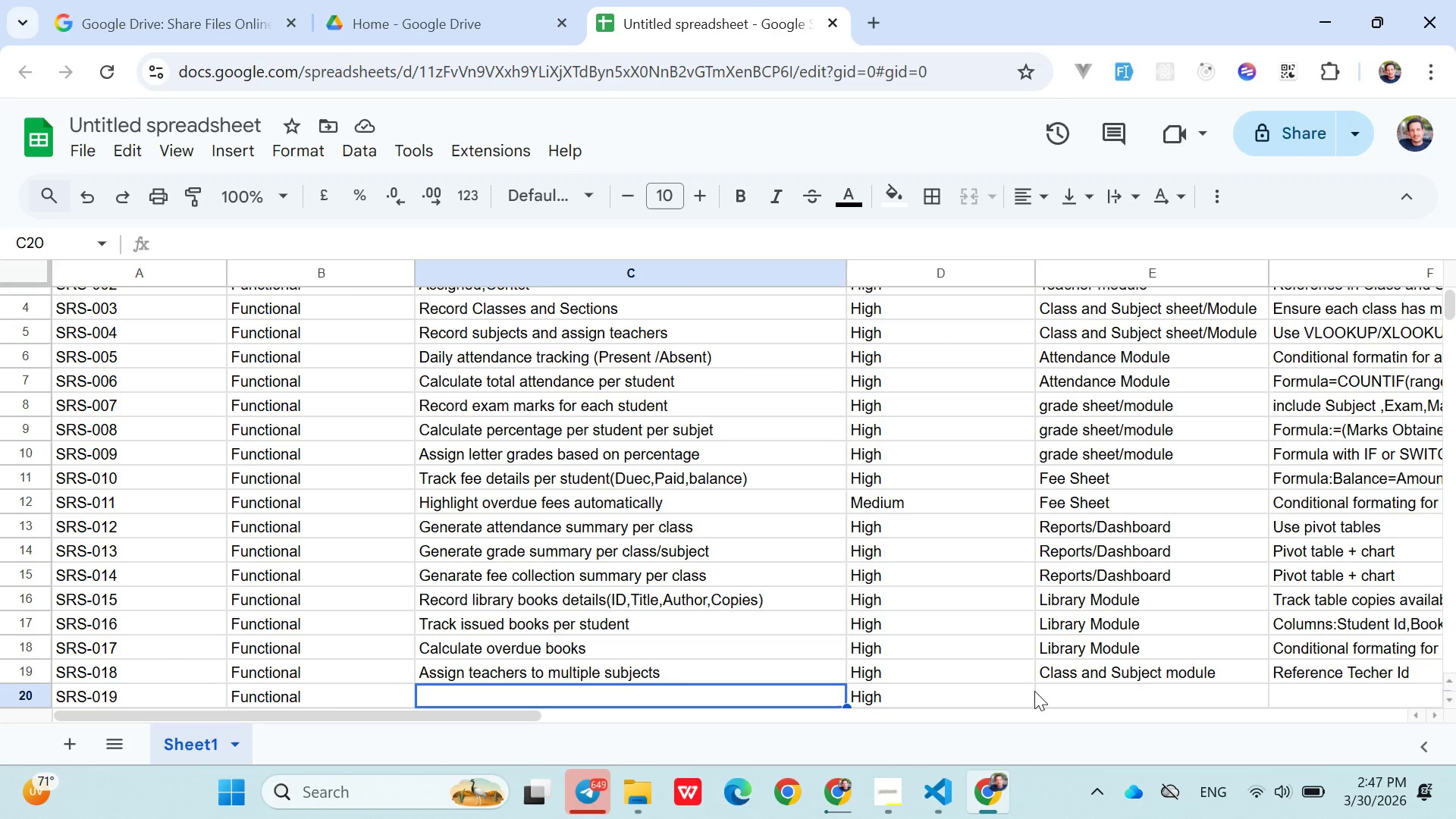 
wait(14.49)
 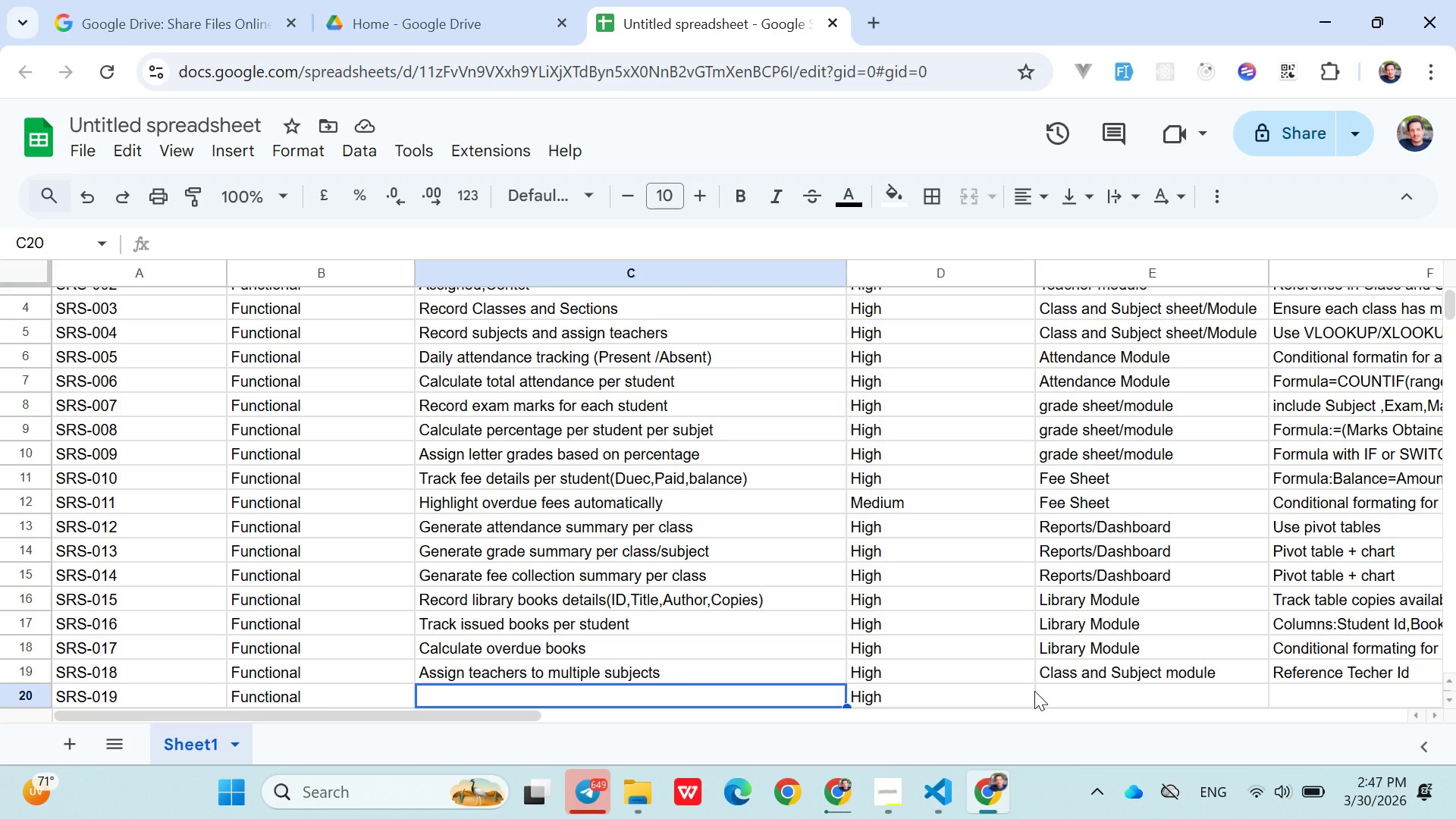 
type(Displays )
key(Backspace)
key(Backspace)
type( student tmetable)
 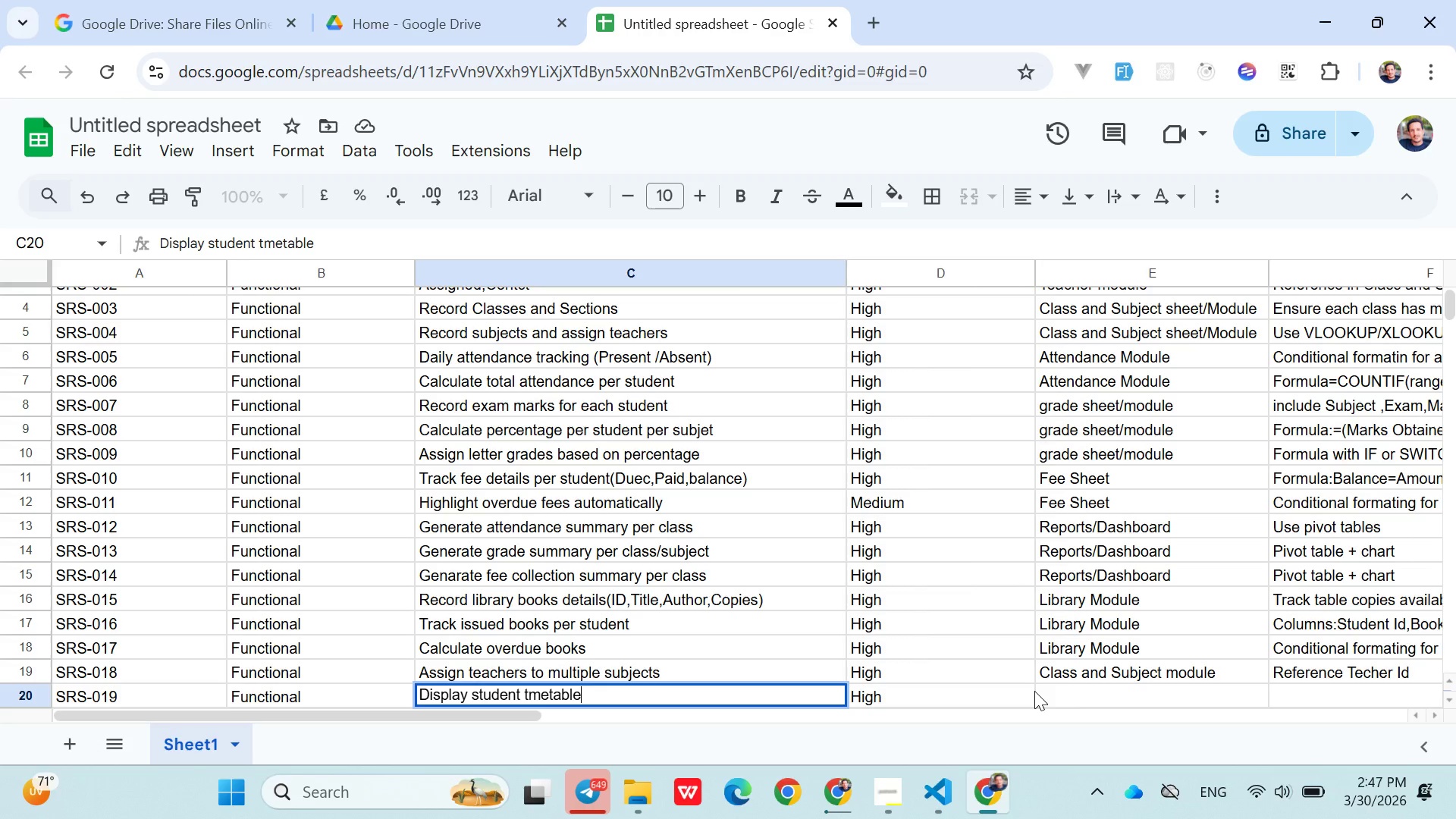 
left_click_drag(start_coordinate=[1077, 686], to_coordinate=[889, 645])
 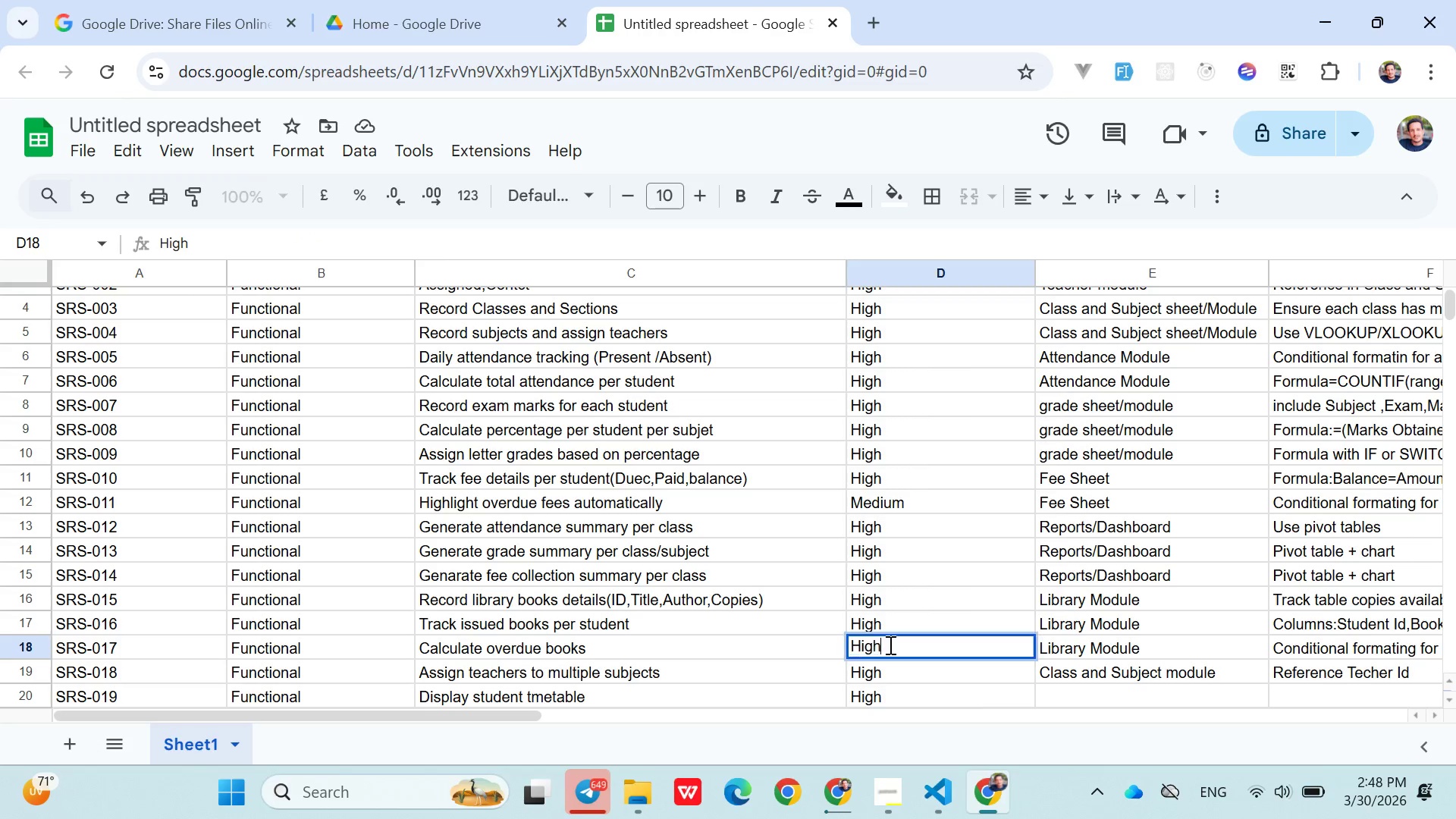 
double_click([889, 645])
 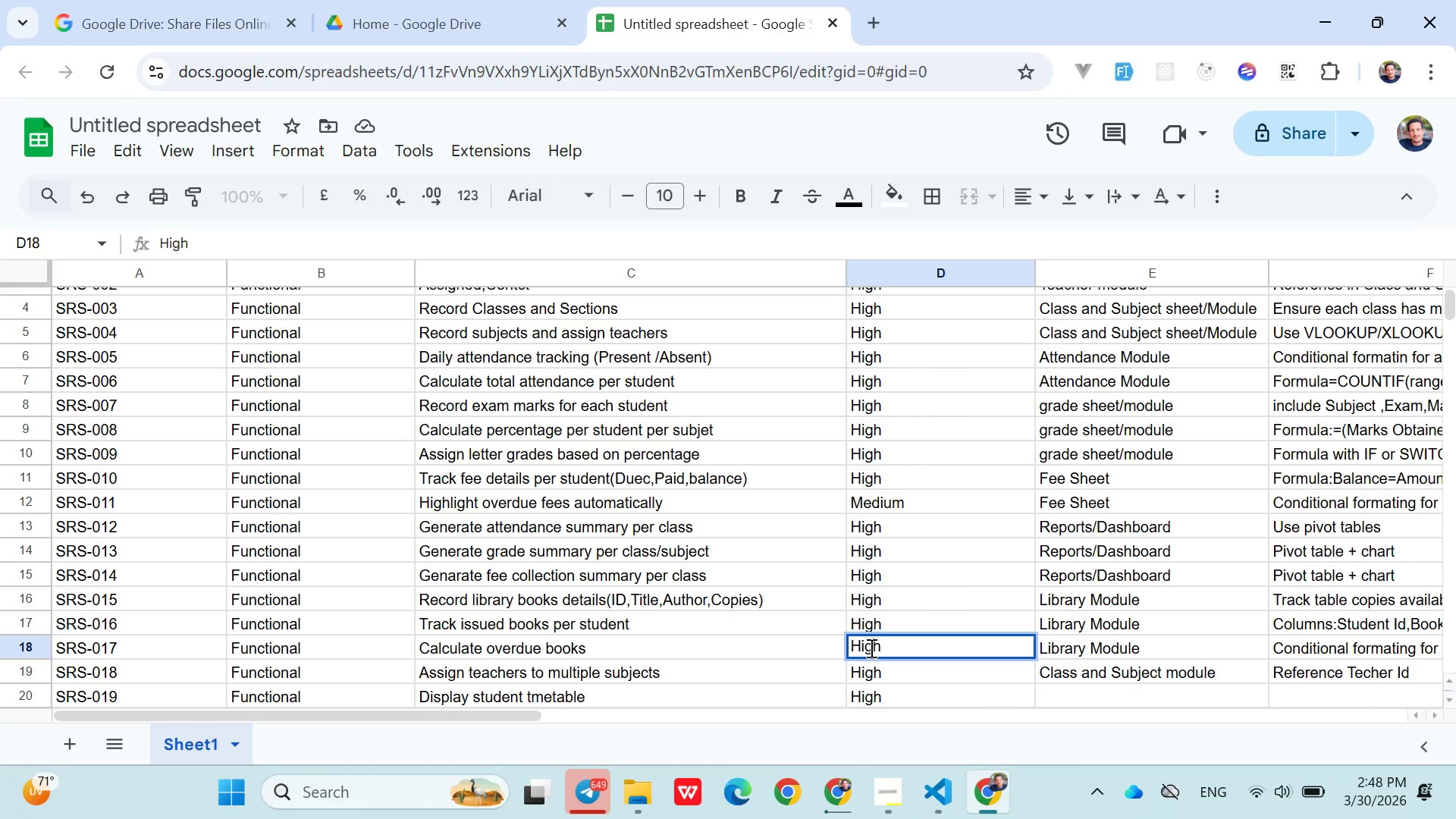 
double_click([870, 648])
 